 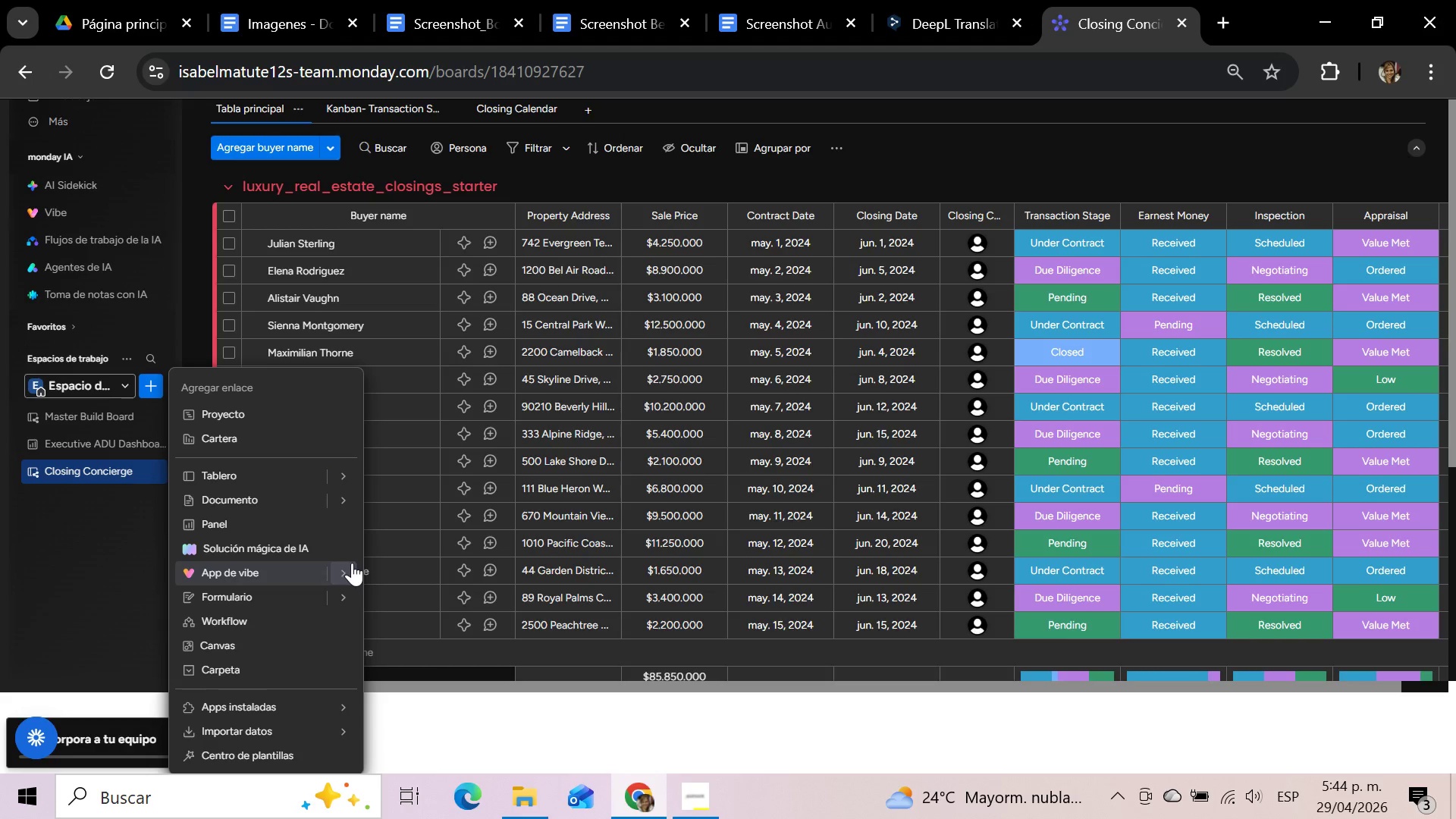 
left_click([408, 482])
 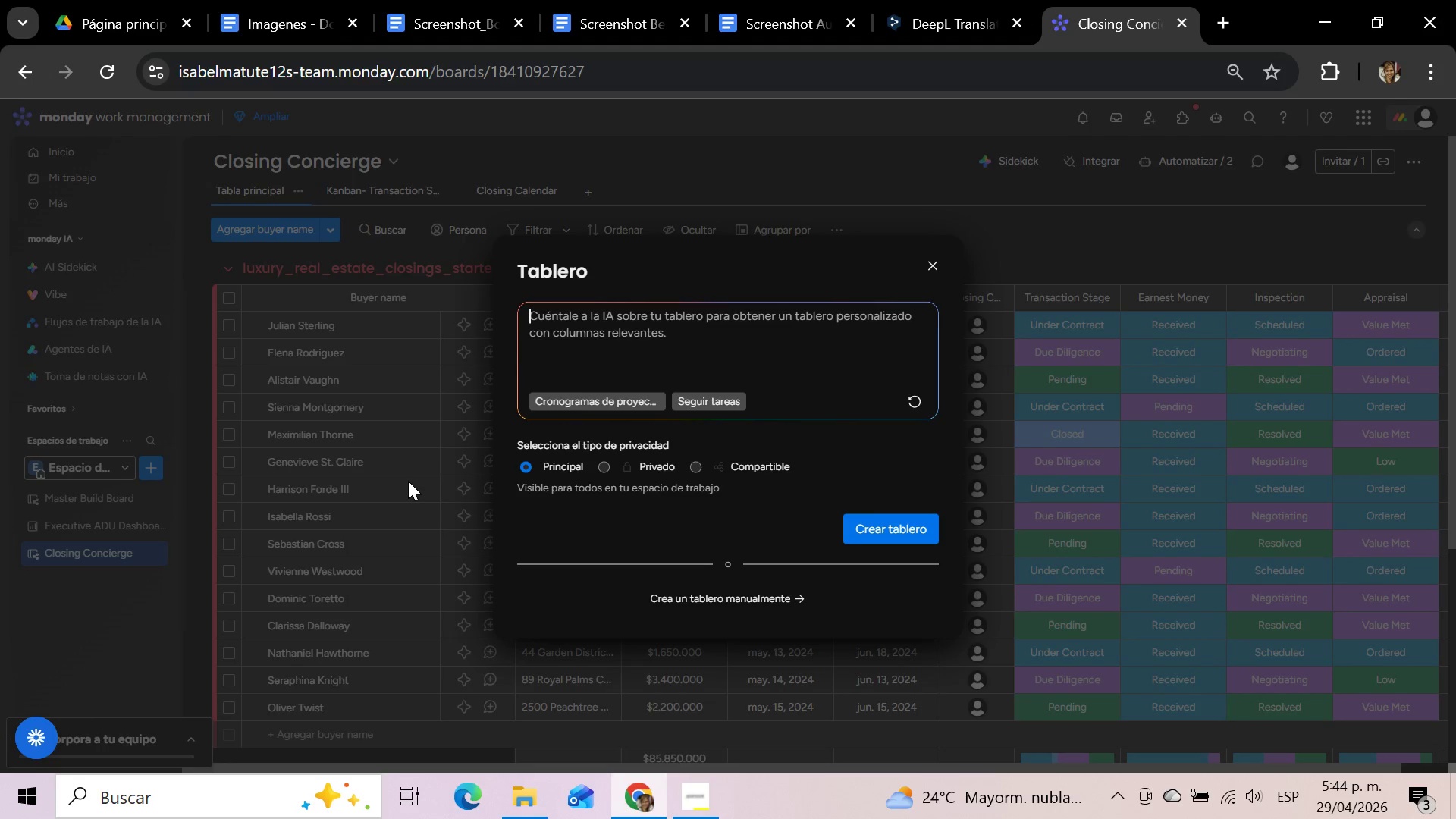 
left_click([871, 526])
 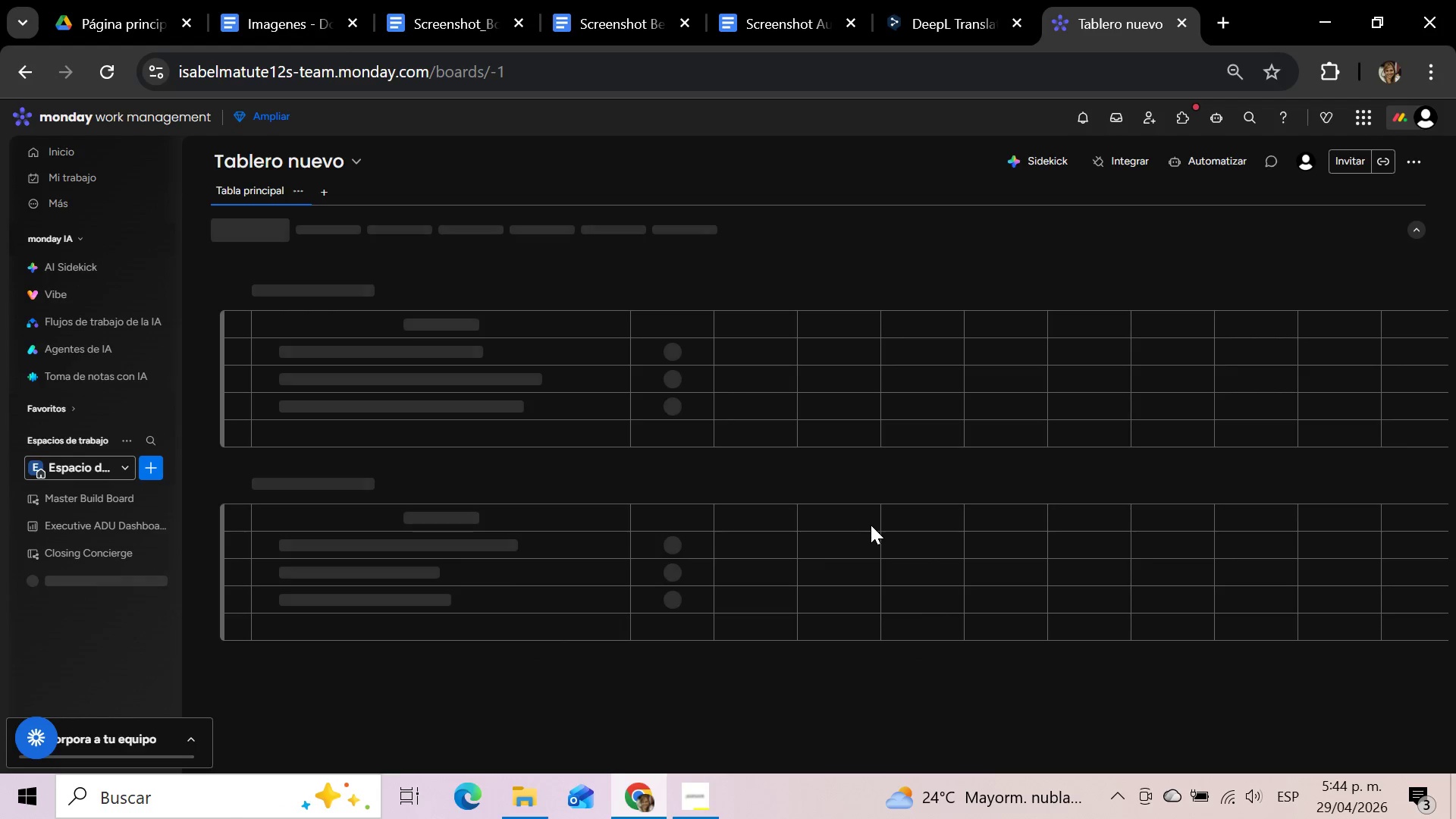 
mouse_move([1389, 120])
 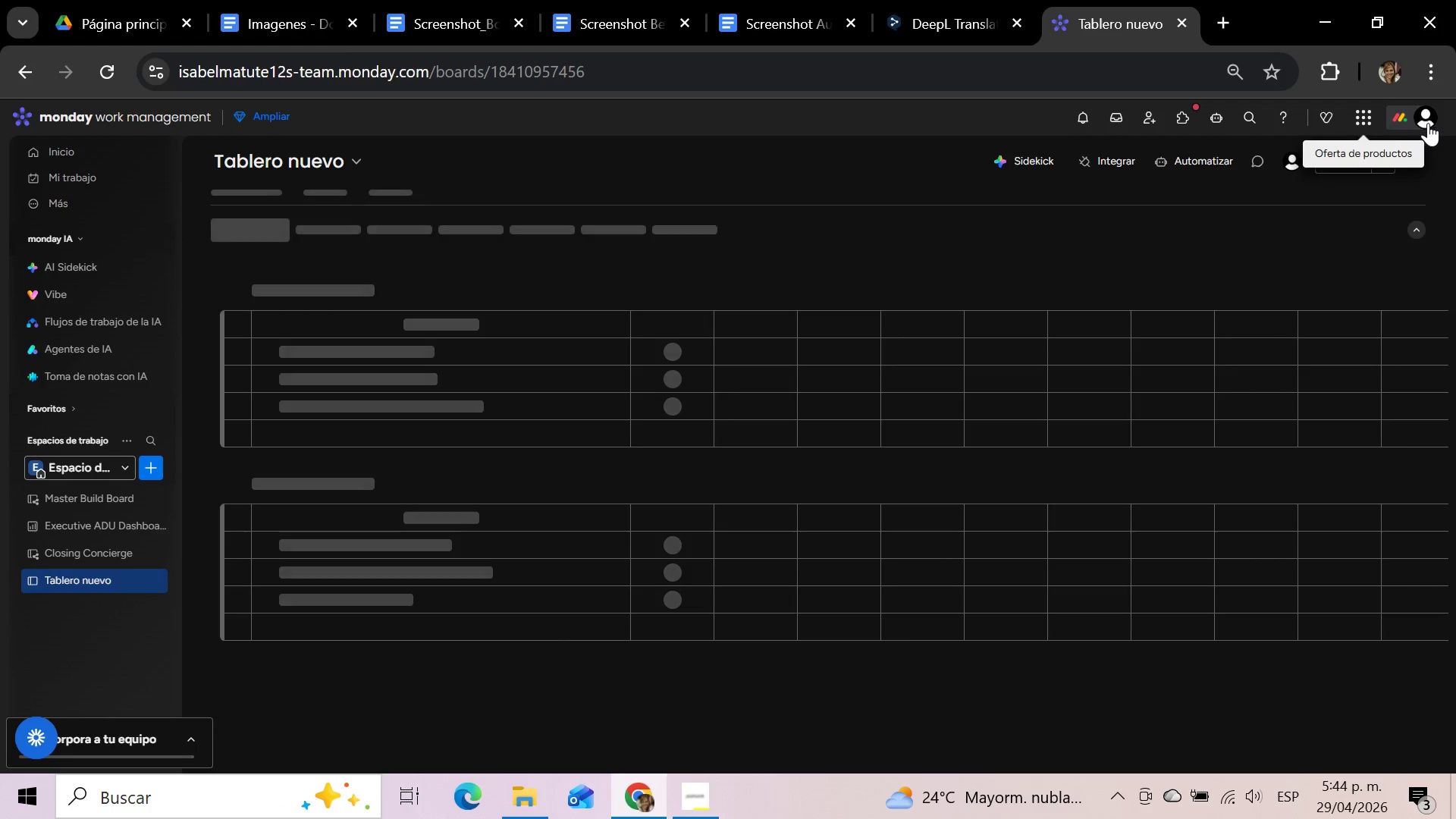 
left_click([1428, 123])
 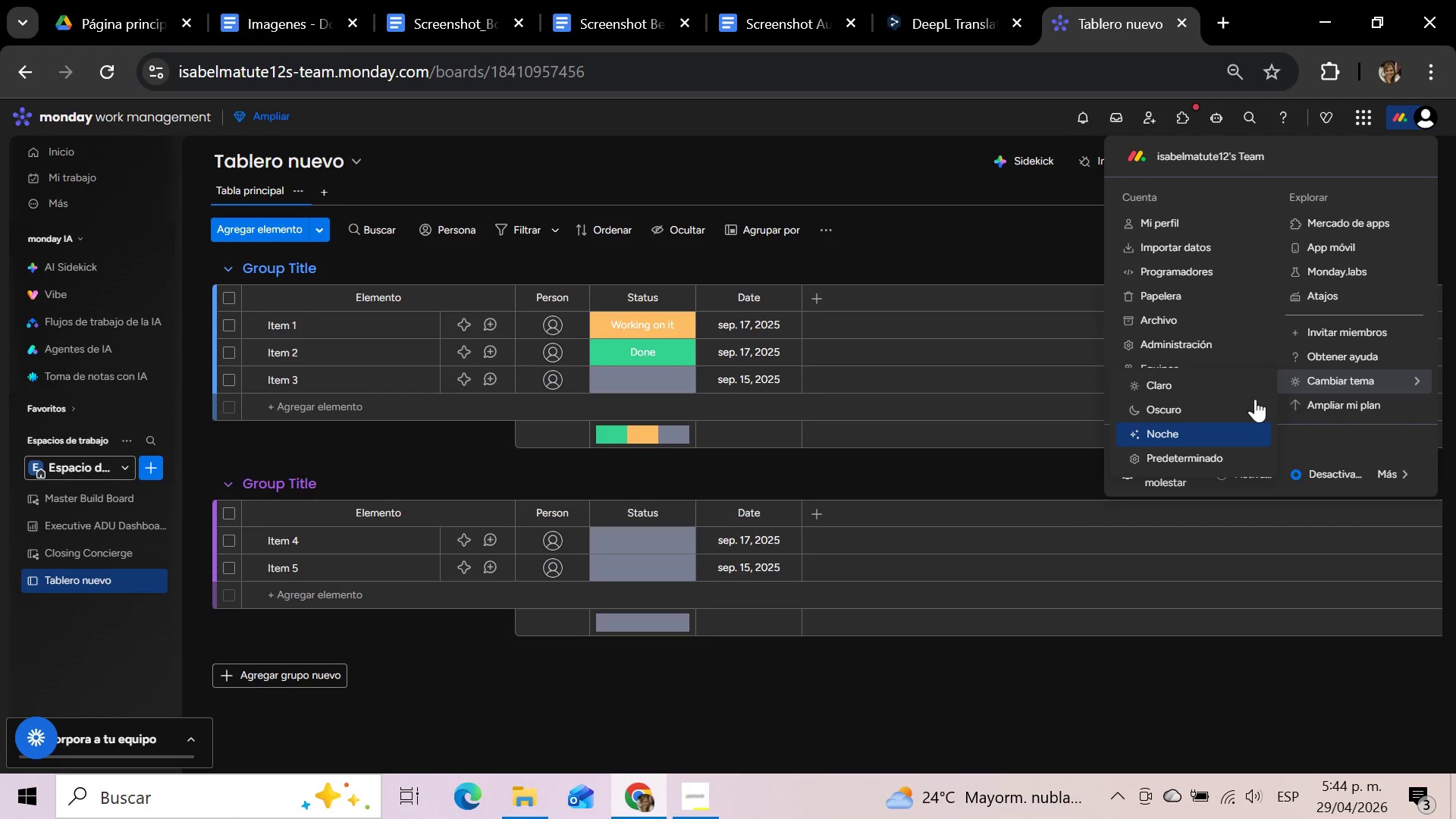 
wait(5.22)
 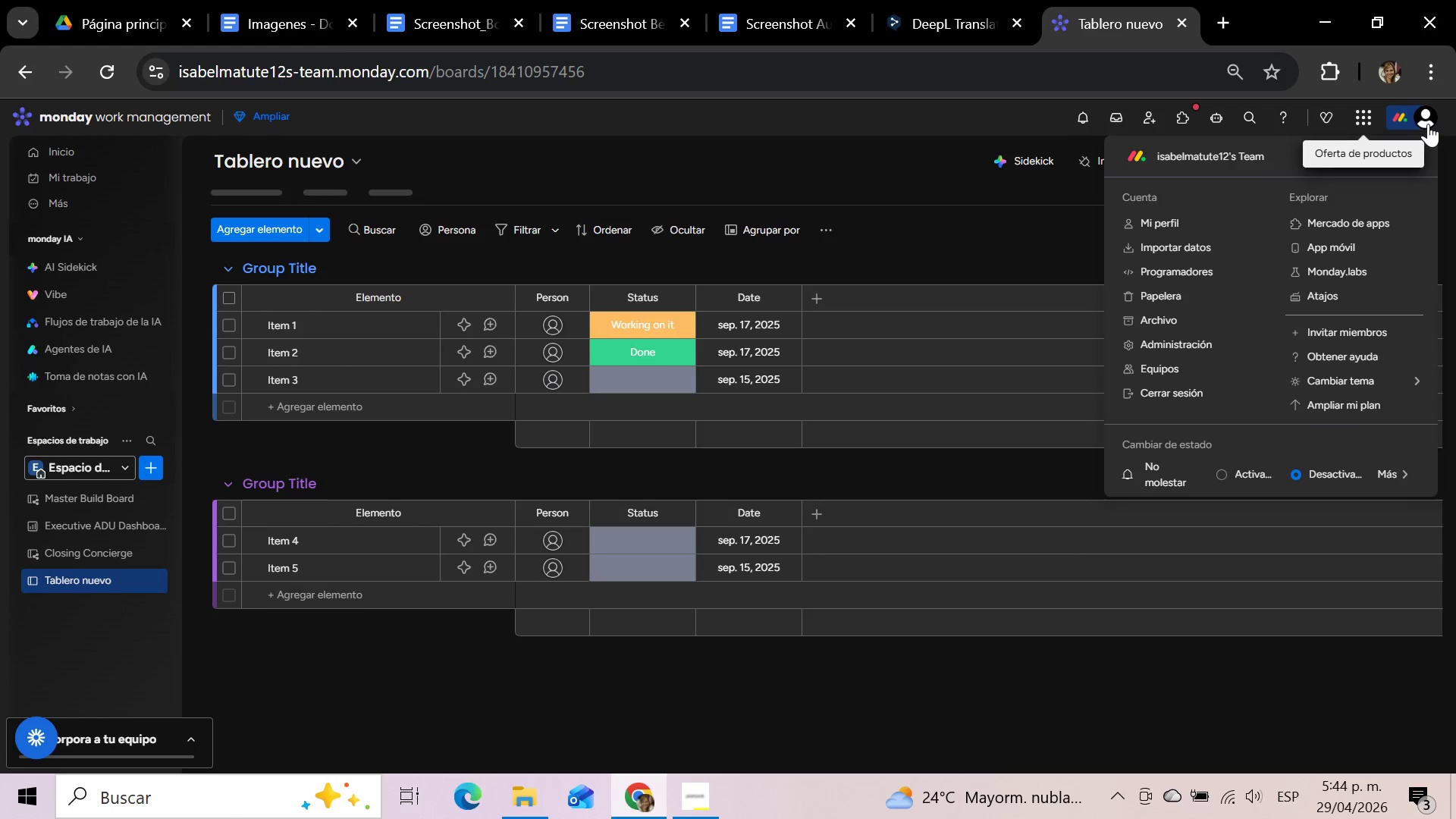 
left_click([1197, 386])
 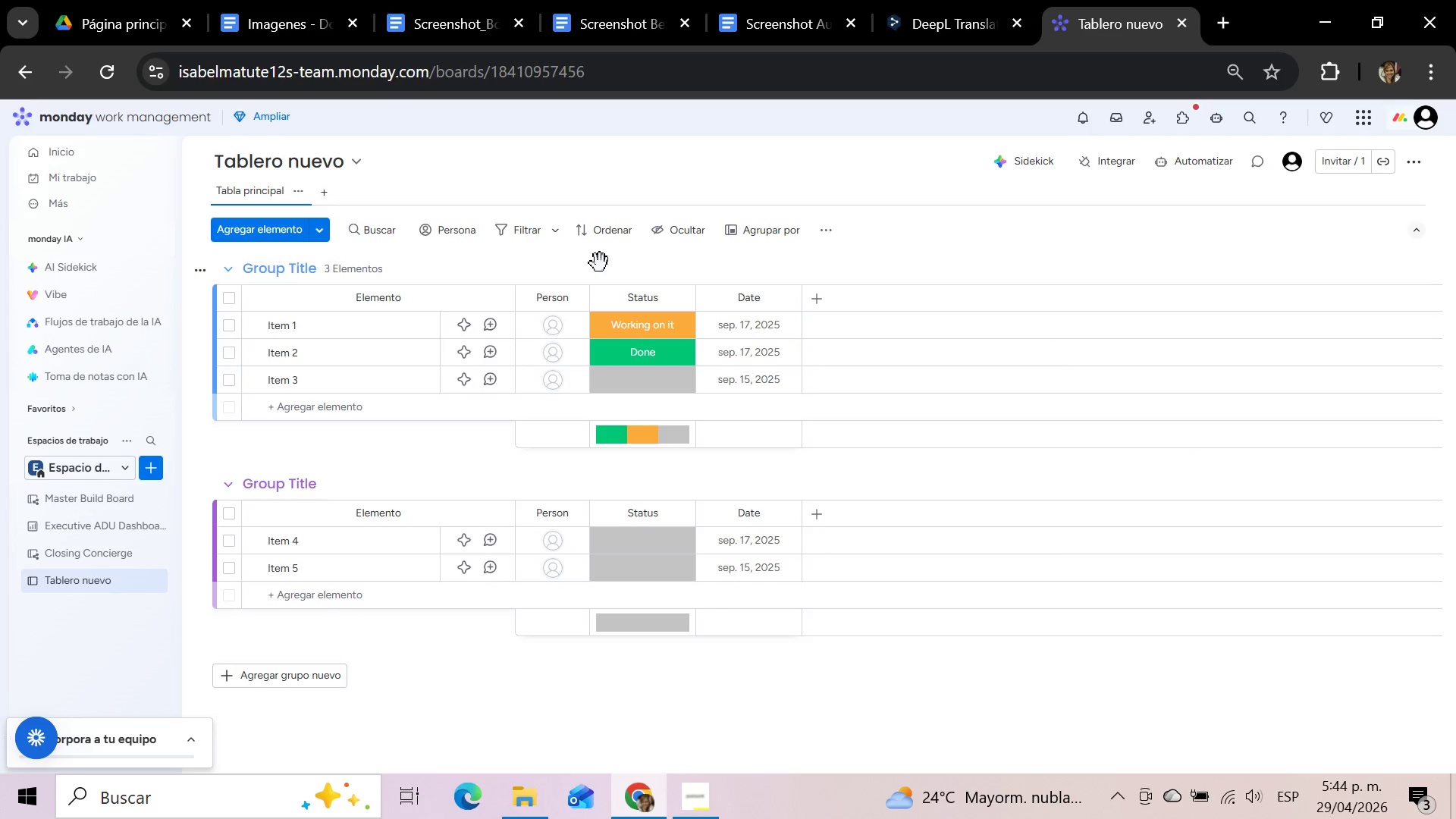 
mouse_move([357, 170])
 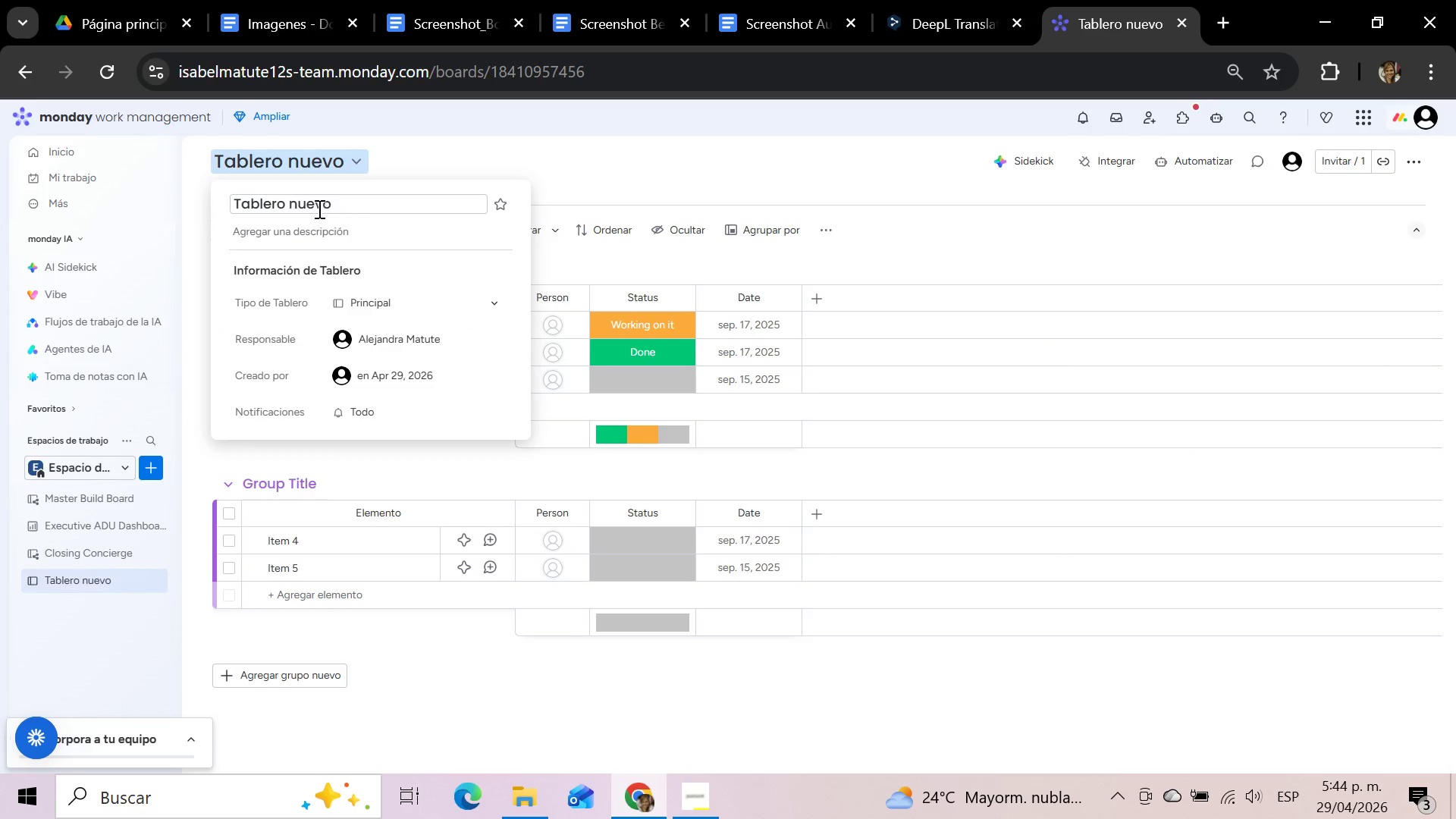 
left_click([336, 203])
 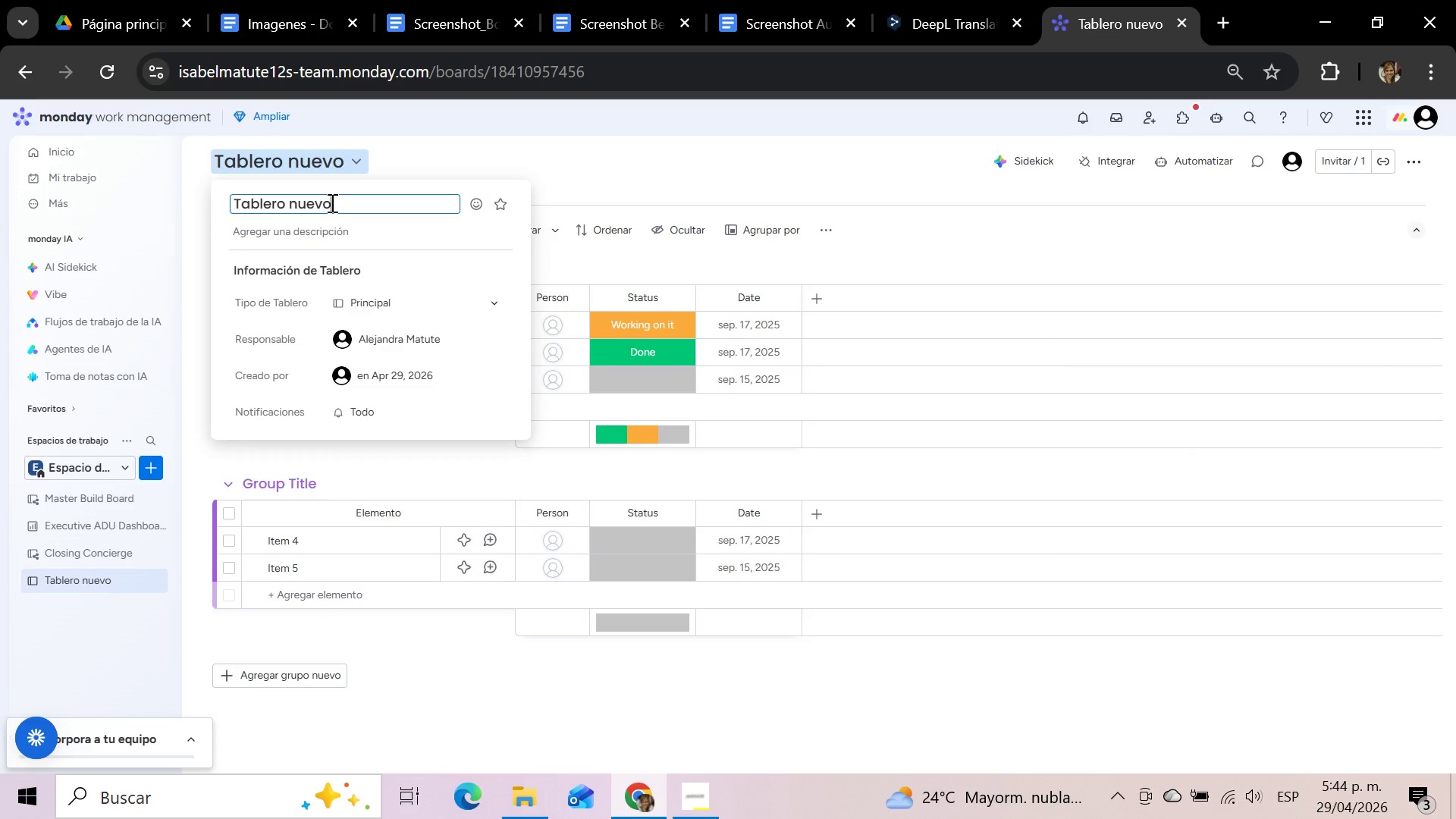 
left_click([331, 202])
 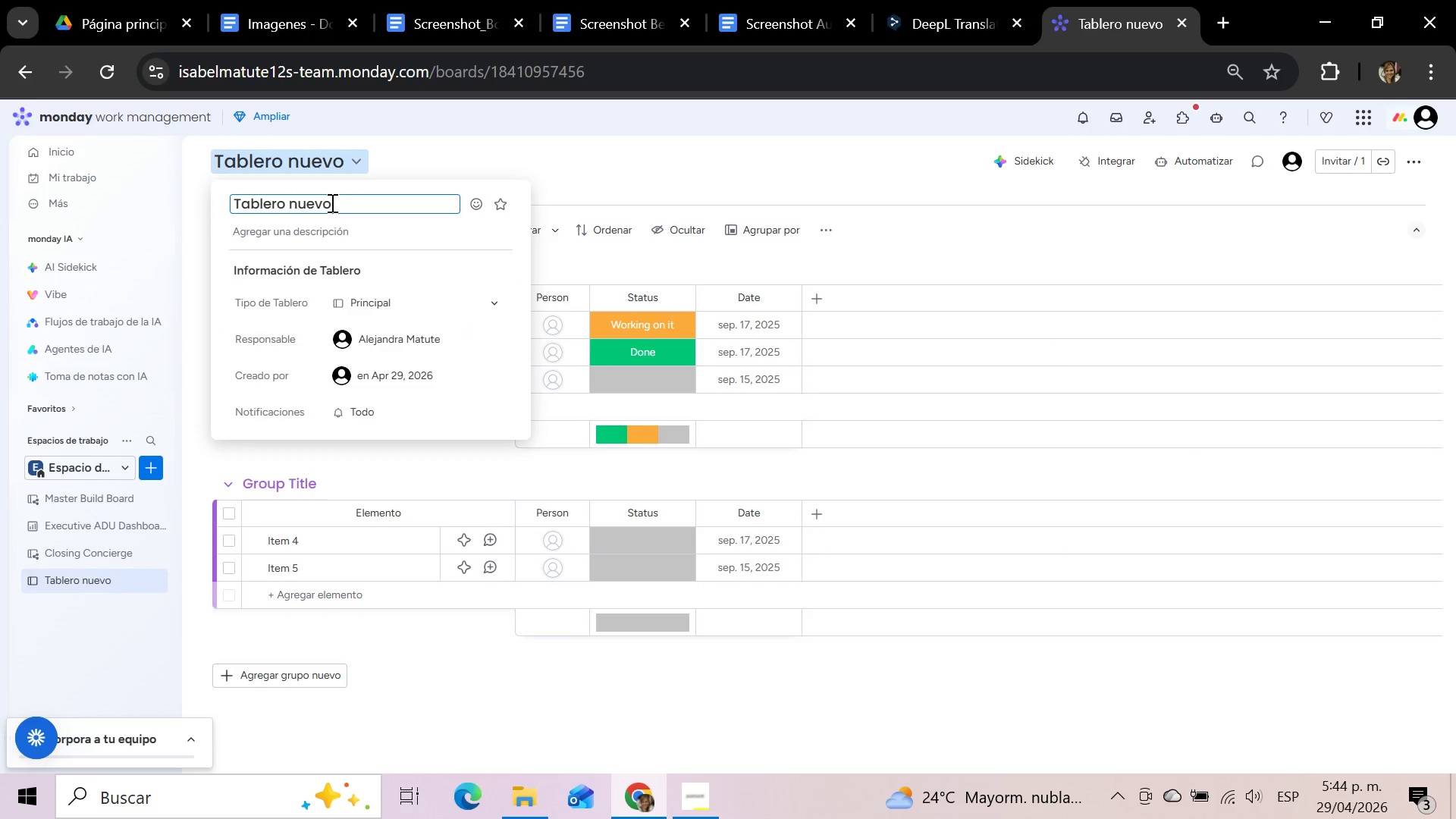 
hold_key(key=Backspace, duration=1.5)
 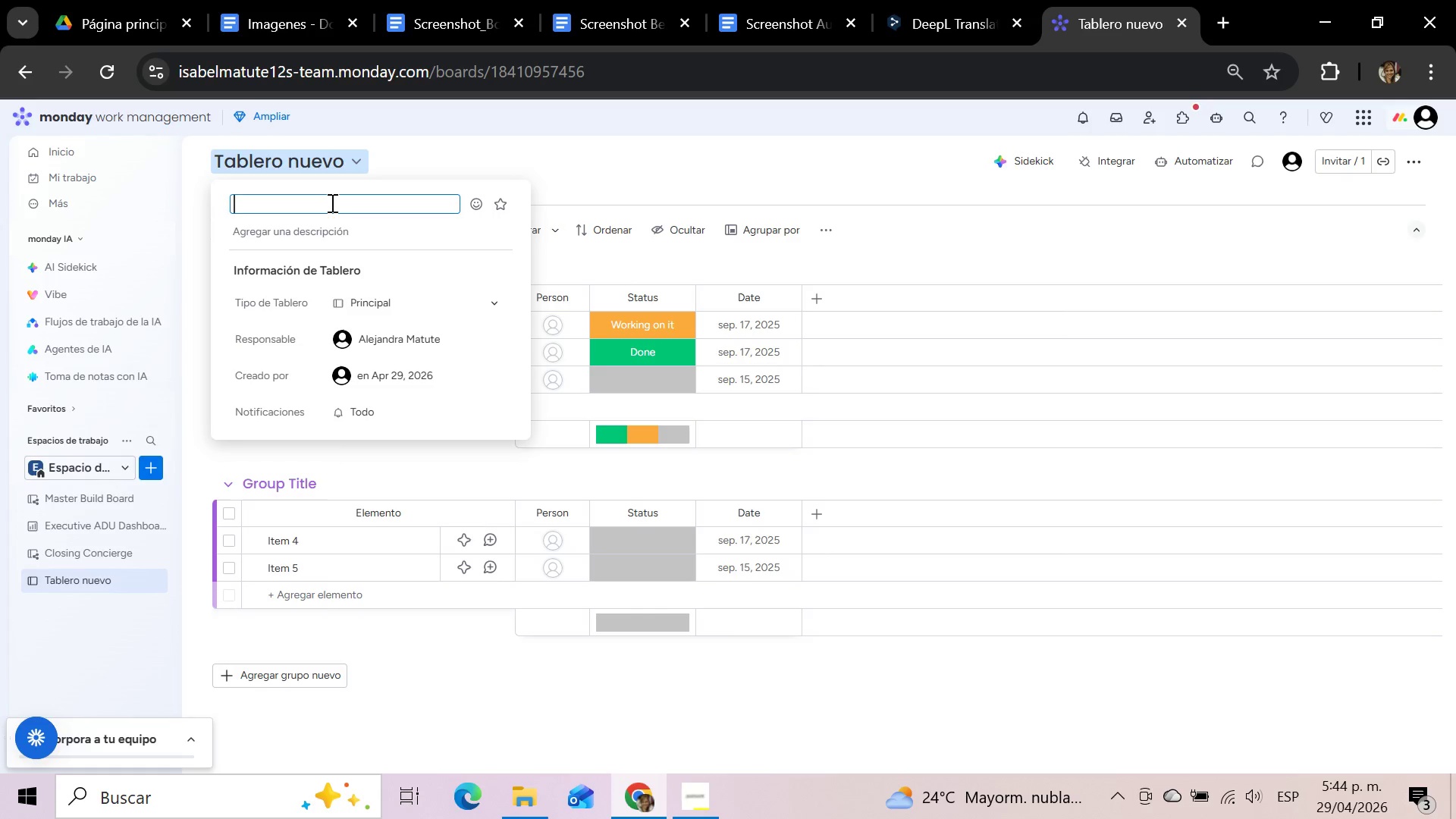 
key(Backspace)
 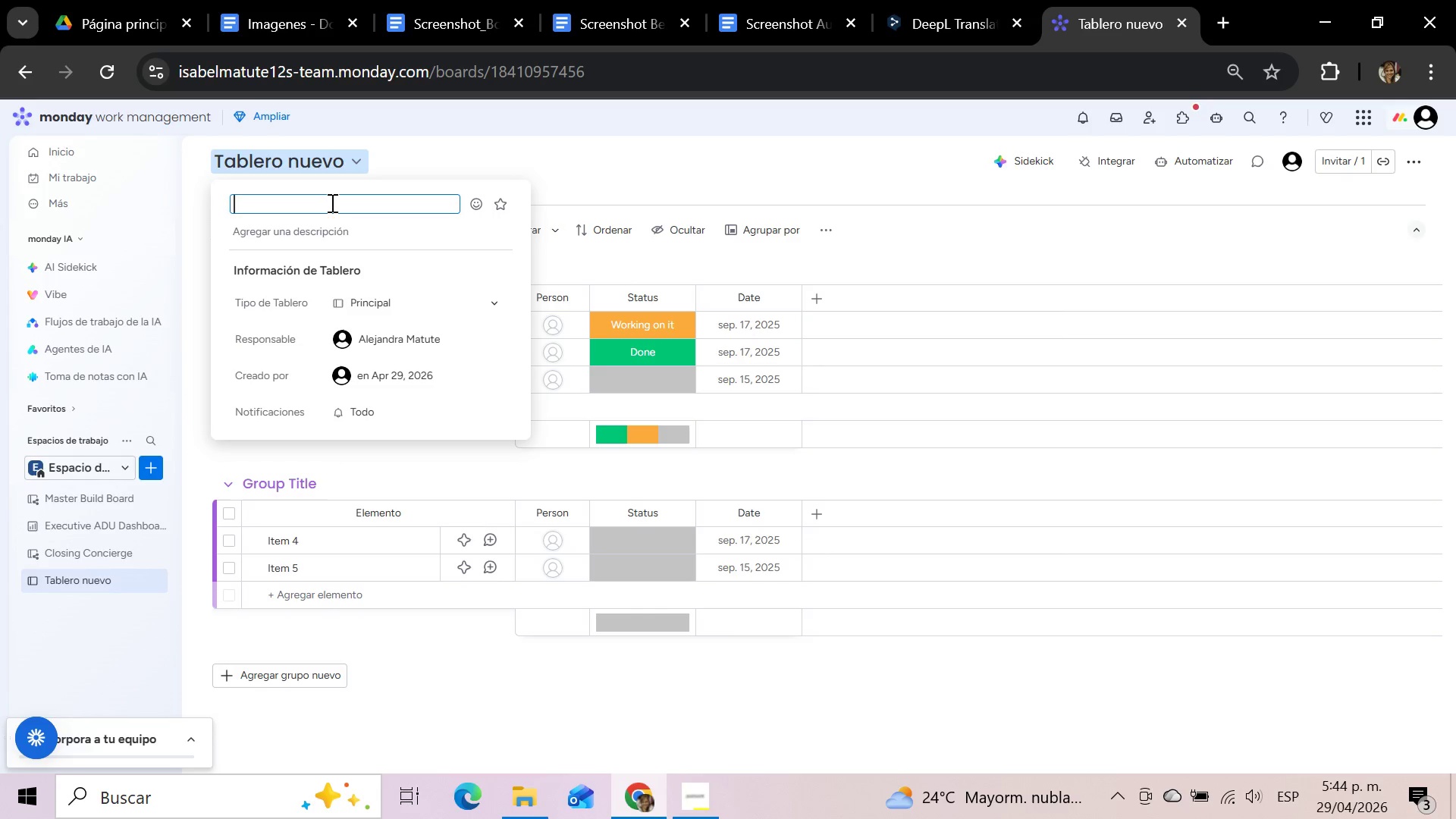 
wait(9.11)
 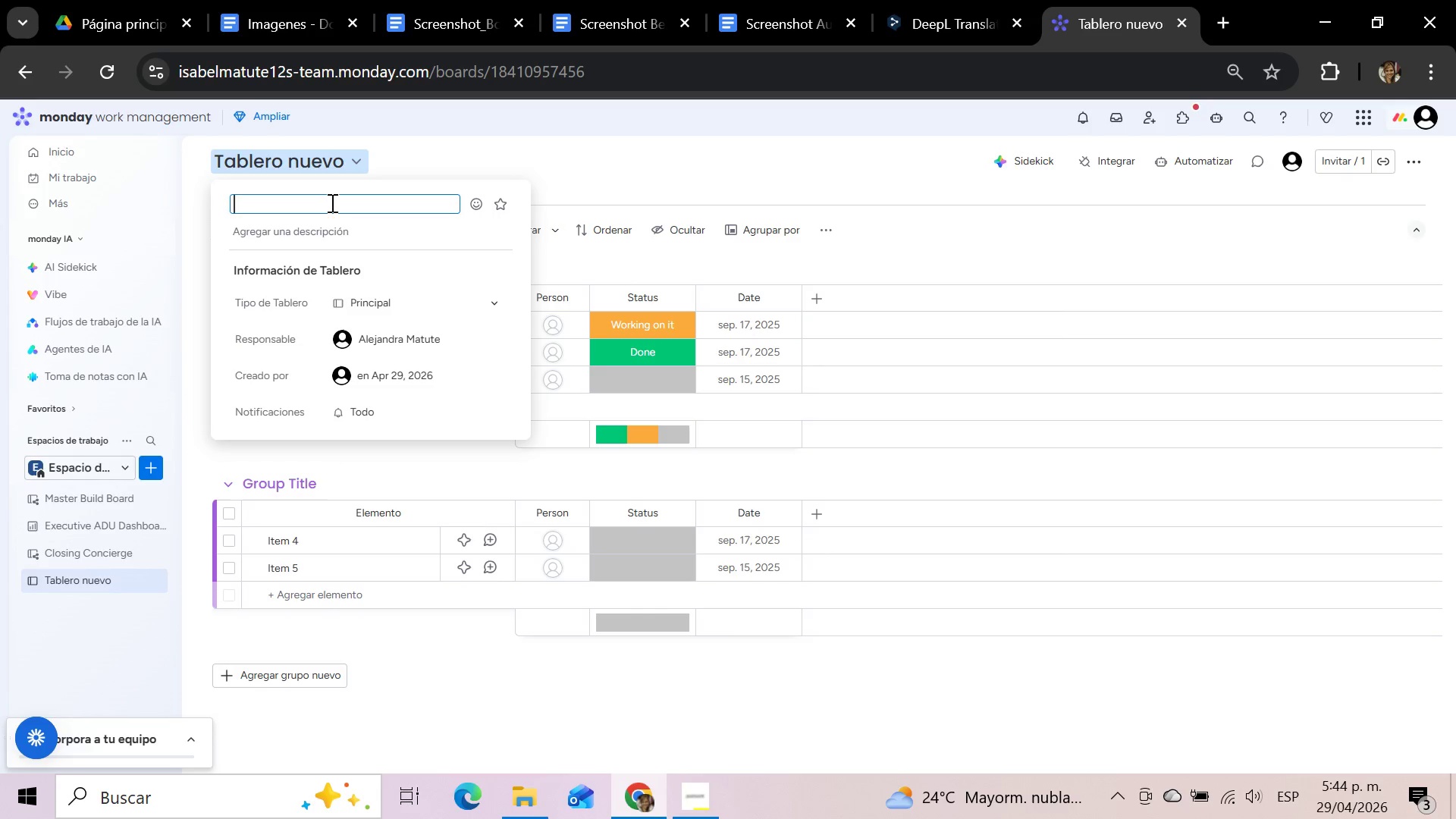 
type(Root ^ Hearth Private Event Leads)
 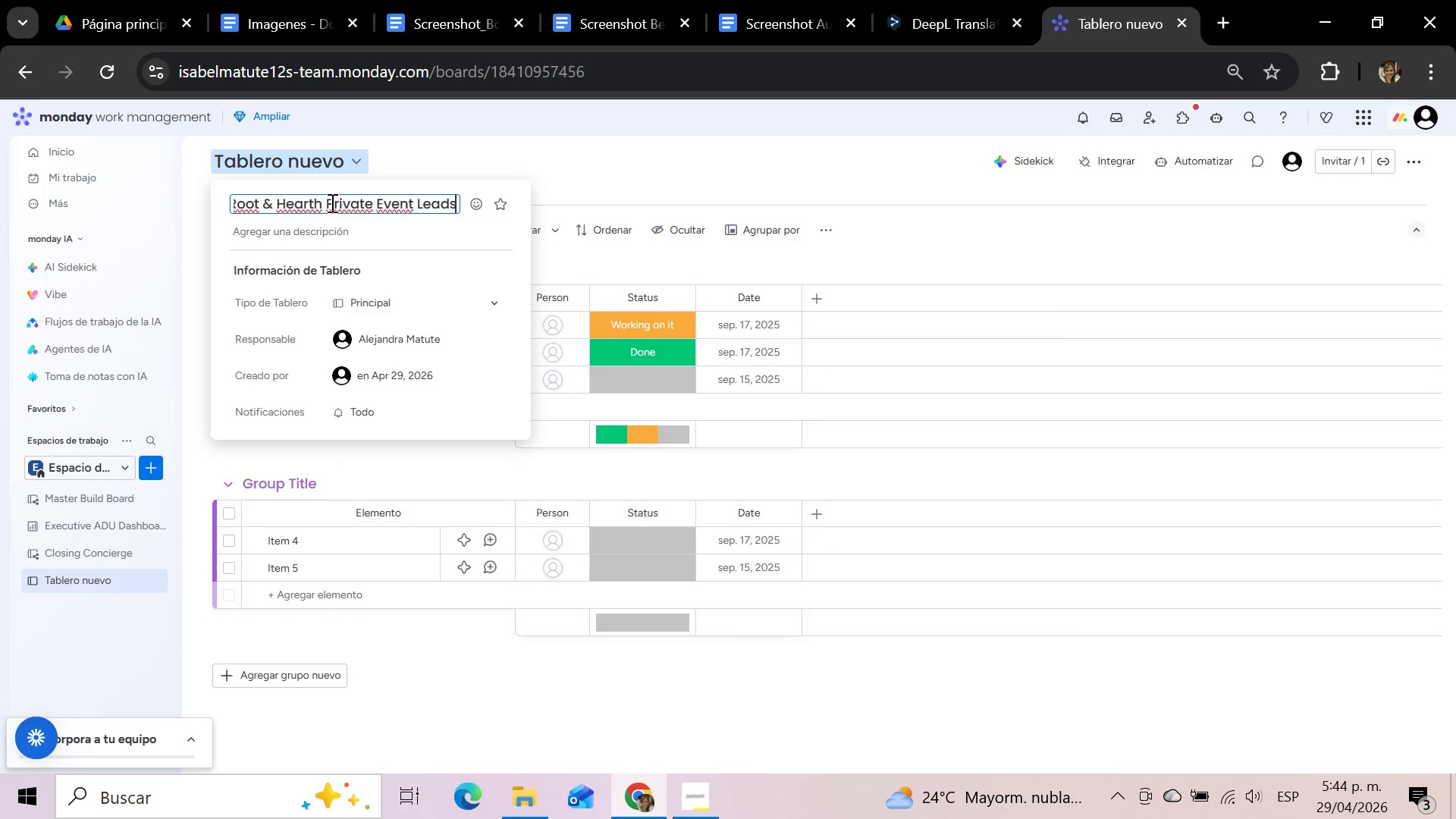 
left_click([591, 174])
 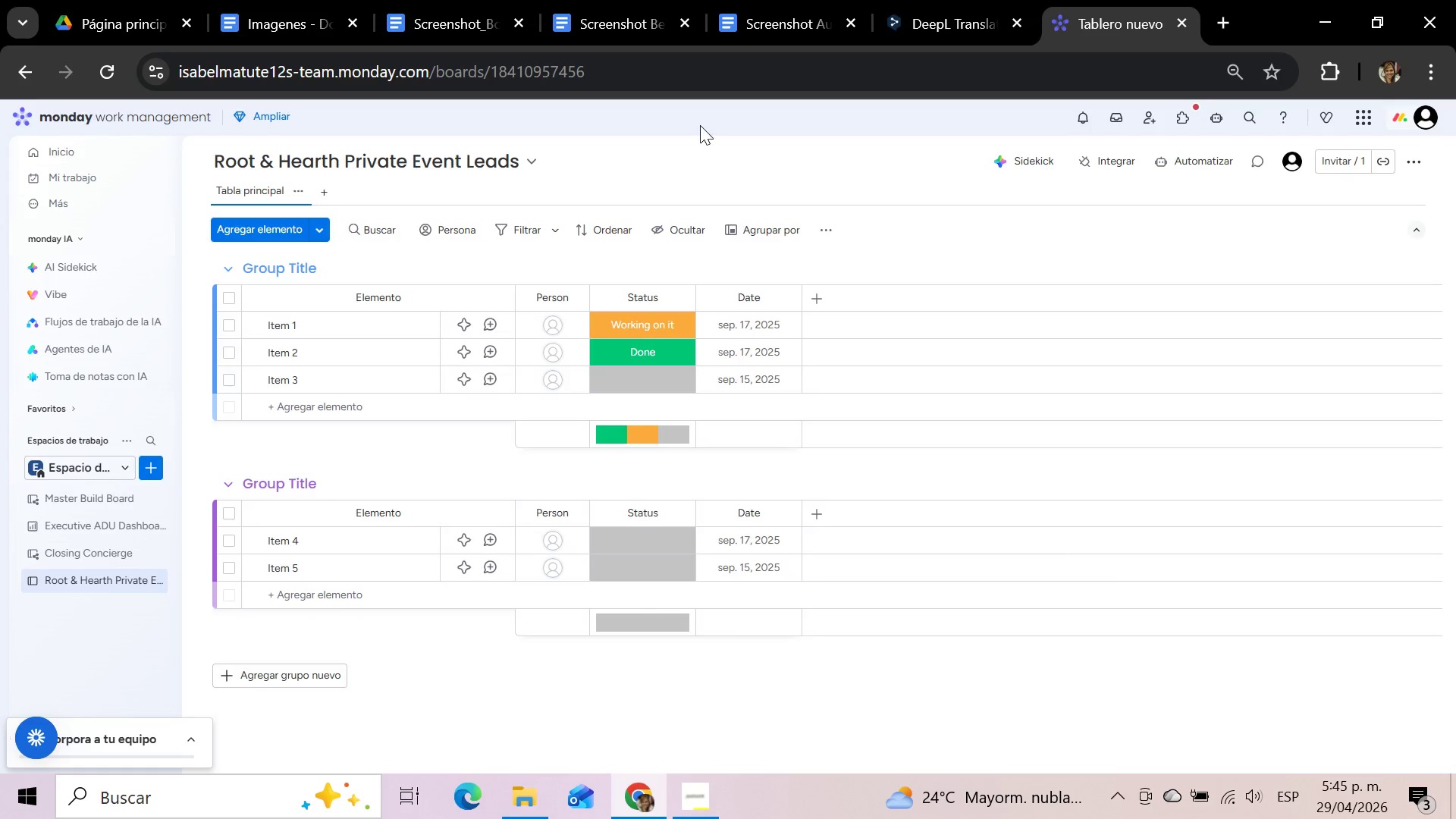 
wait(27.3)
 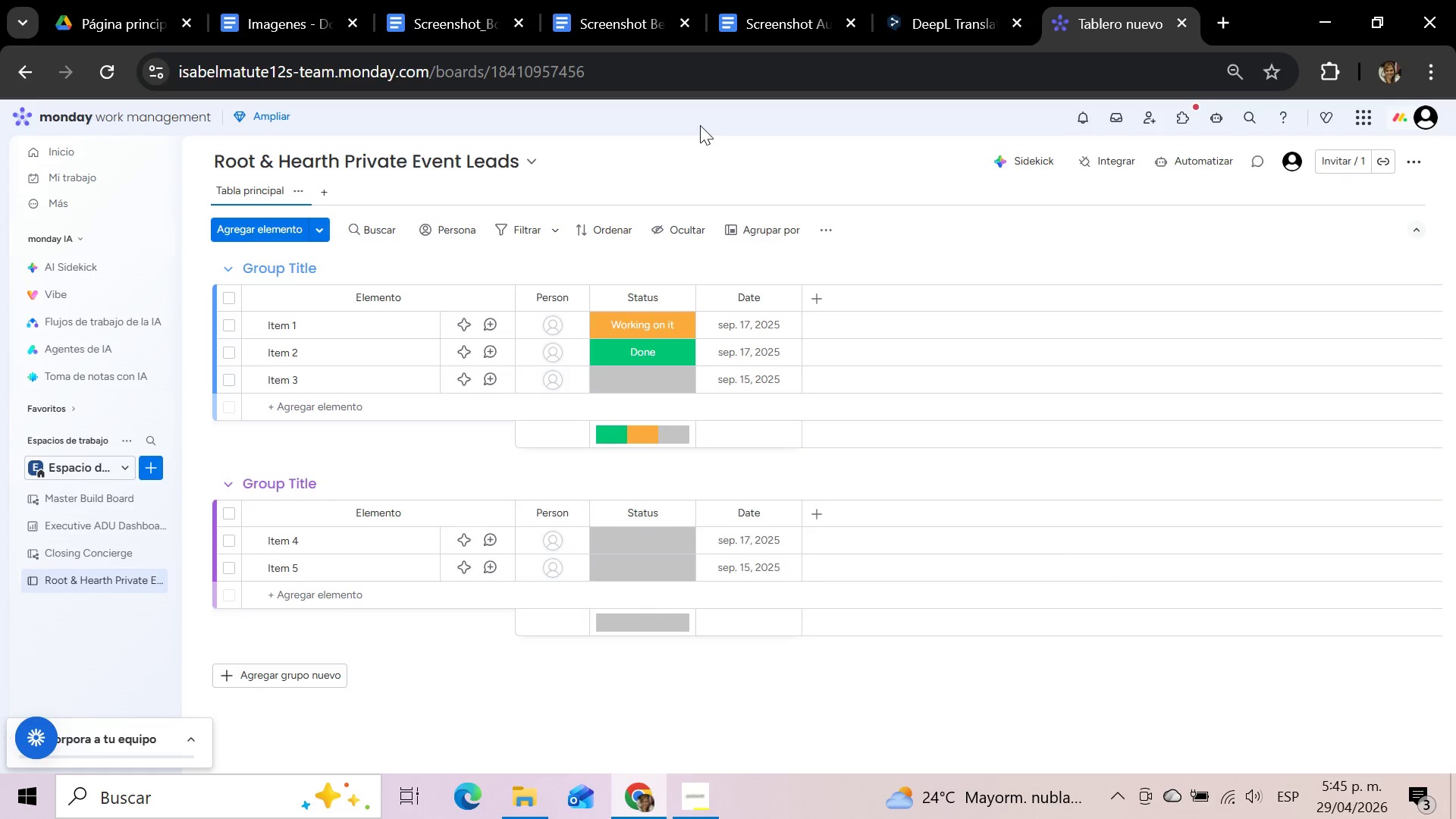 
left_click([787, 304])
 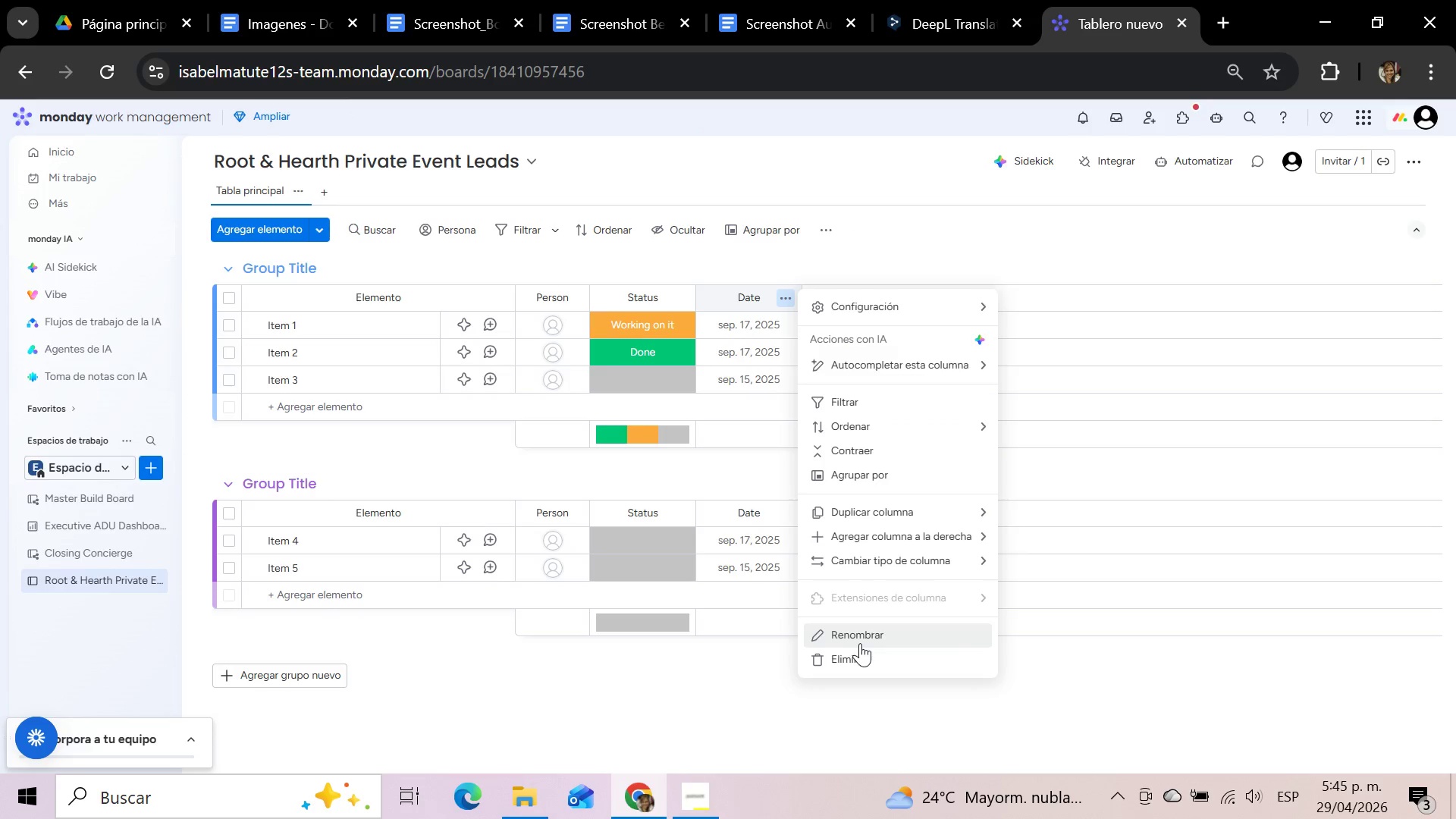 
left_click([855, 655])
 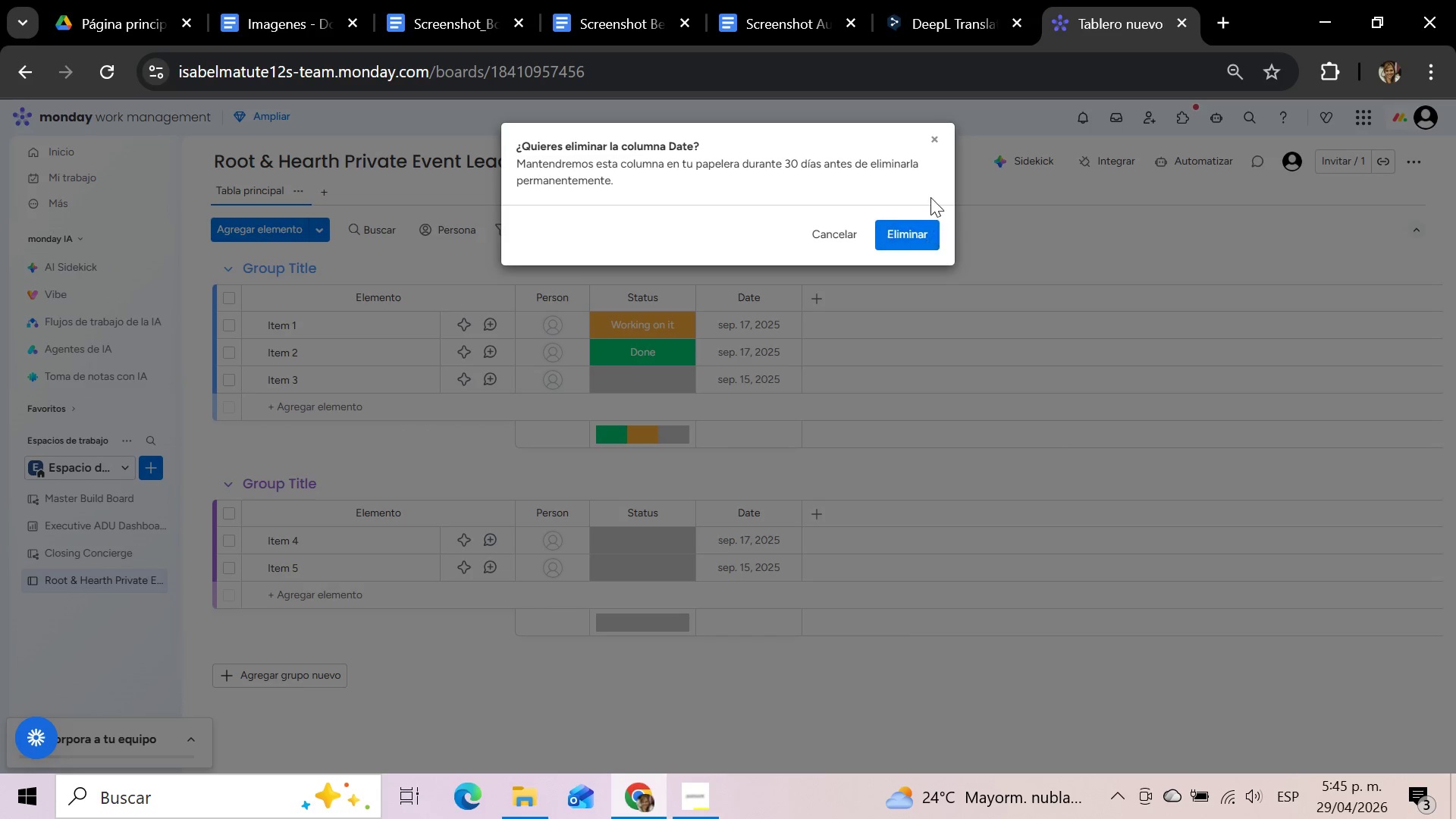 
left_click([912, 235])
 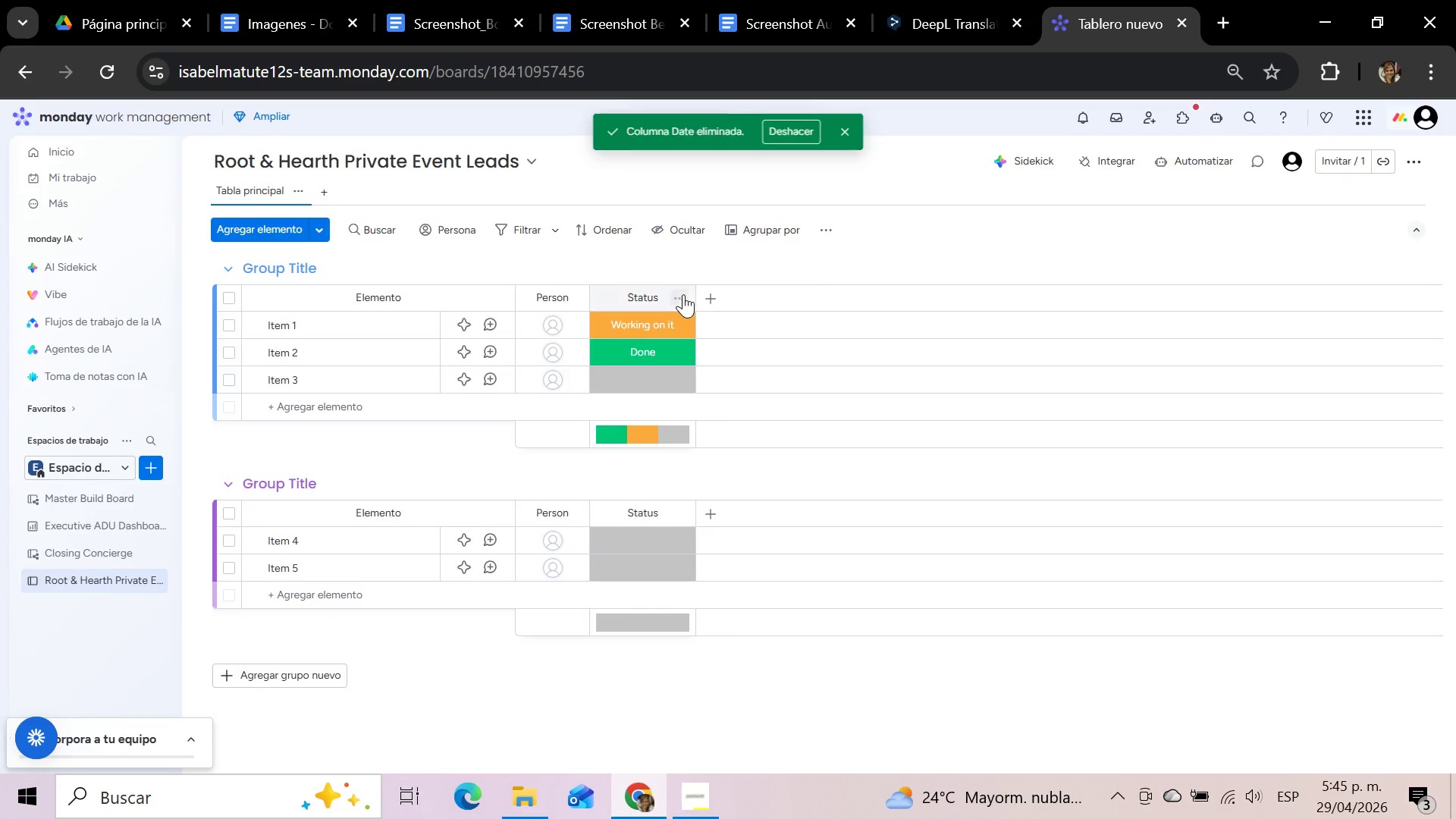 
left_click([683, 294])
 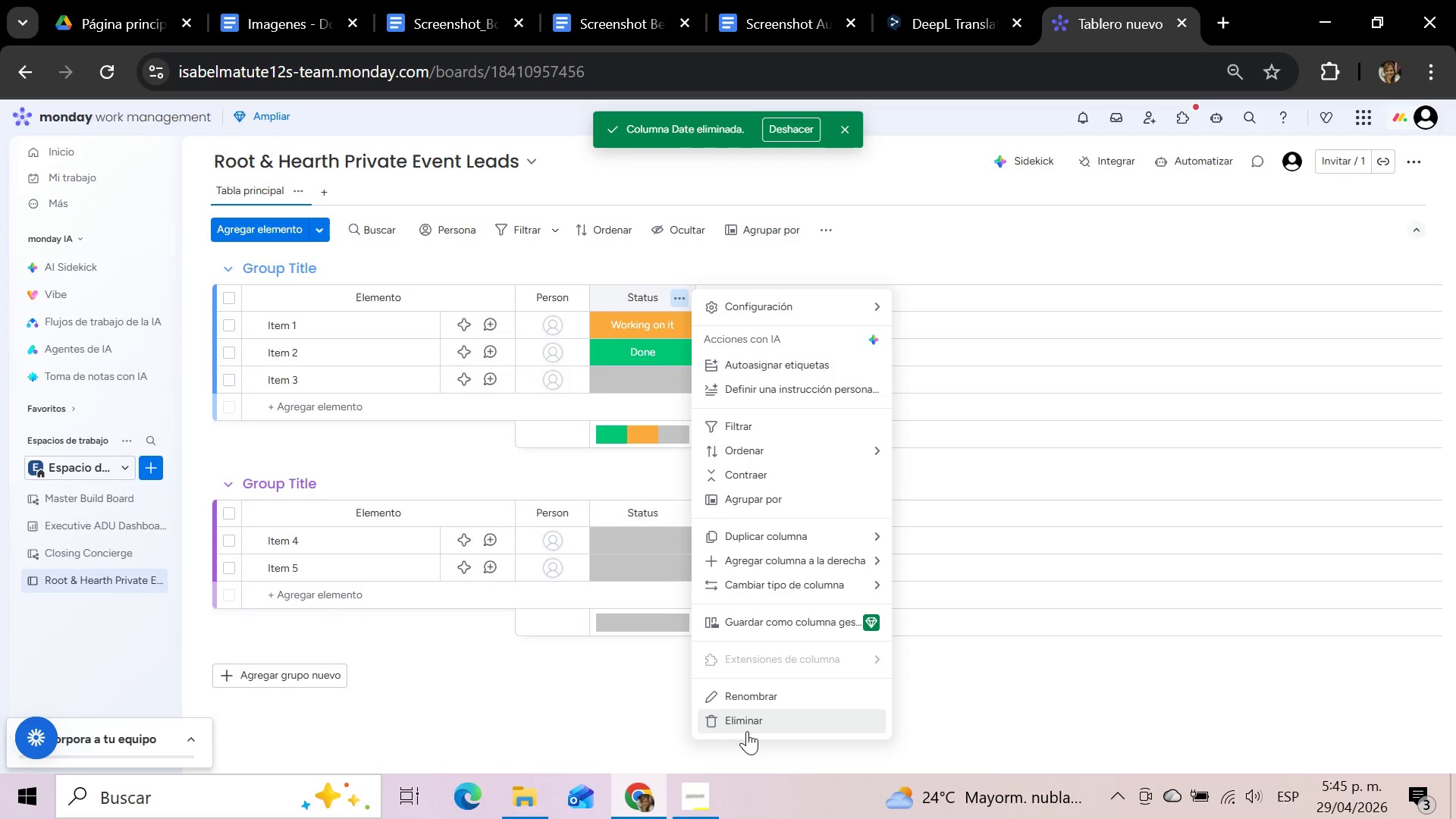 
left_click([744, 720])
 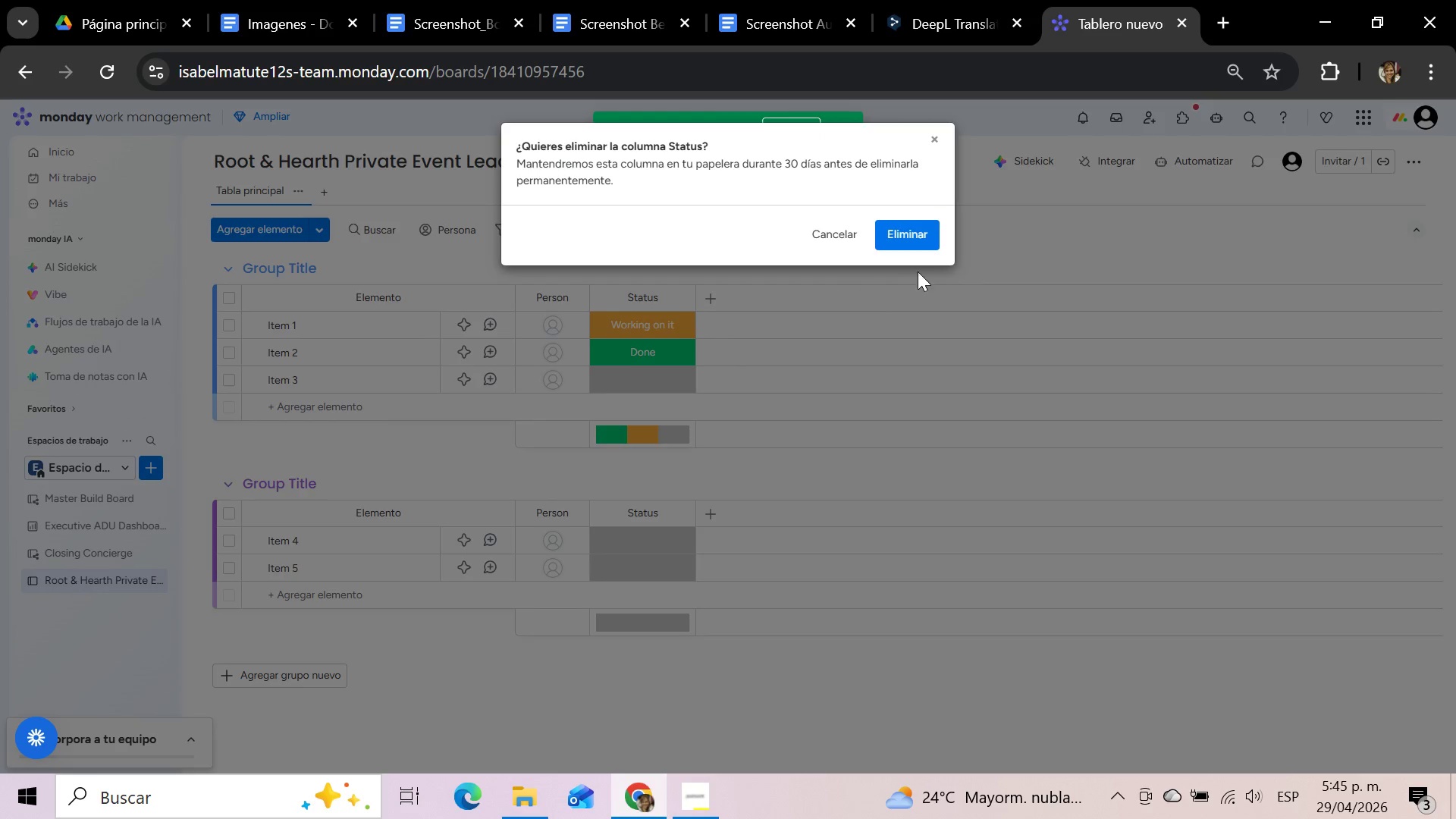 
left_click([926, 234])
 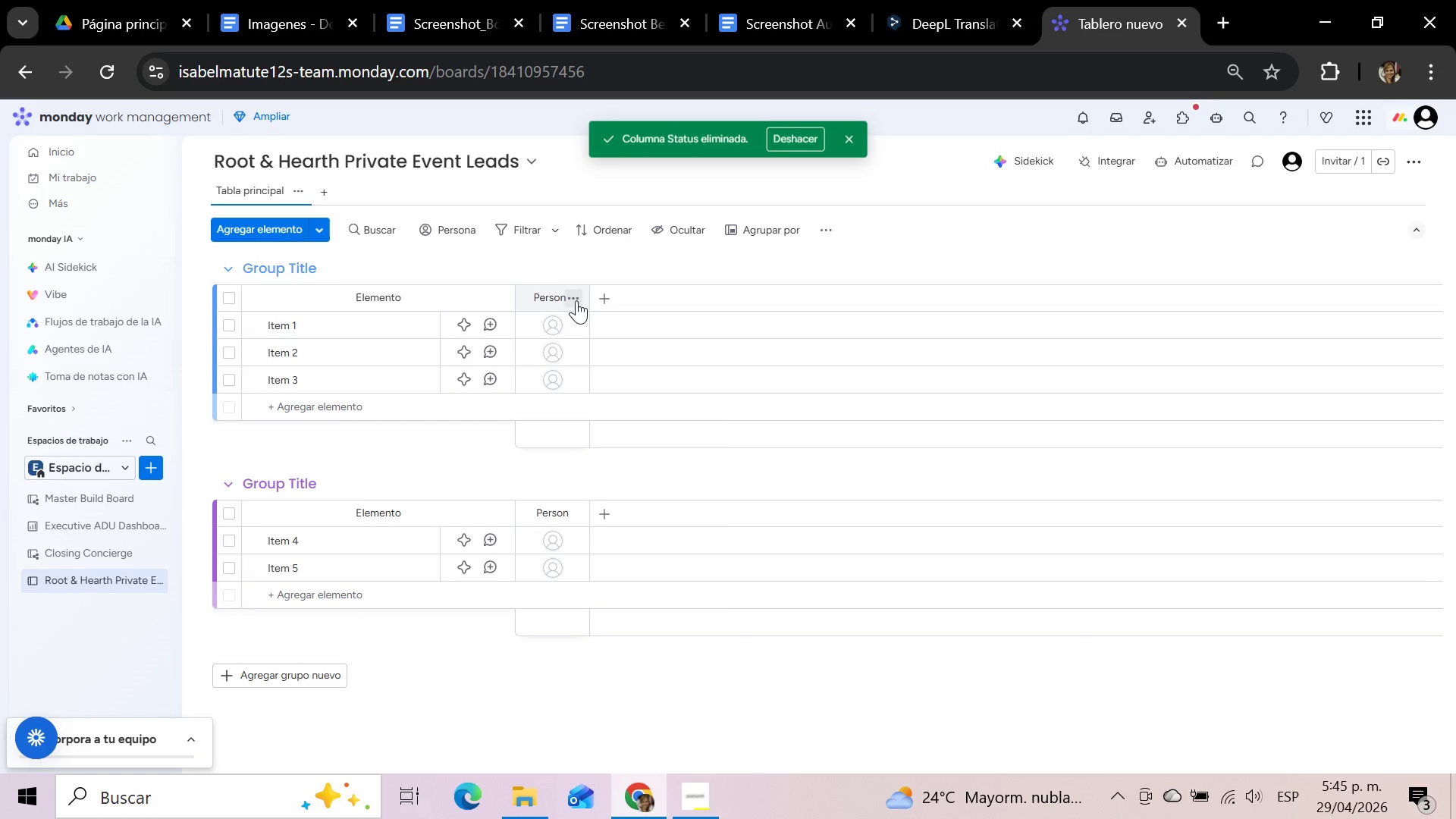 
left_click([578, 296])
 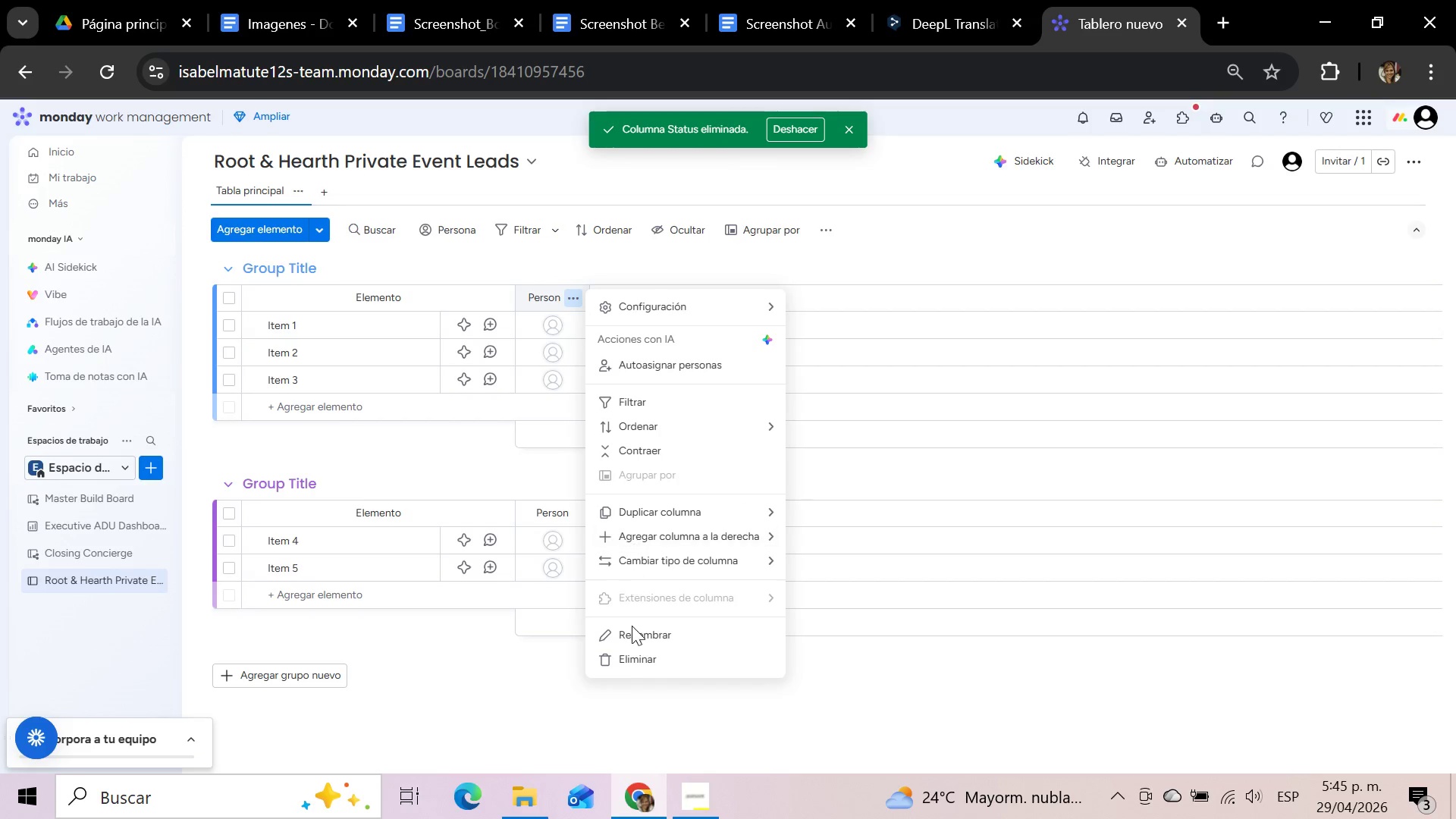 
left_click([632, 658])
 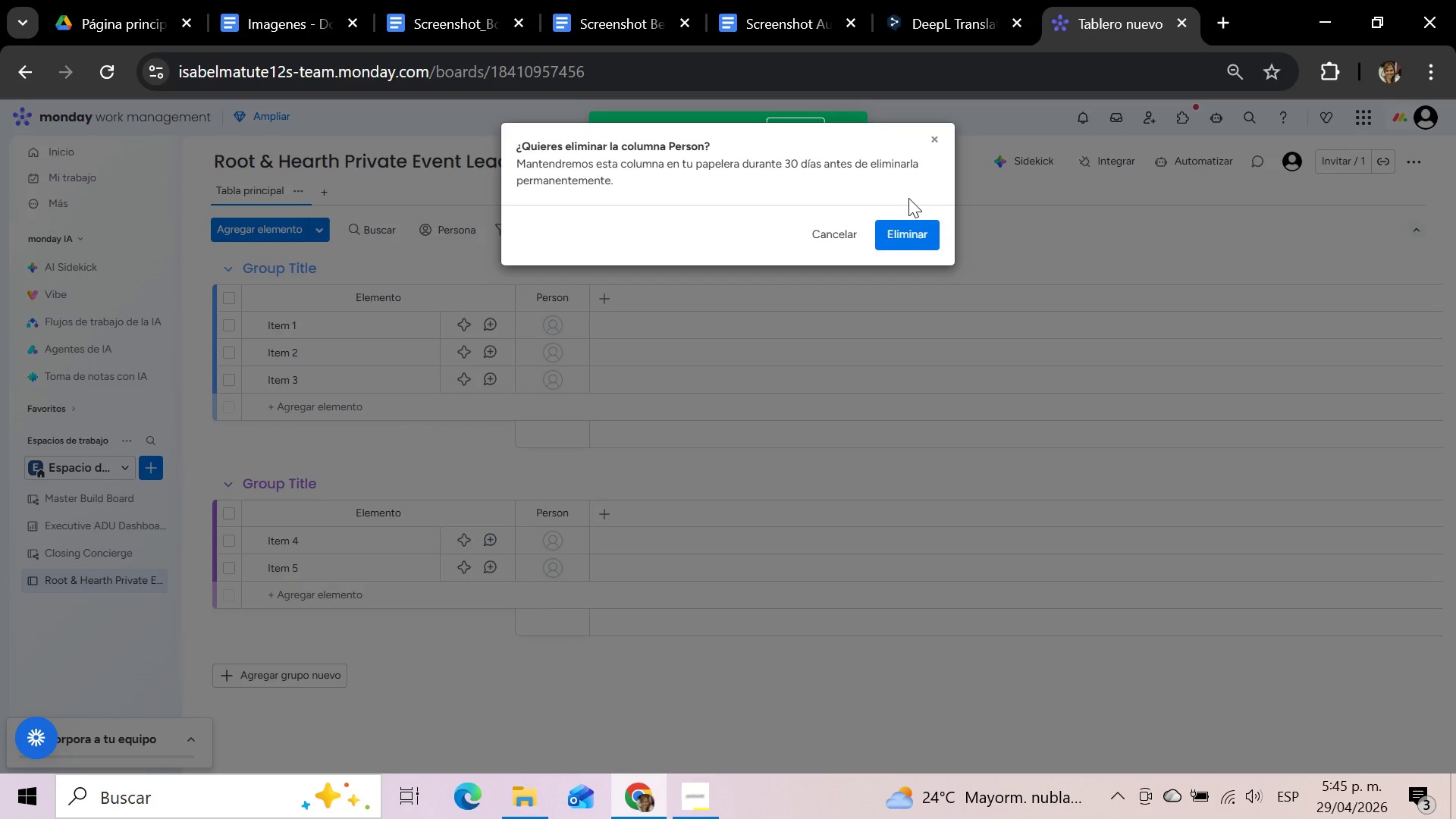 
left_click([909, 232])
 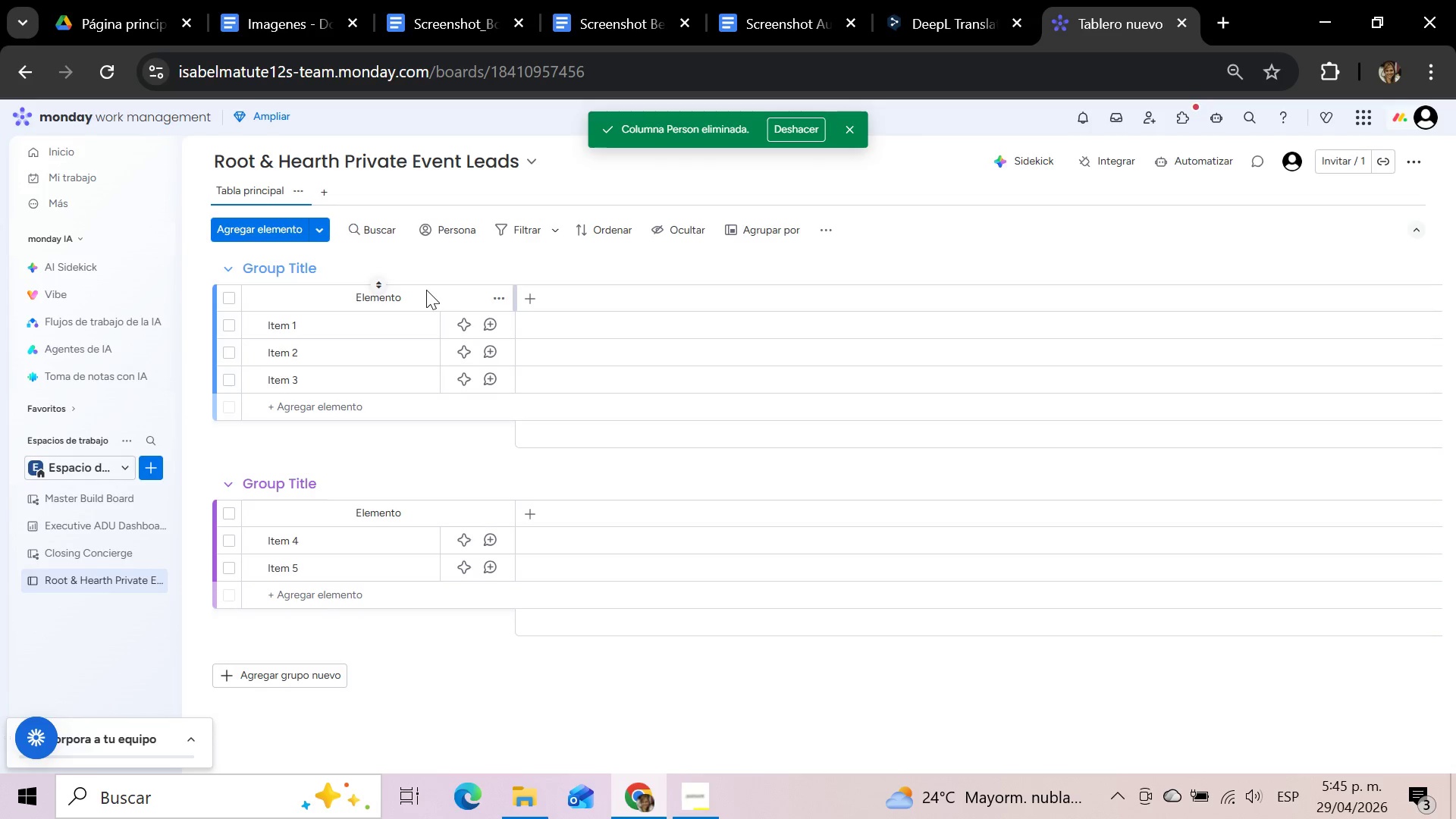 
wait(8.69)
 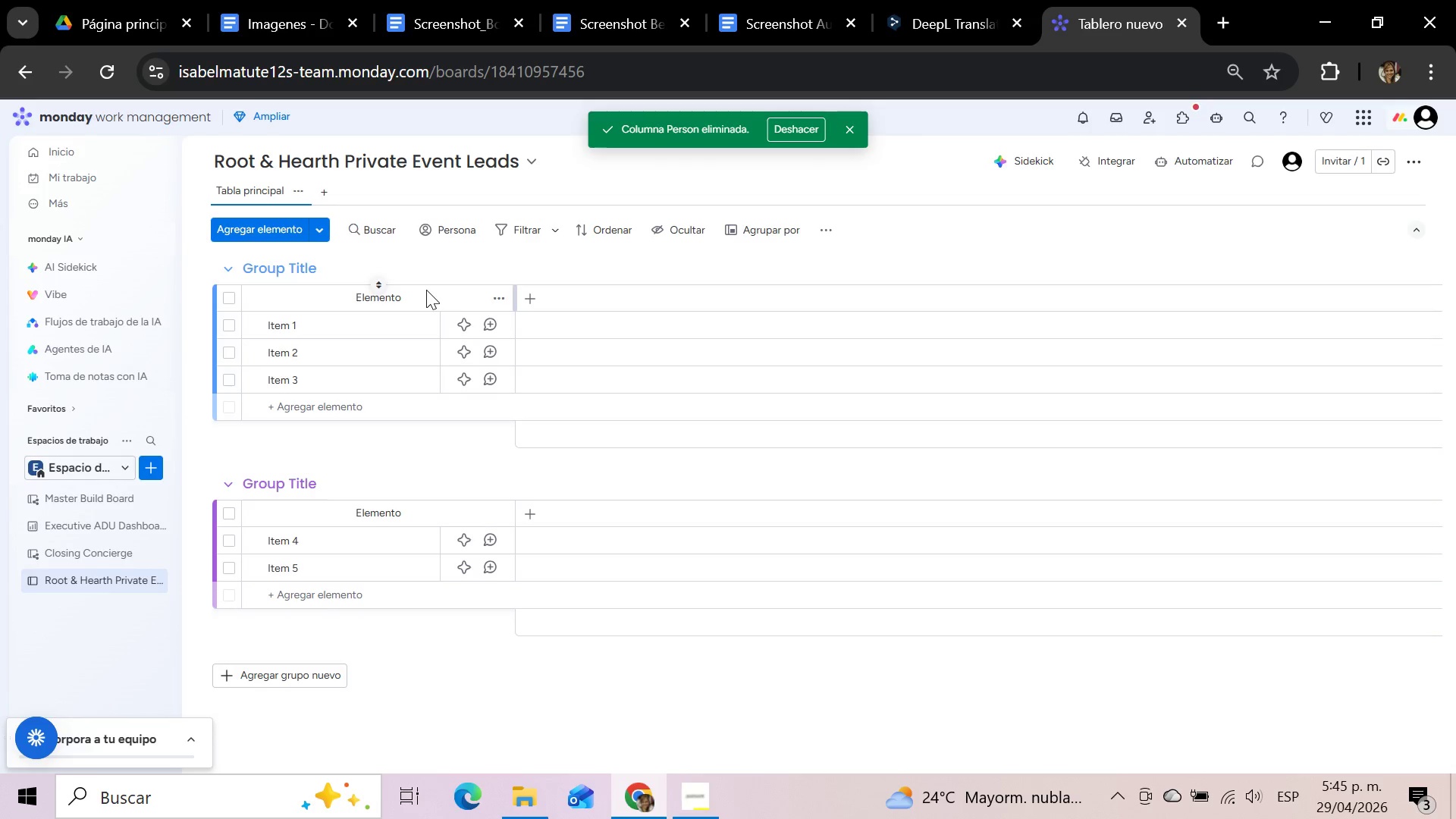 
left_click([406, 294])
 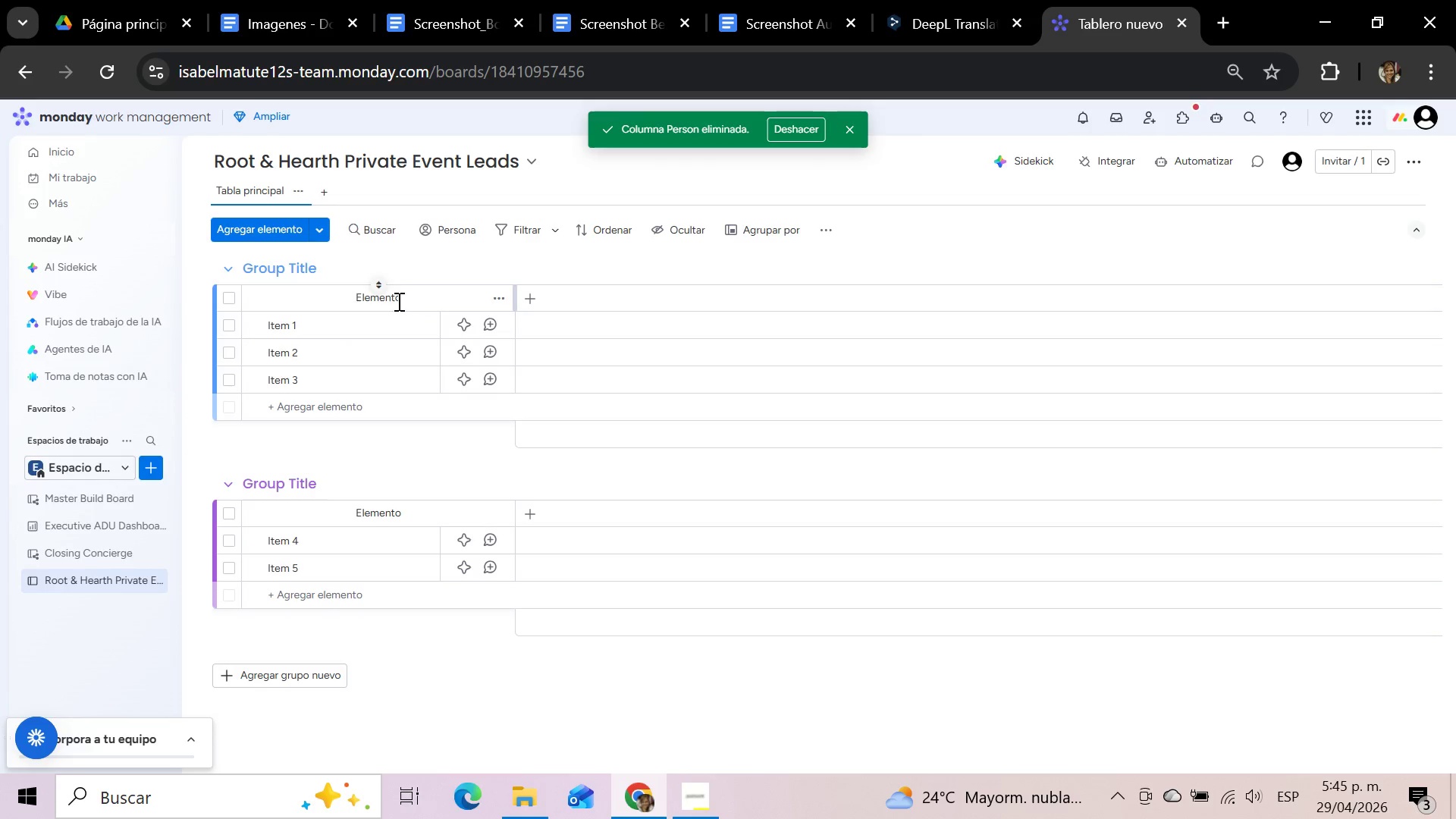 
left_click([397, 303])
 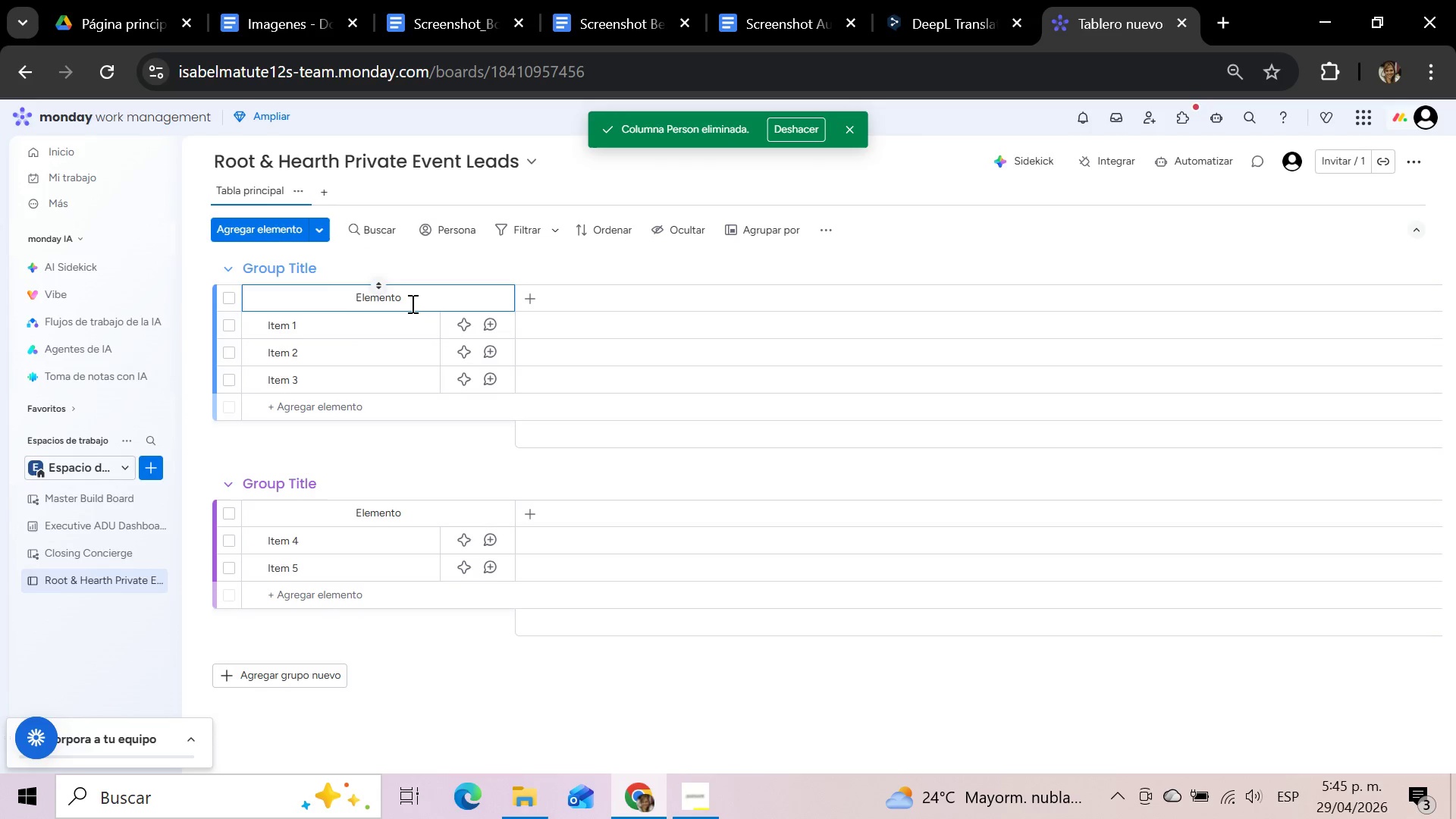 
hold_key(key=Backspace, duration=0.98)
 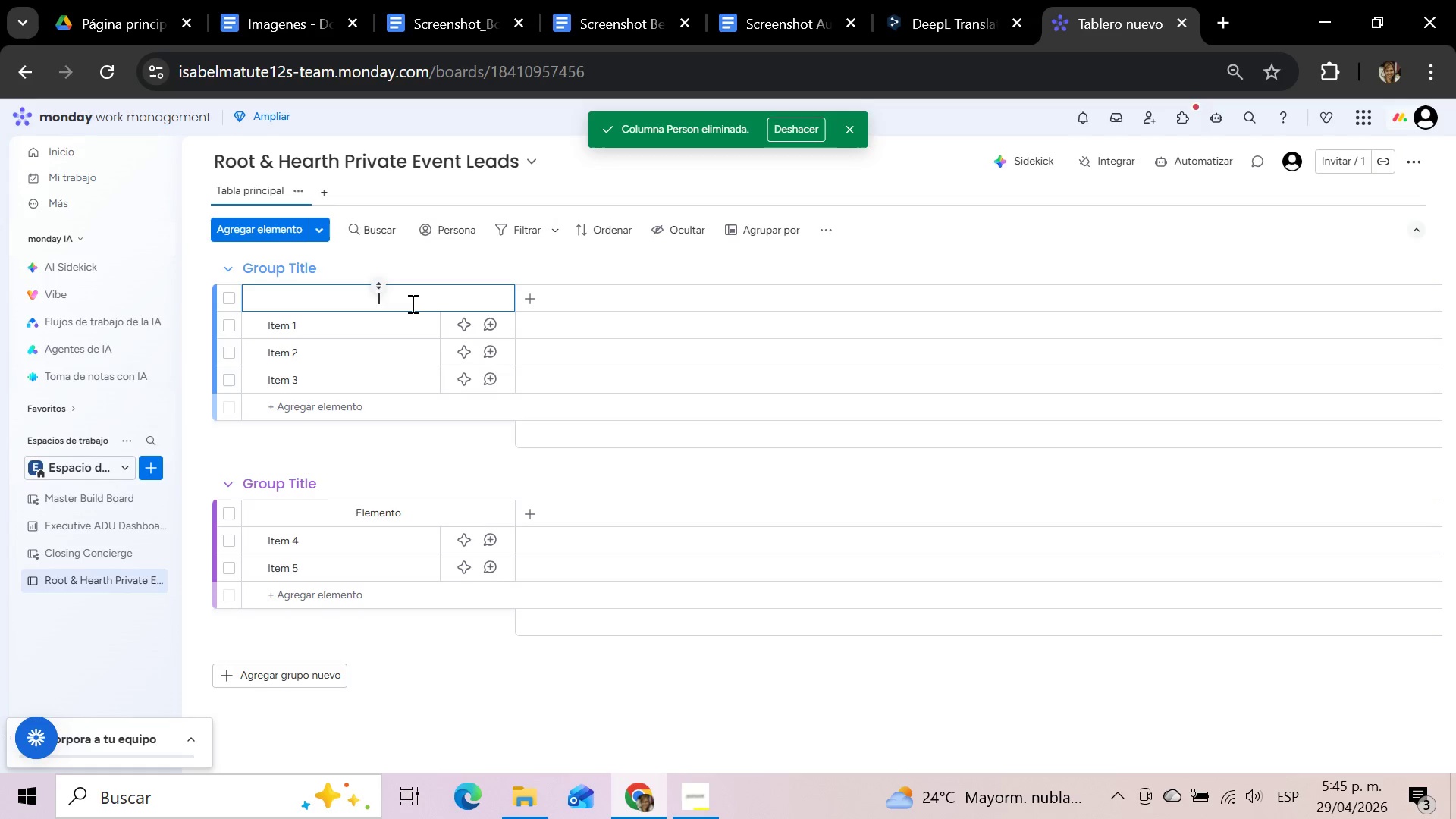 
type(Lead Name)
 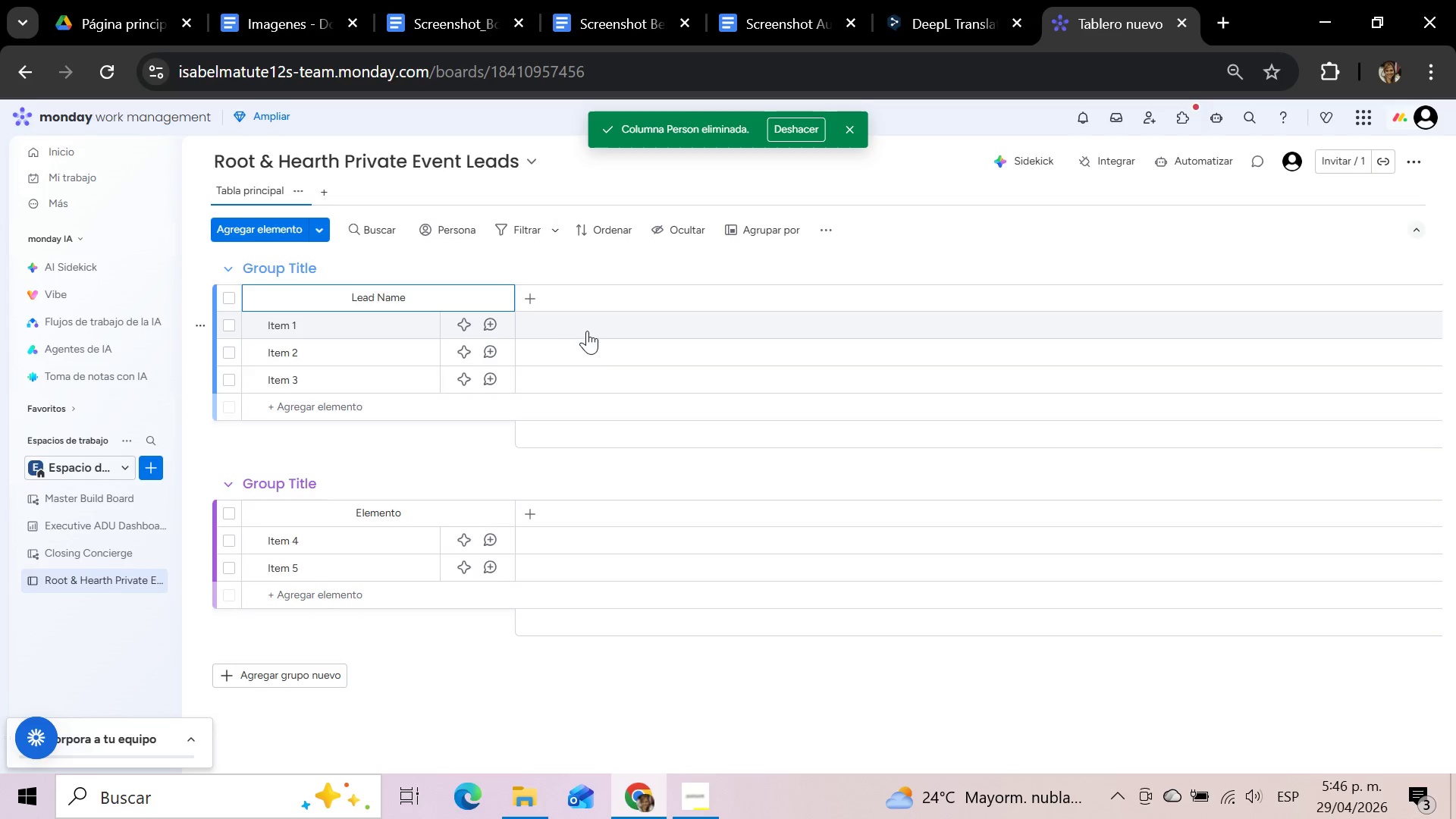 
left_click([529, 294])
 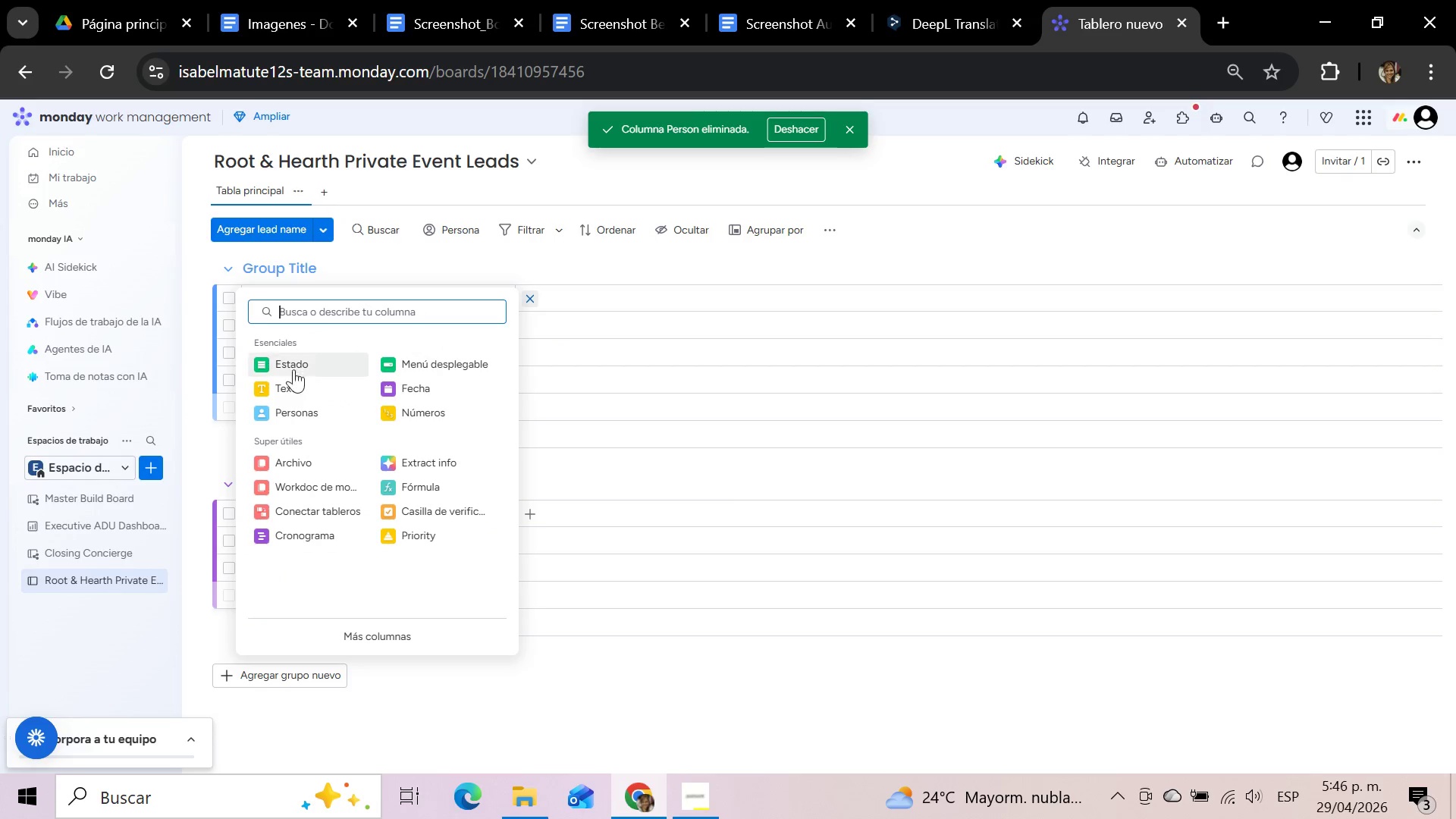 
left_click([295, 391])
 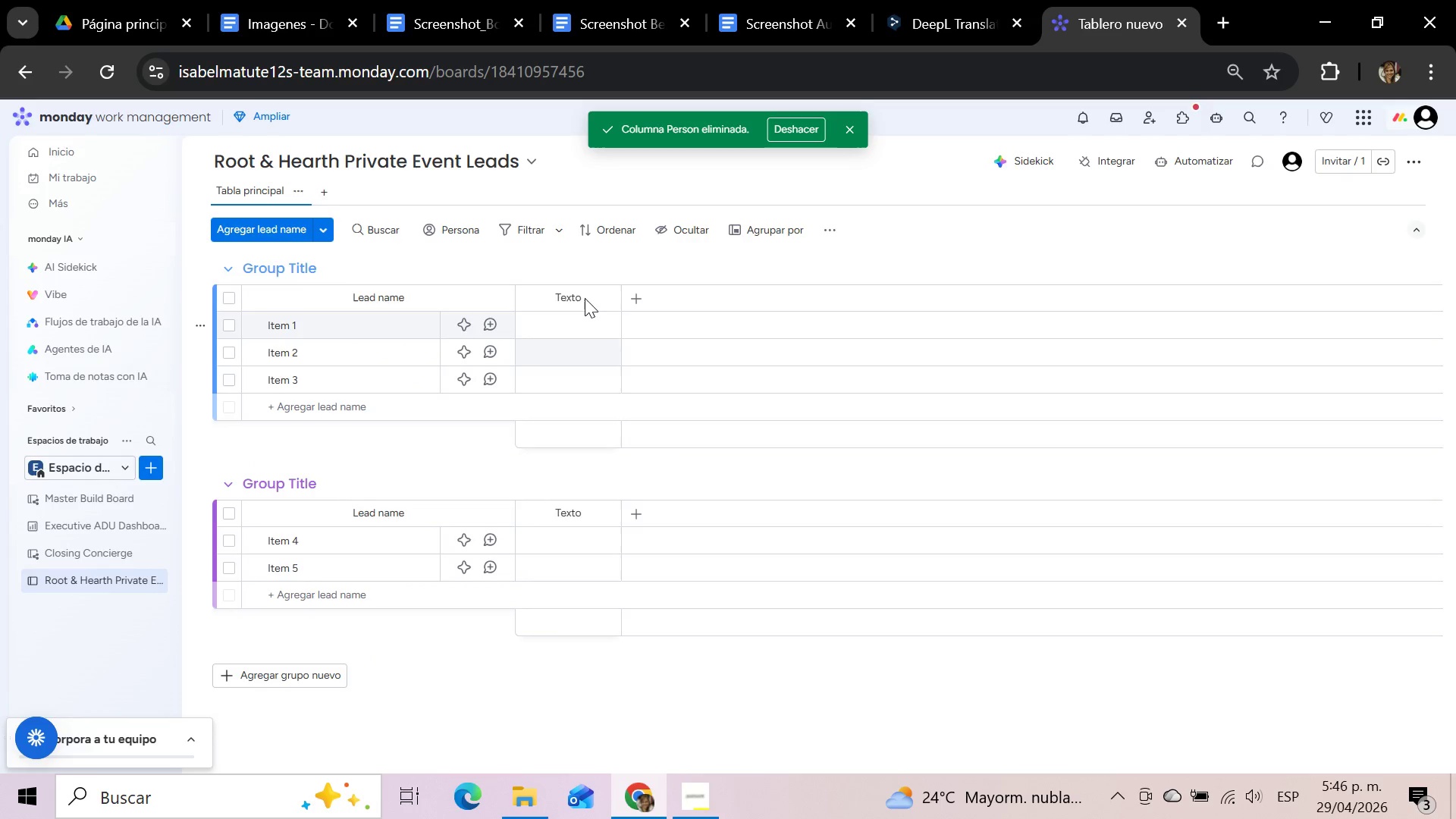 
left_click([582, 297])
 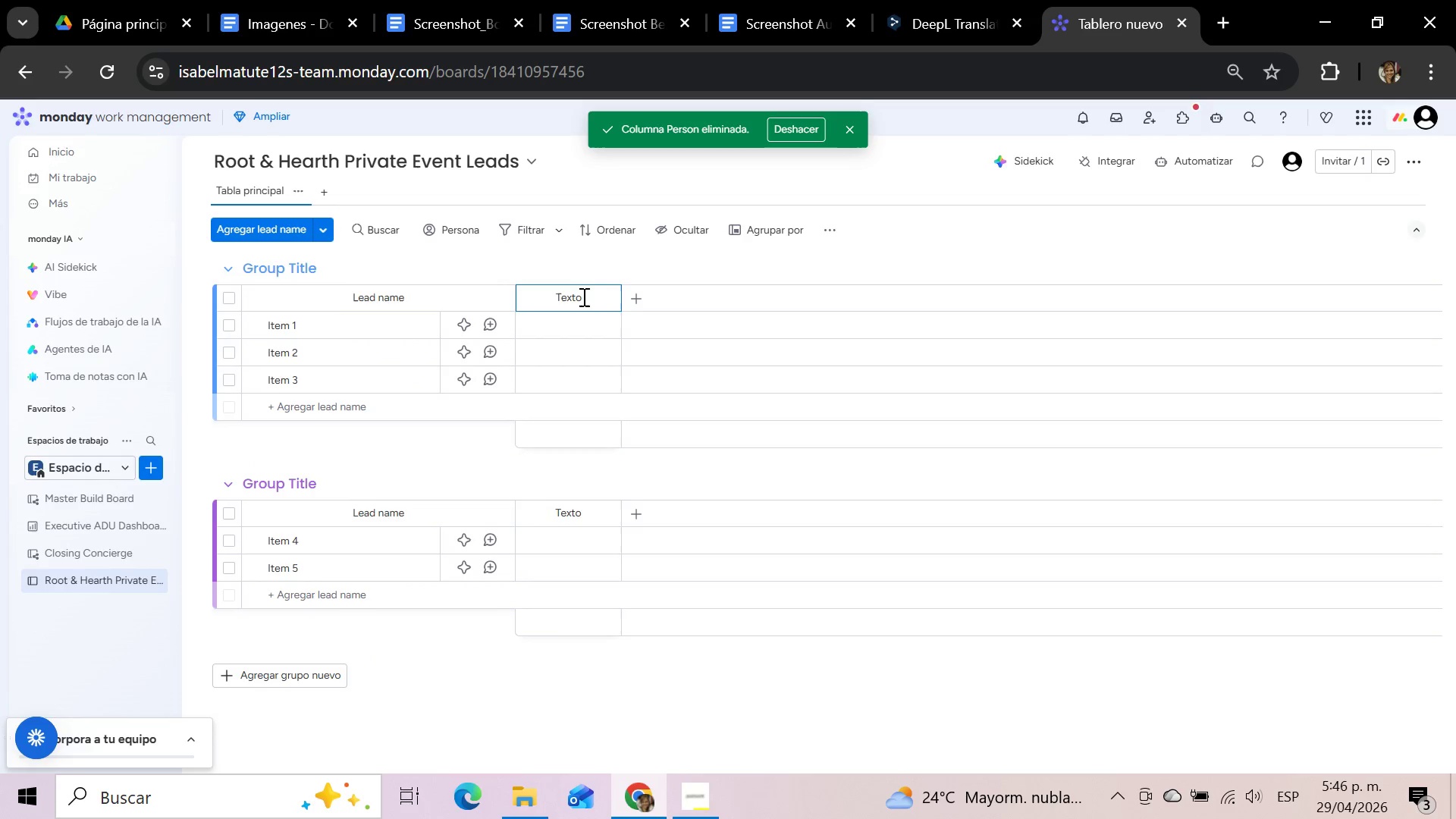 
hold_key(key=Backspace, duration=0.92)
 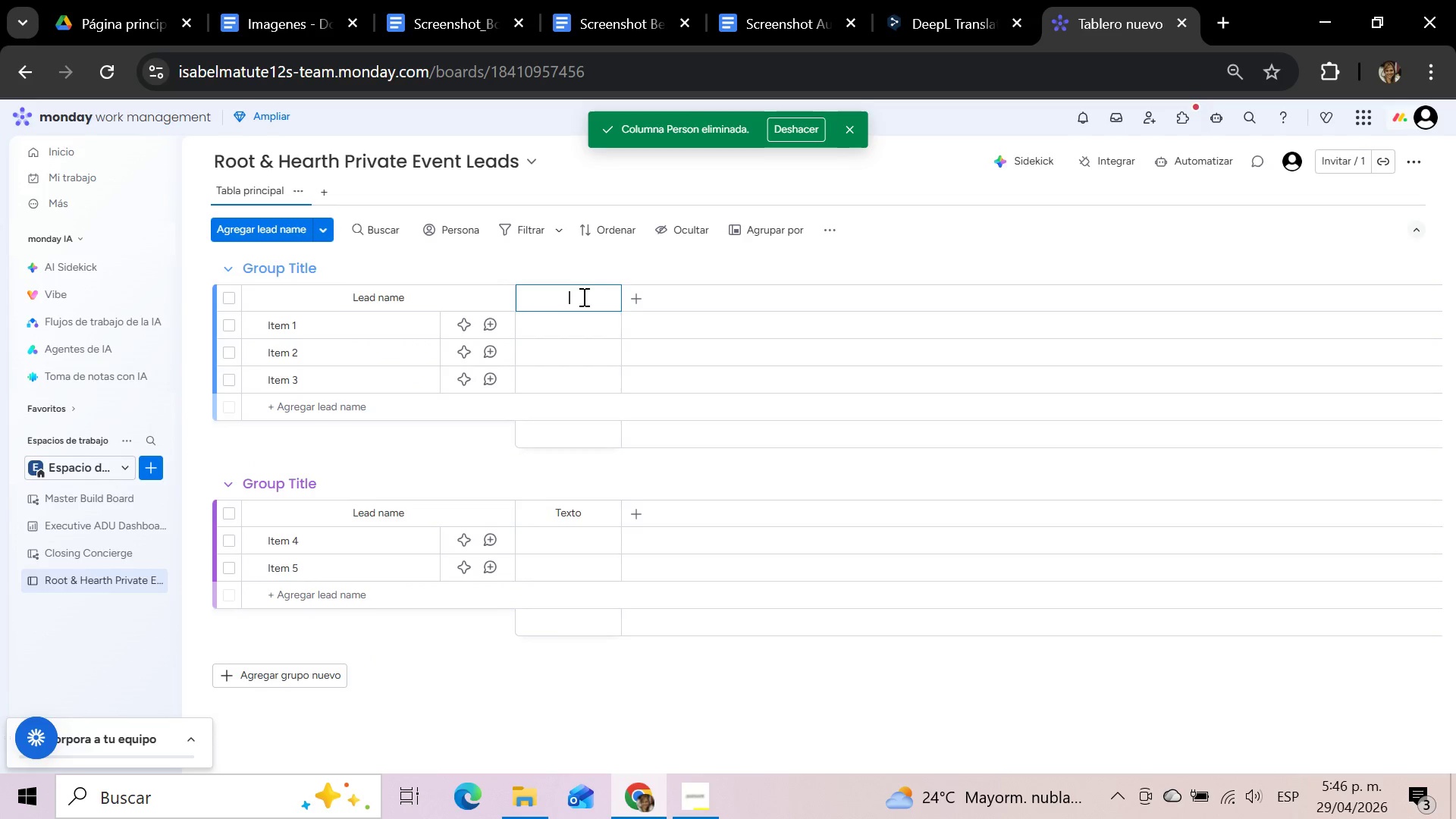 
type(Lead ID)
 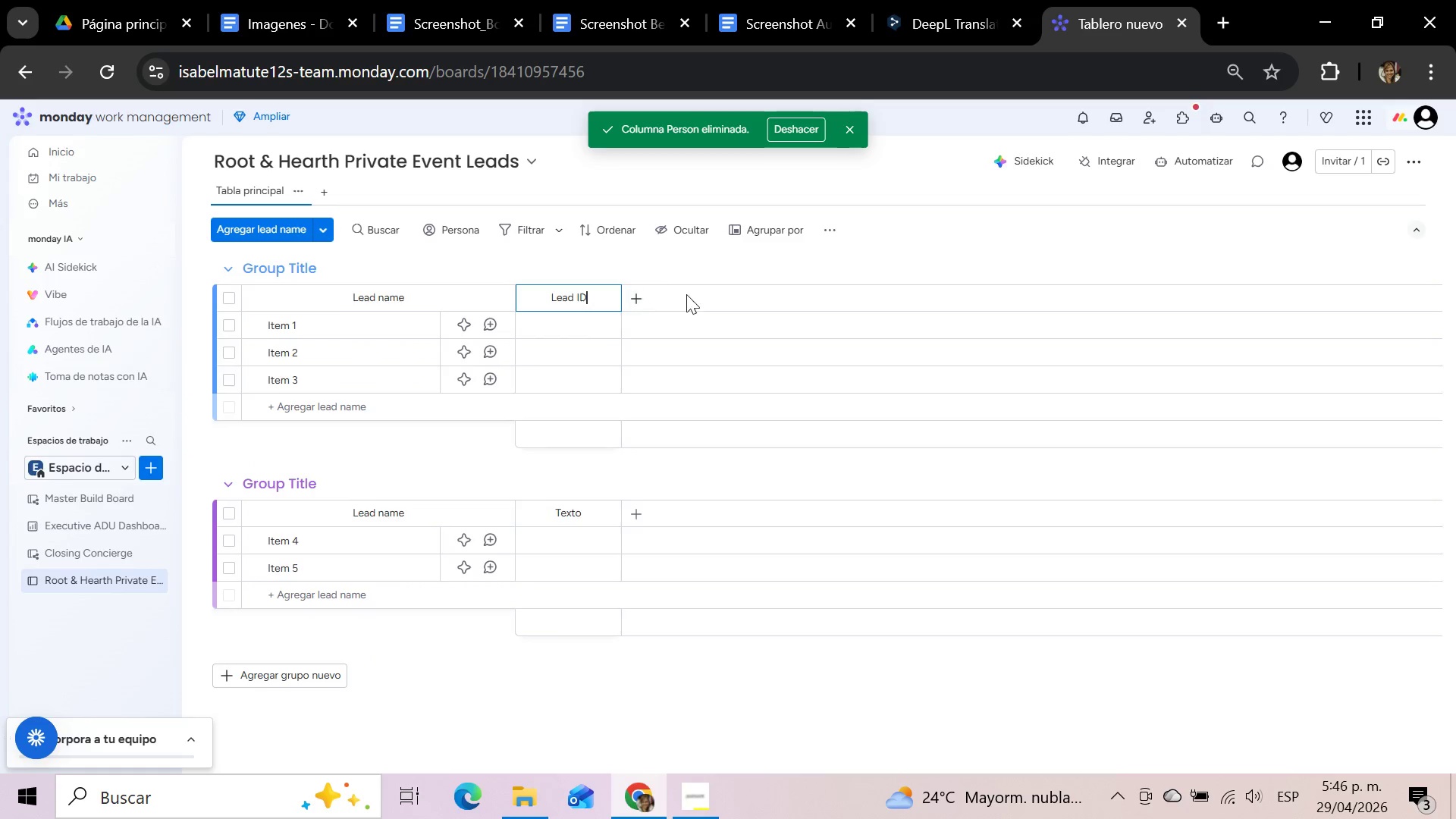 
left_click([636, 298])
 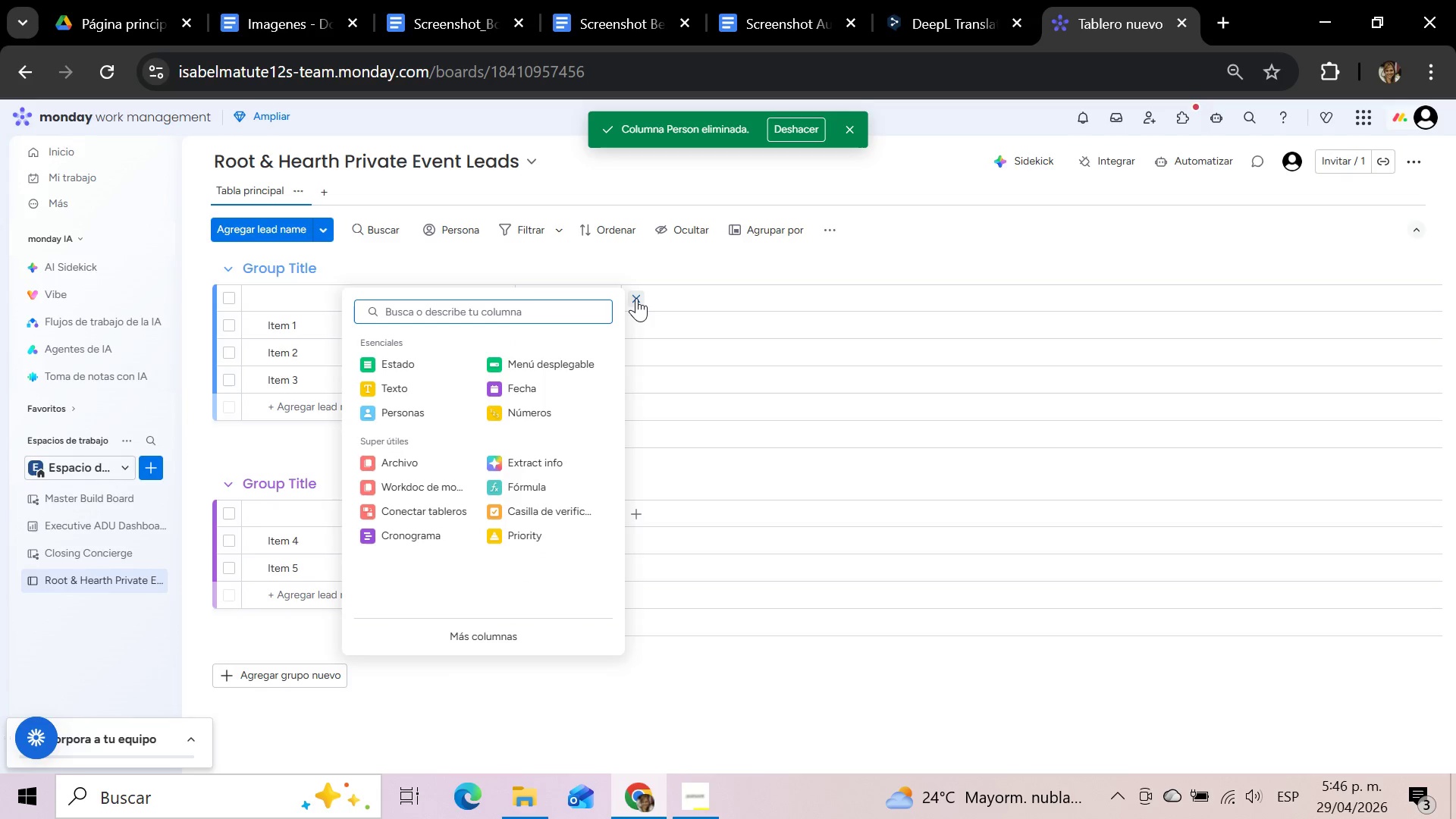 
wait(5.75)
 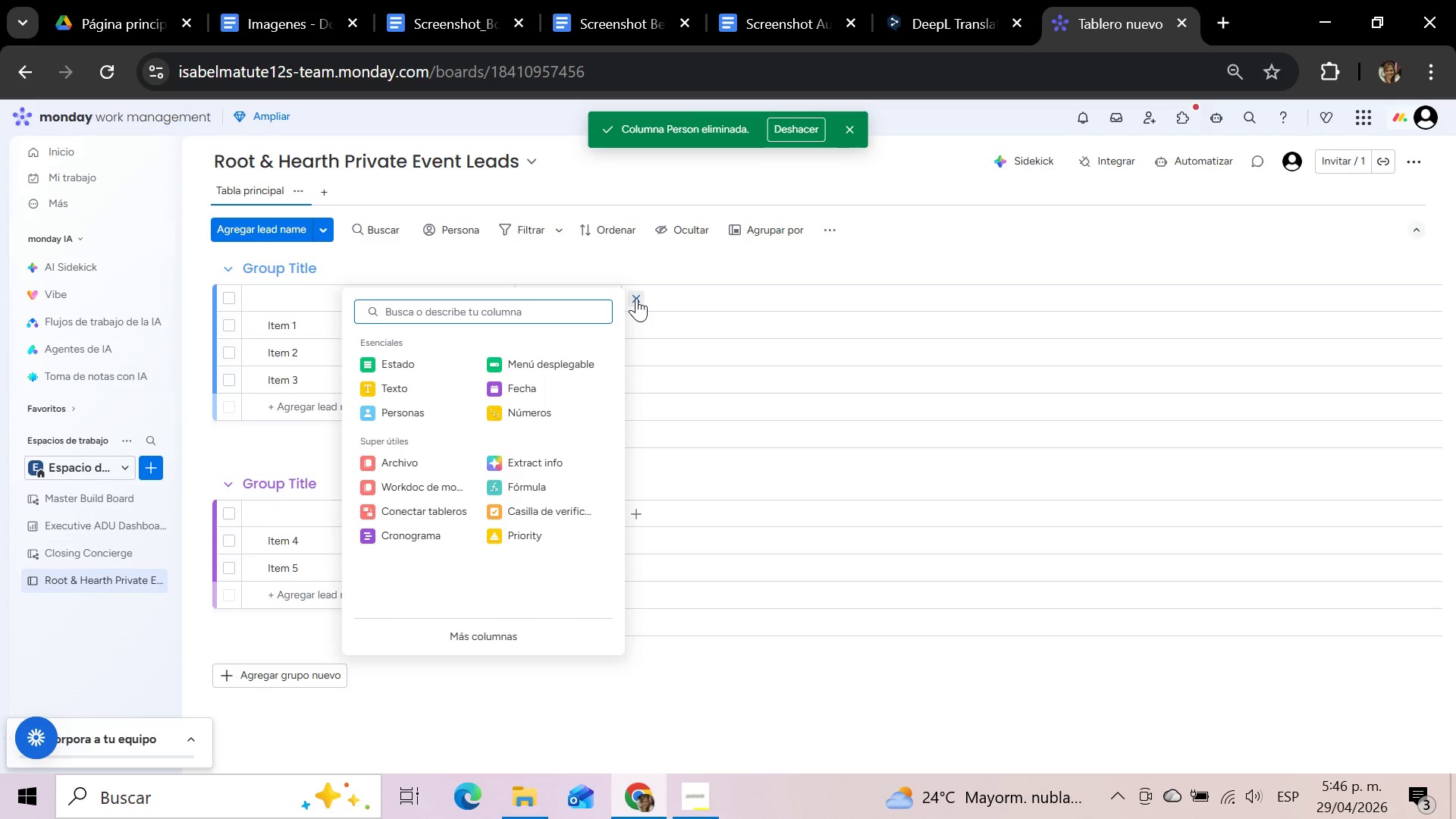 
type(CORREO)
 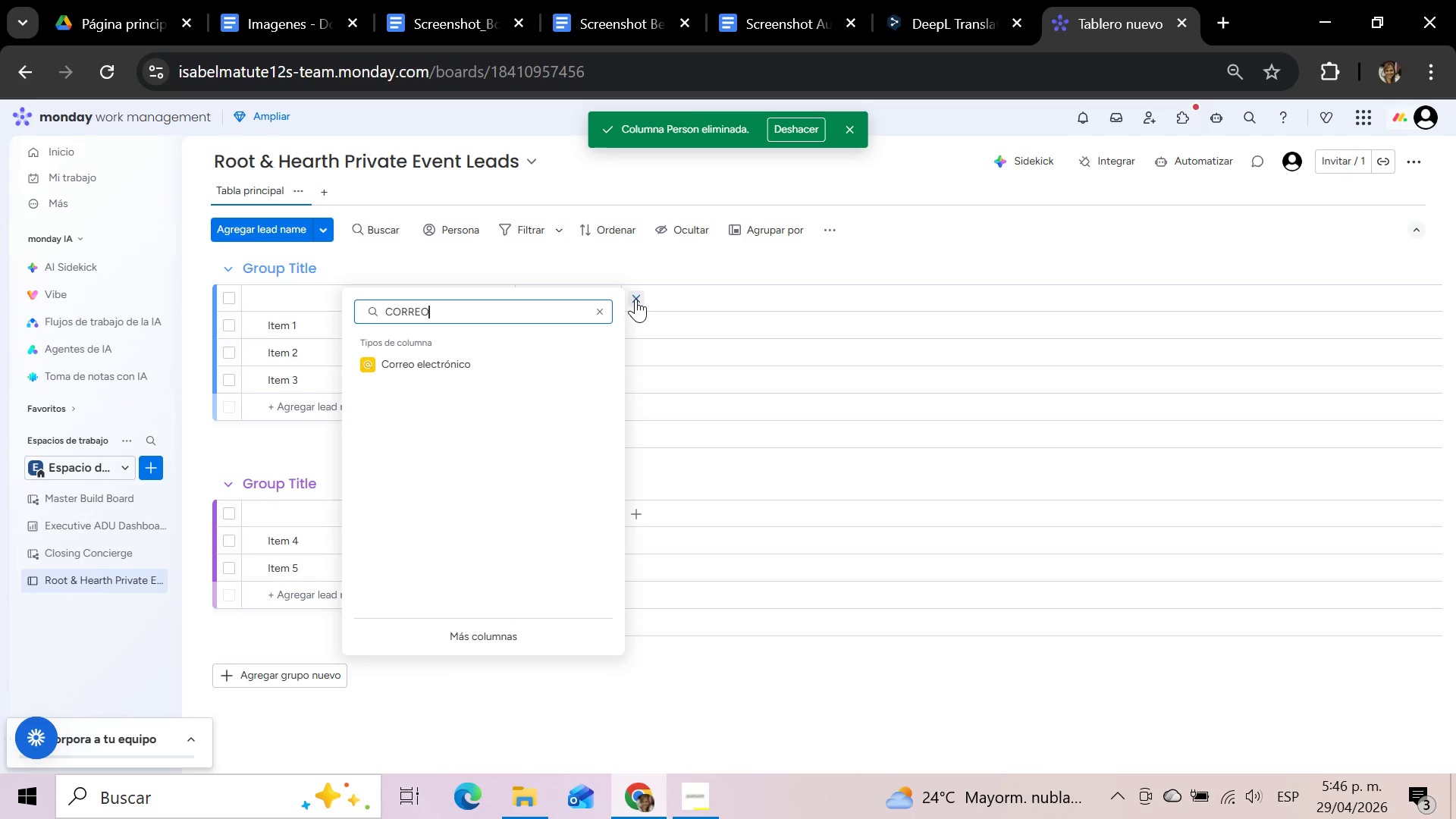 
left_click([483, 365])
 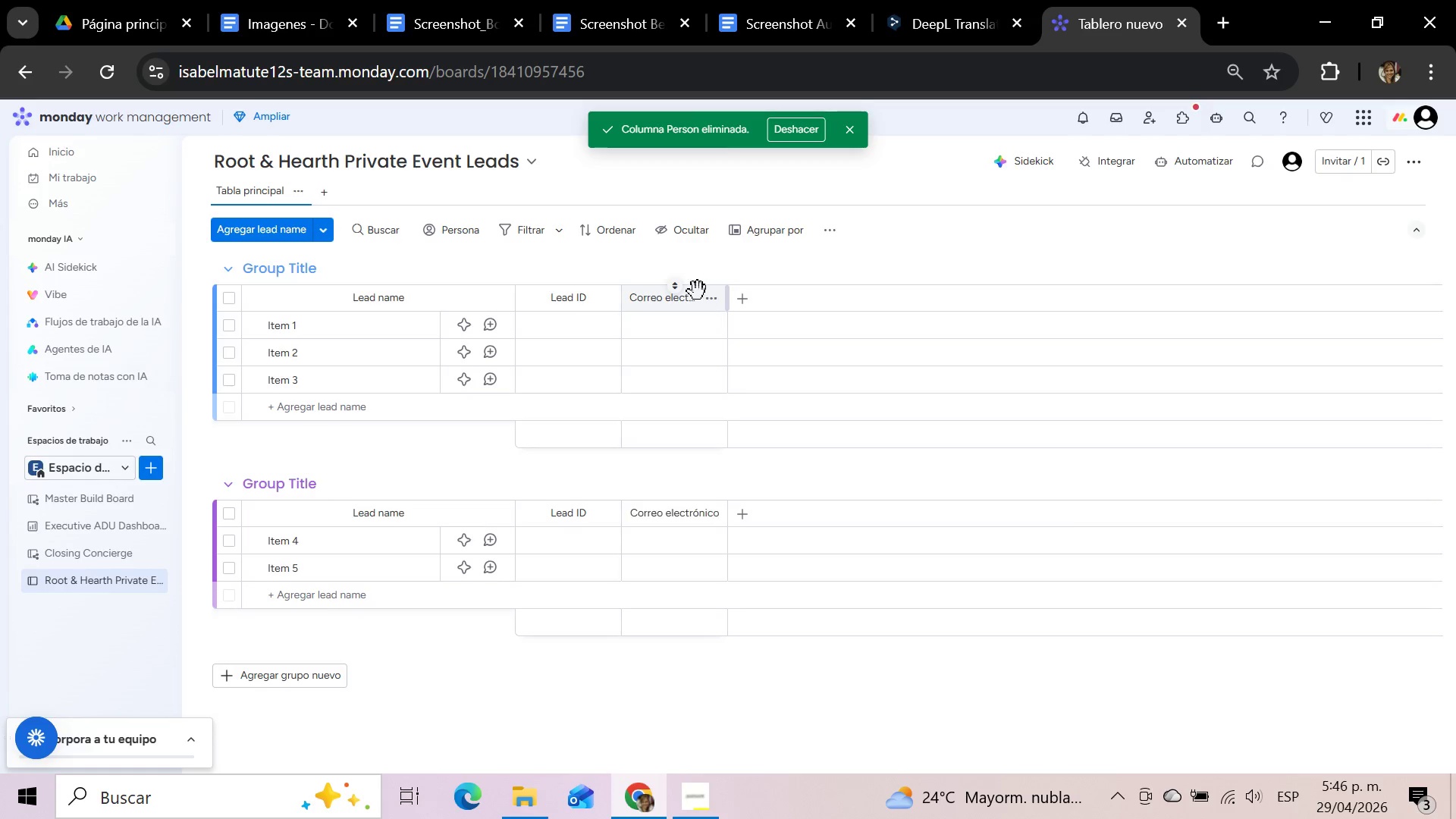 
left_click([694, 301])
 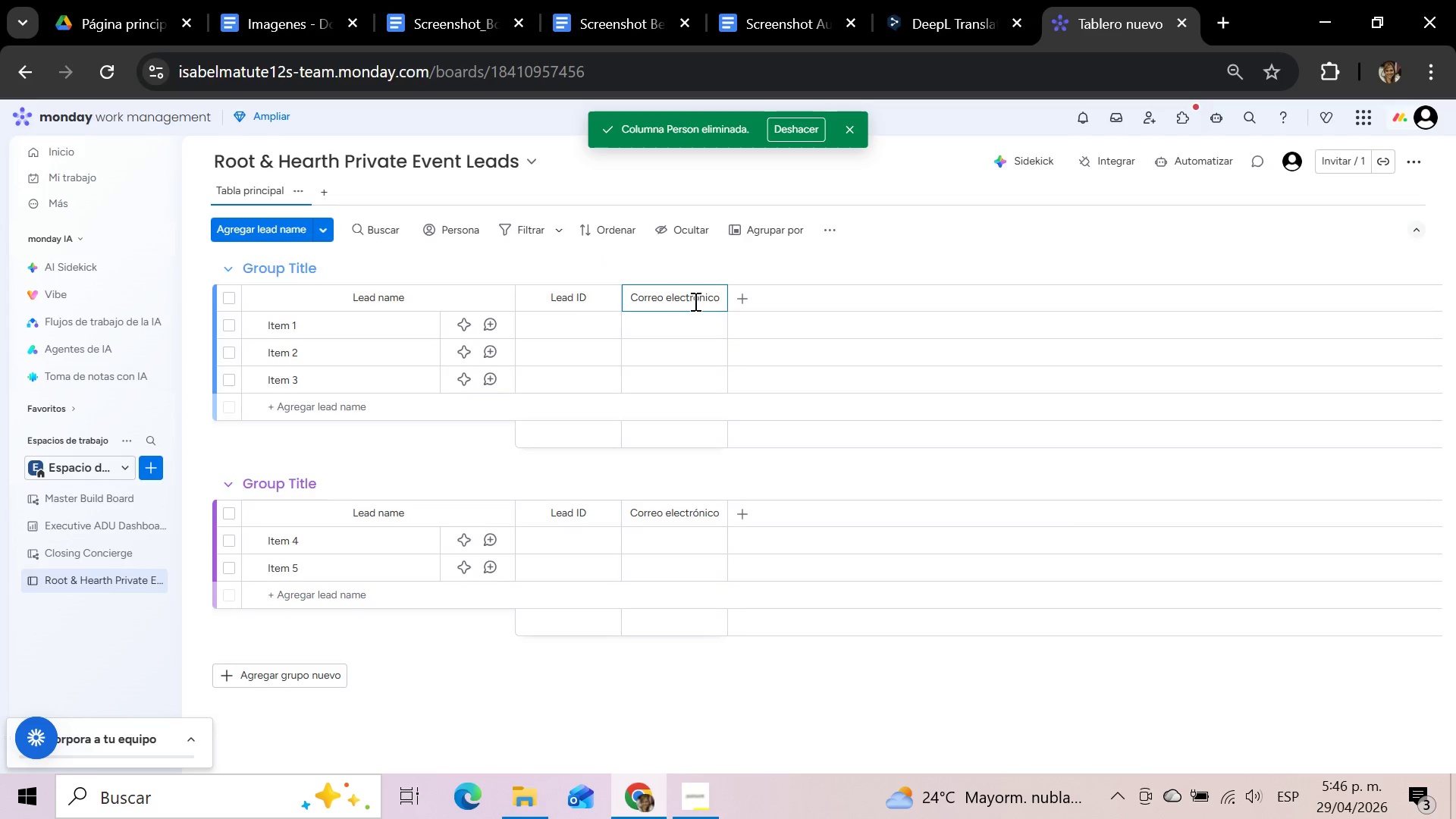 
wait(6.94)
 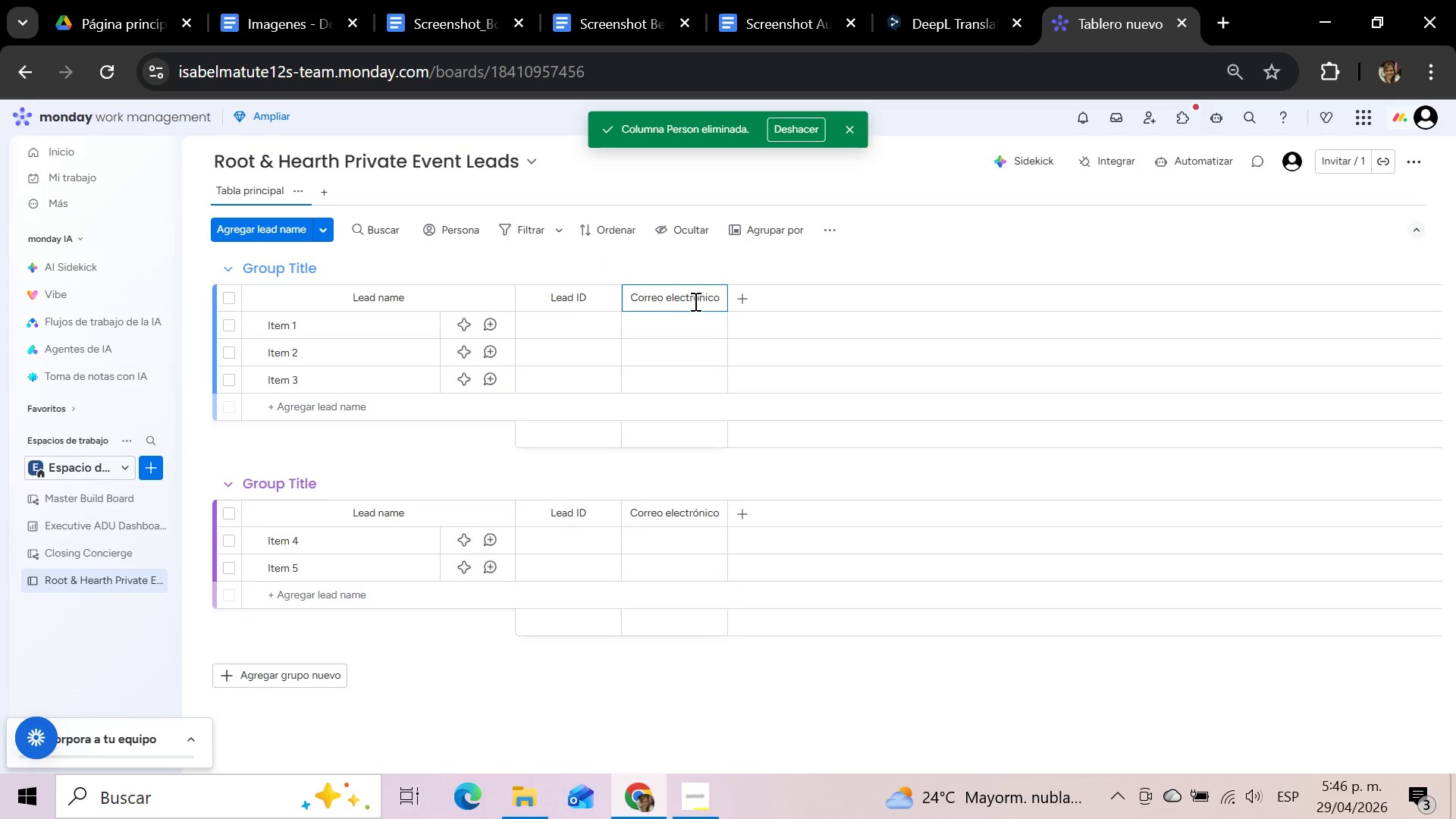 
hold_key(key=Backspace, duration=1.39)
 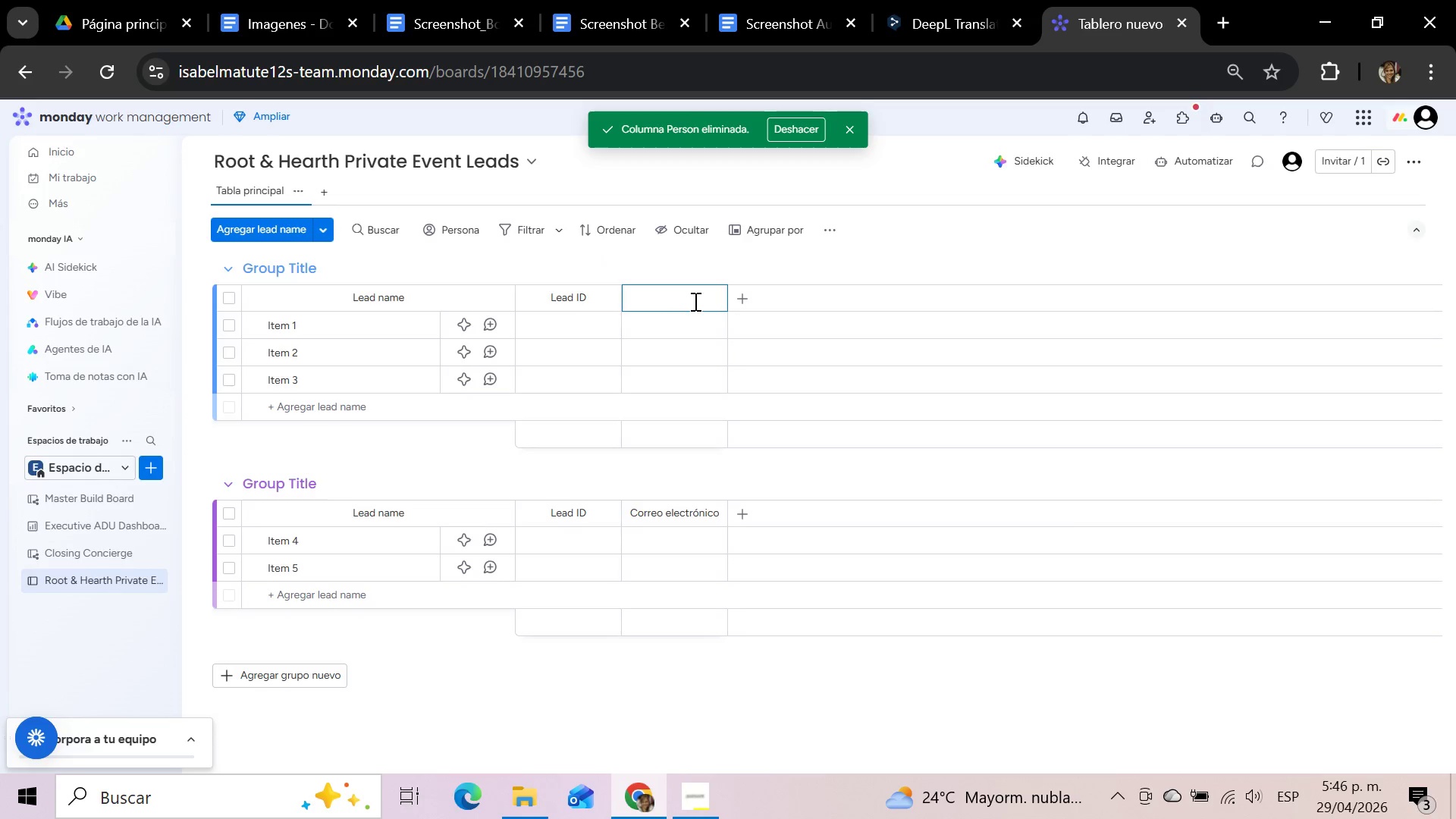 
type(Contac Email)
 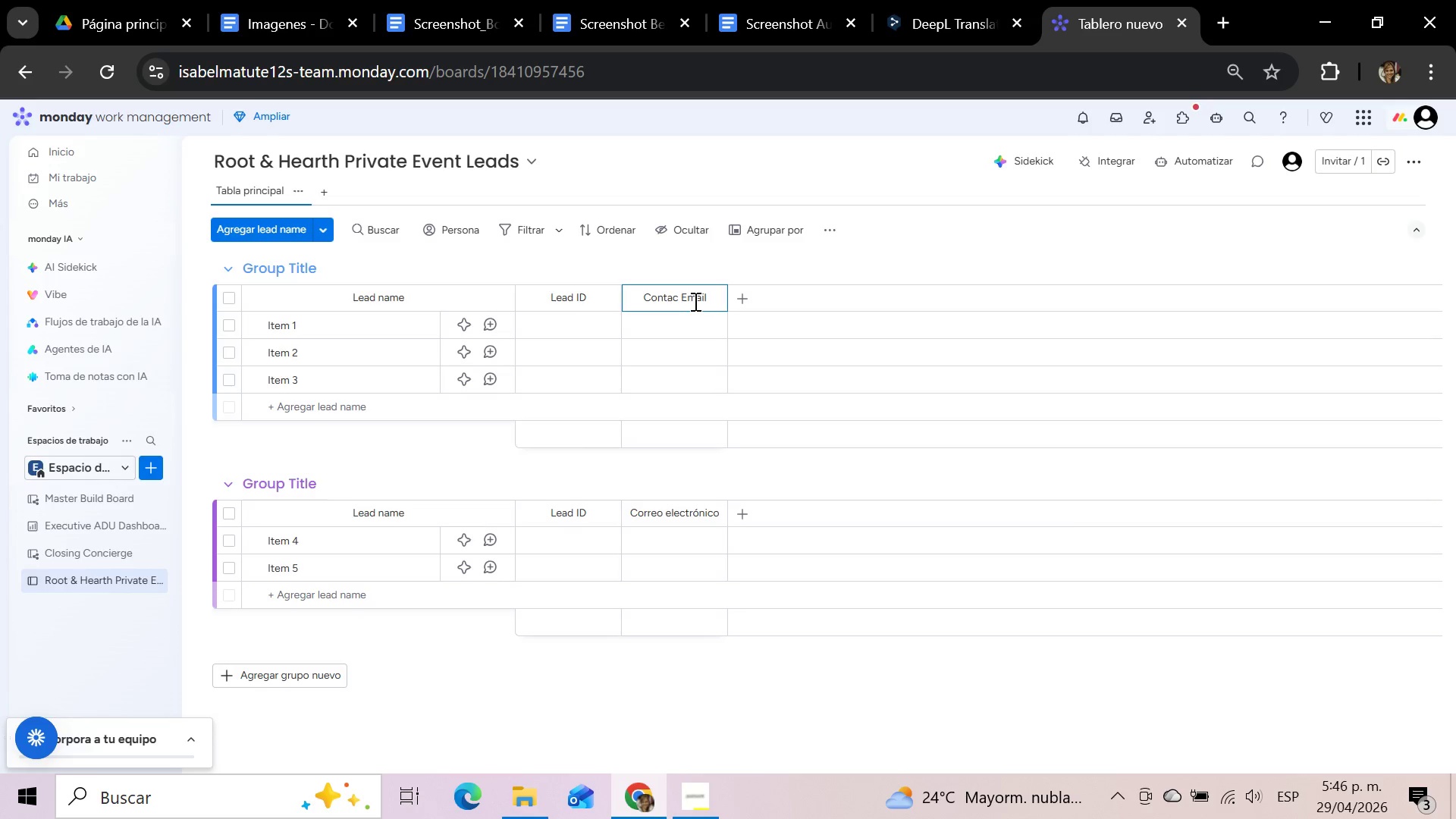 
wait(10.95)
 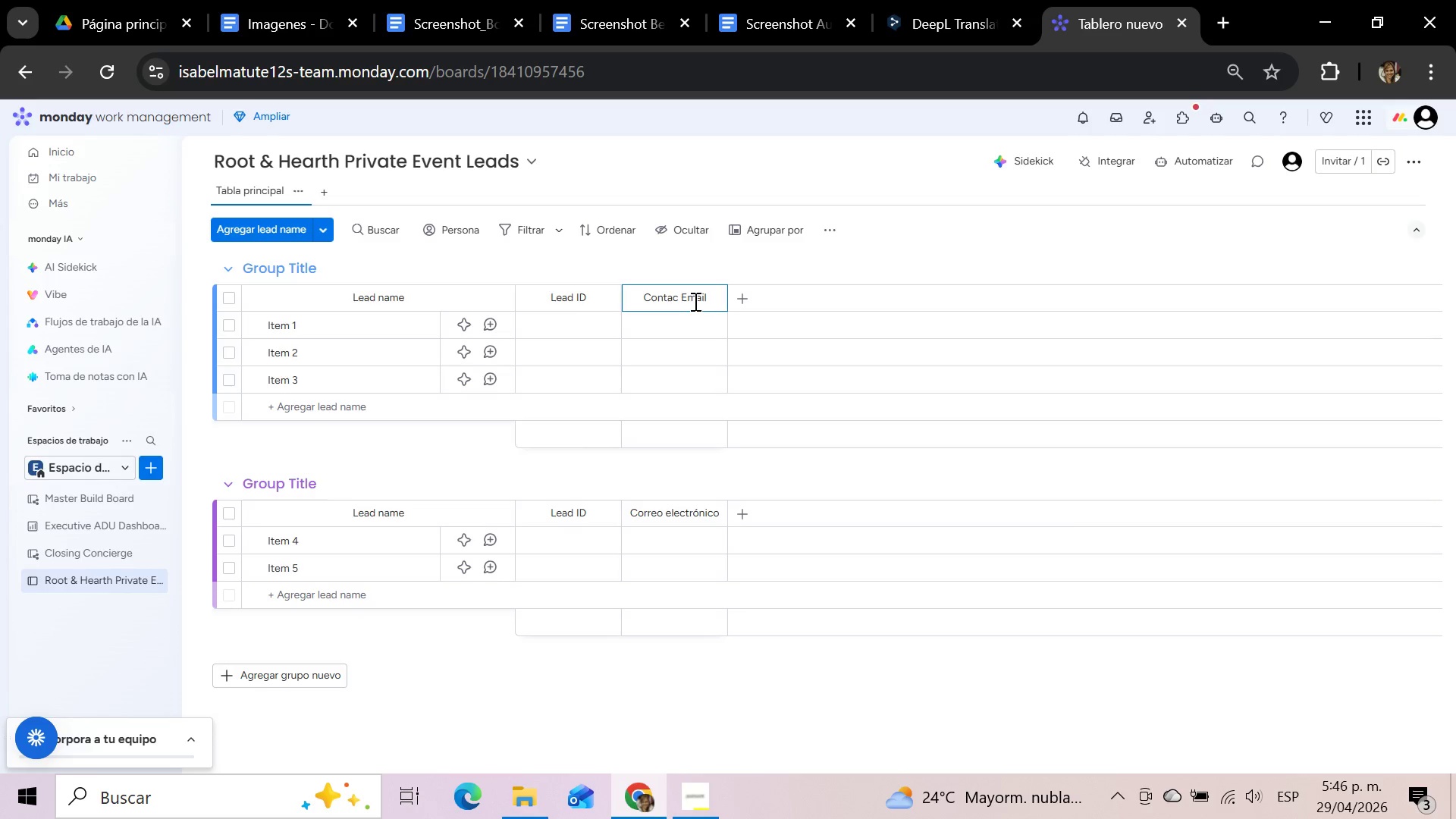 
left_click([744, 297])
 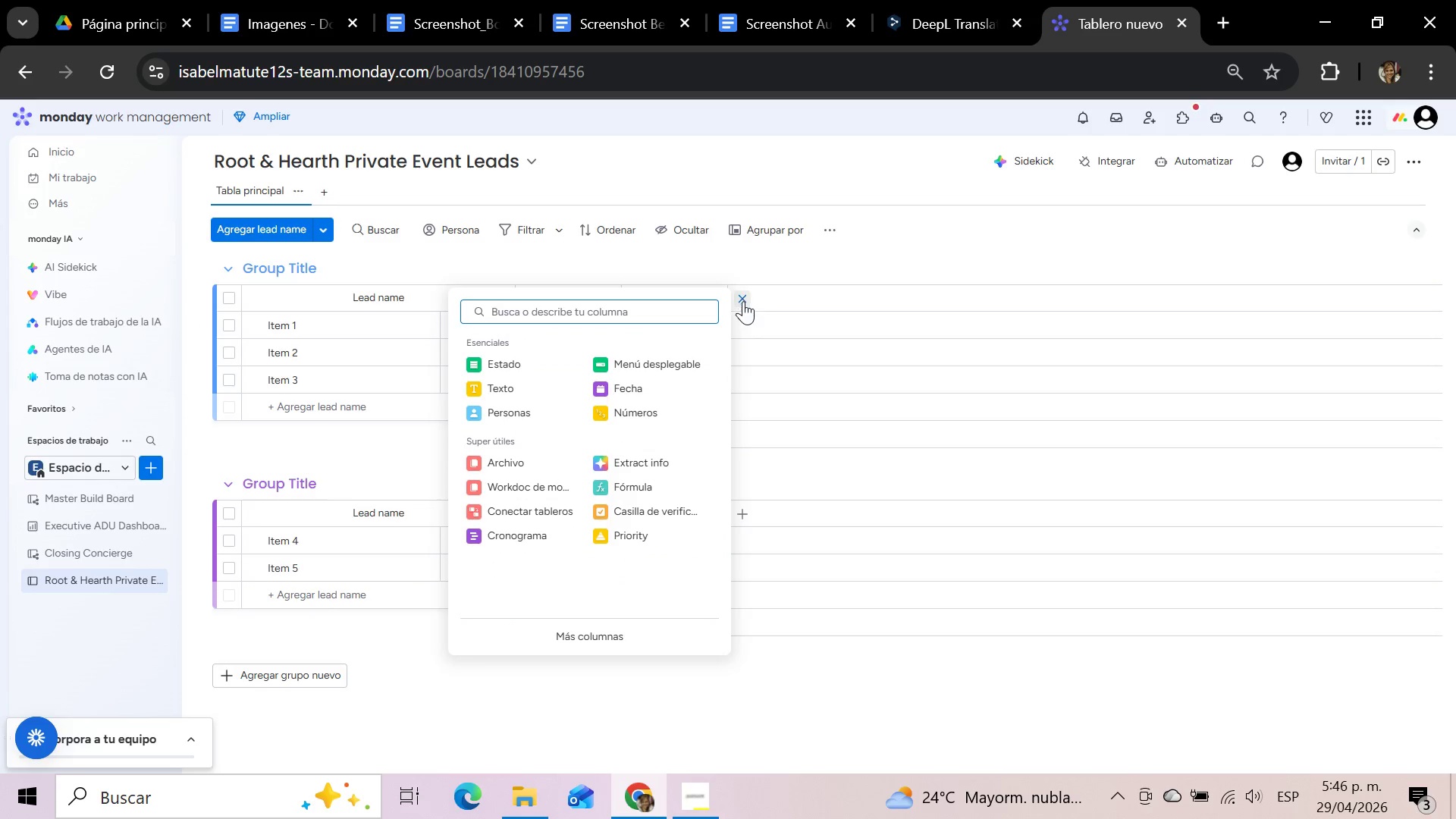 
left_click([658, 388])
 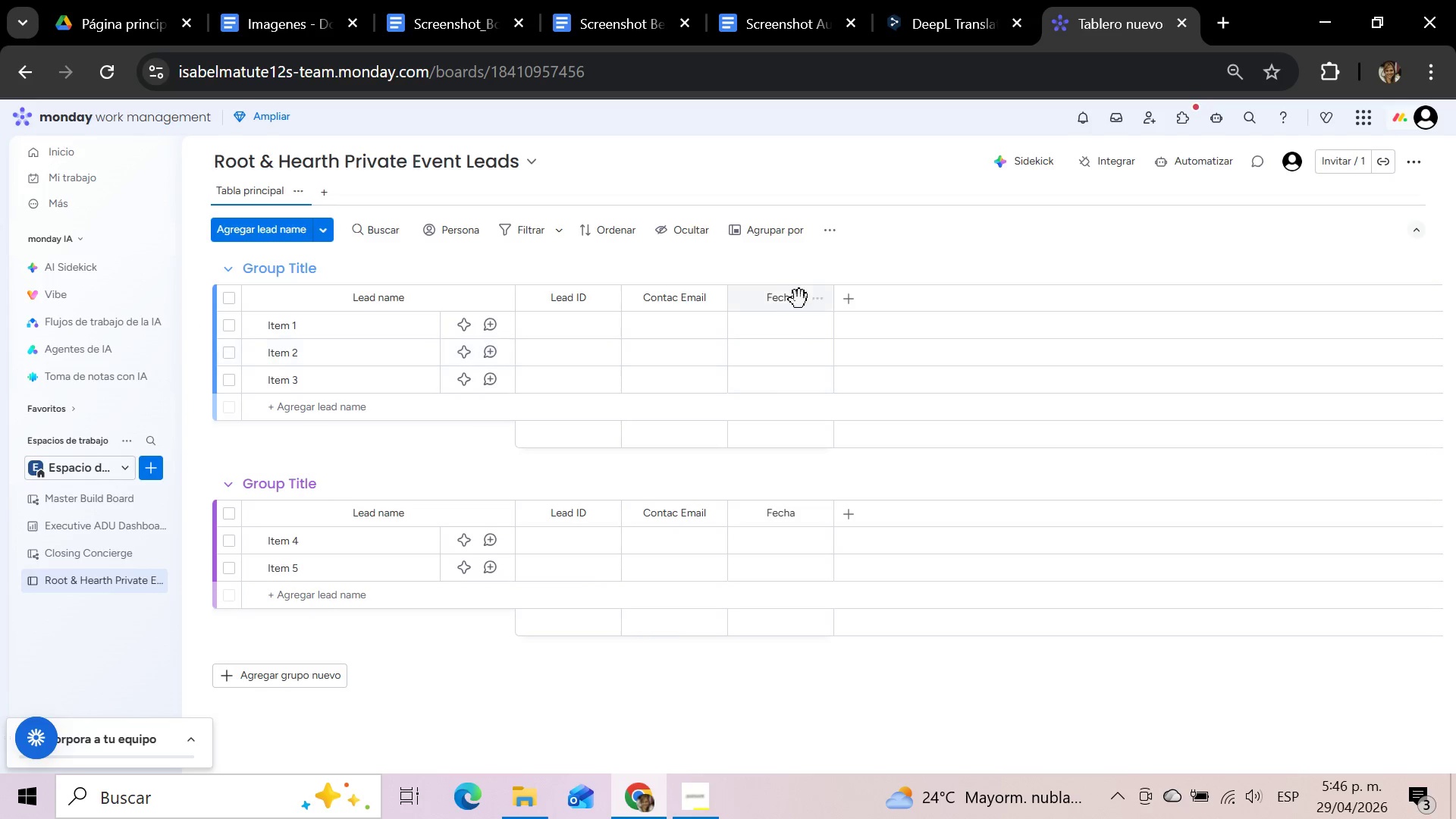 
left_click([793, 298])
 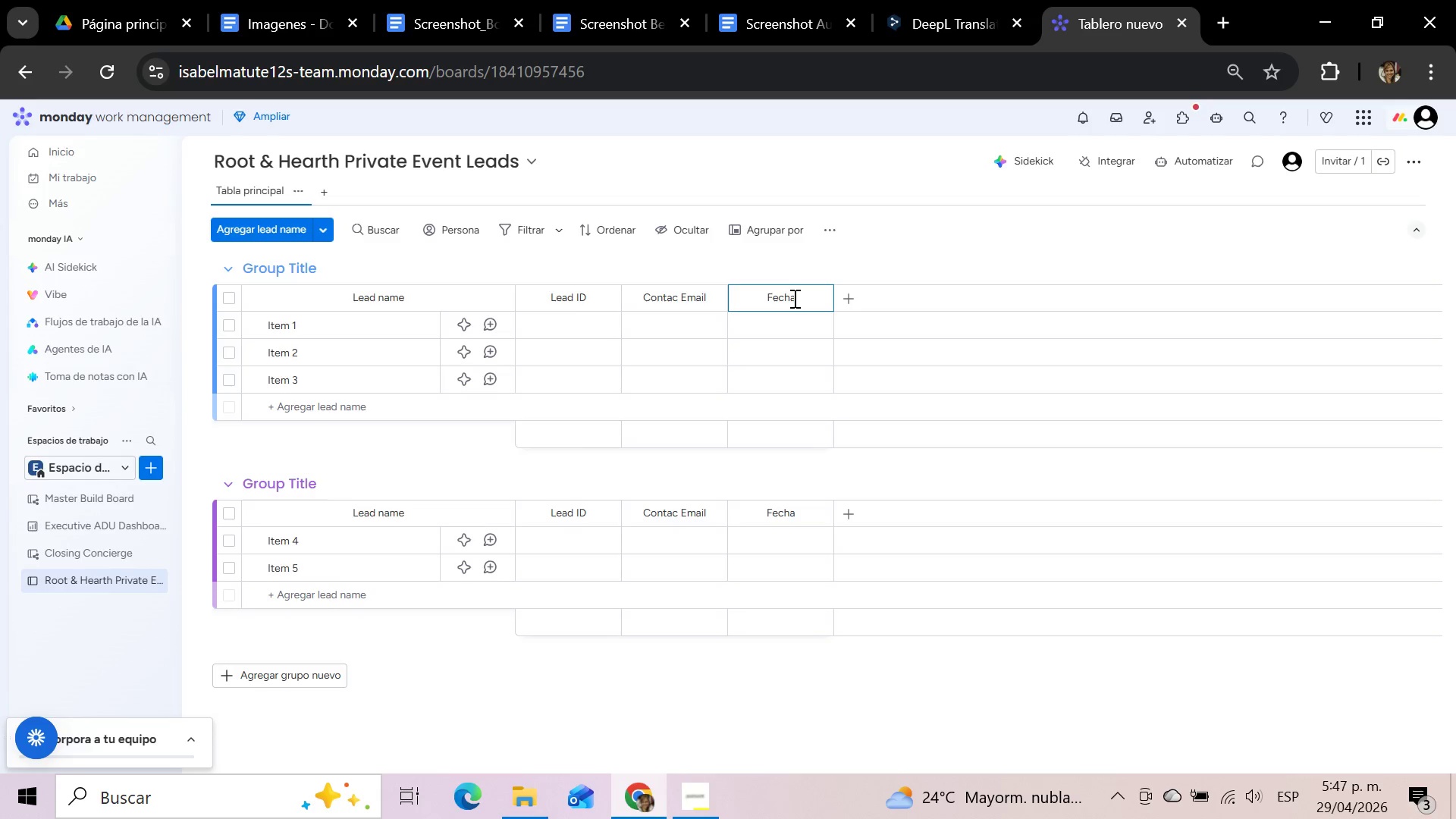 
wait(20.38)
 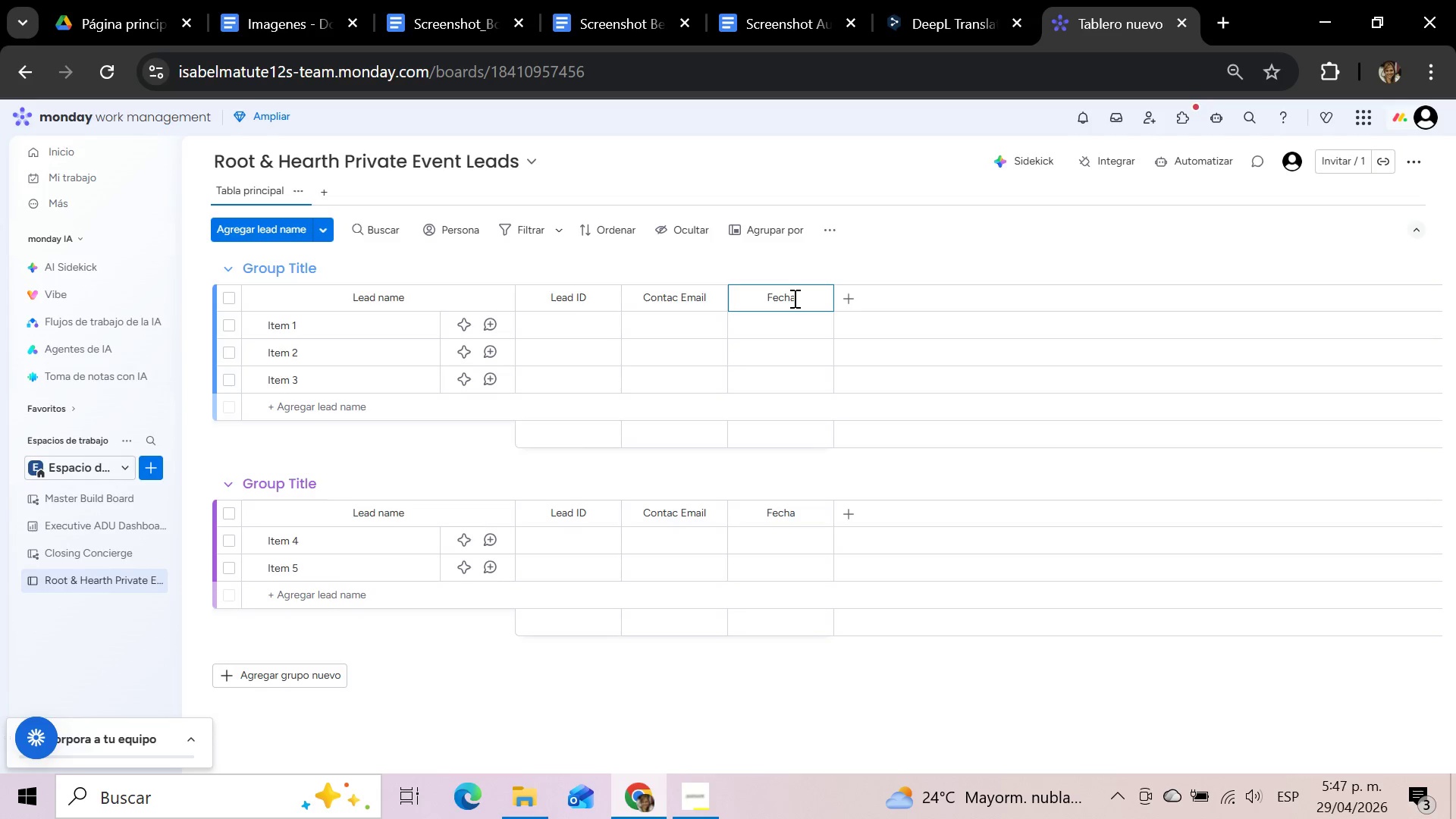 
hold_key(key=Backspace, duration=0.83)
 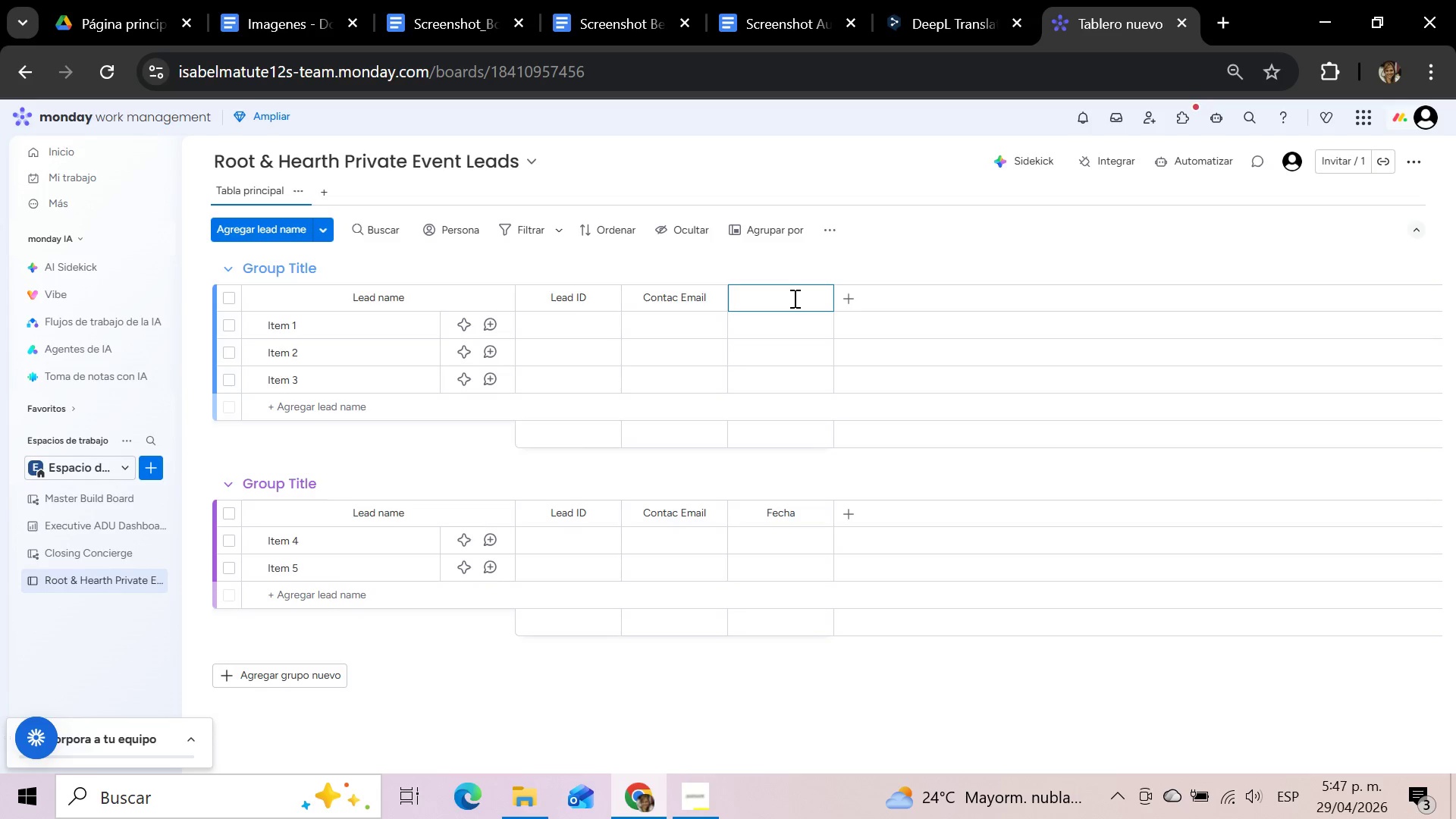 
type(Inquiry Date)
 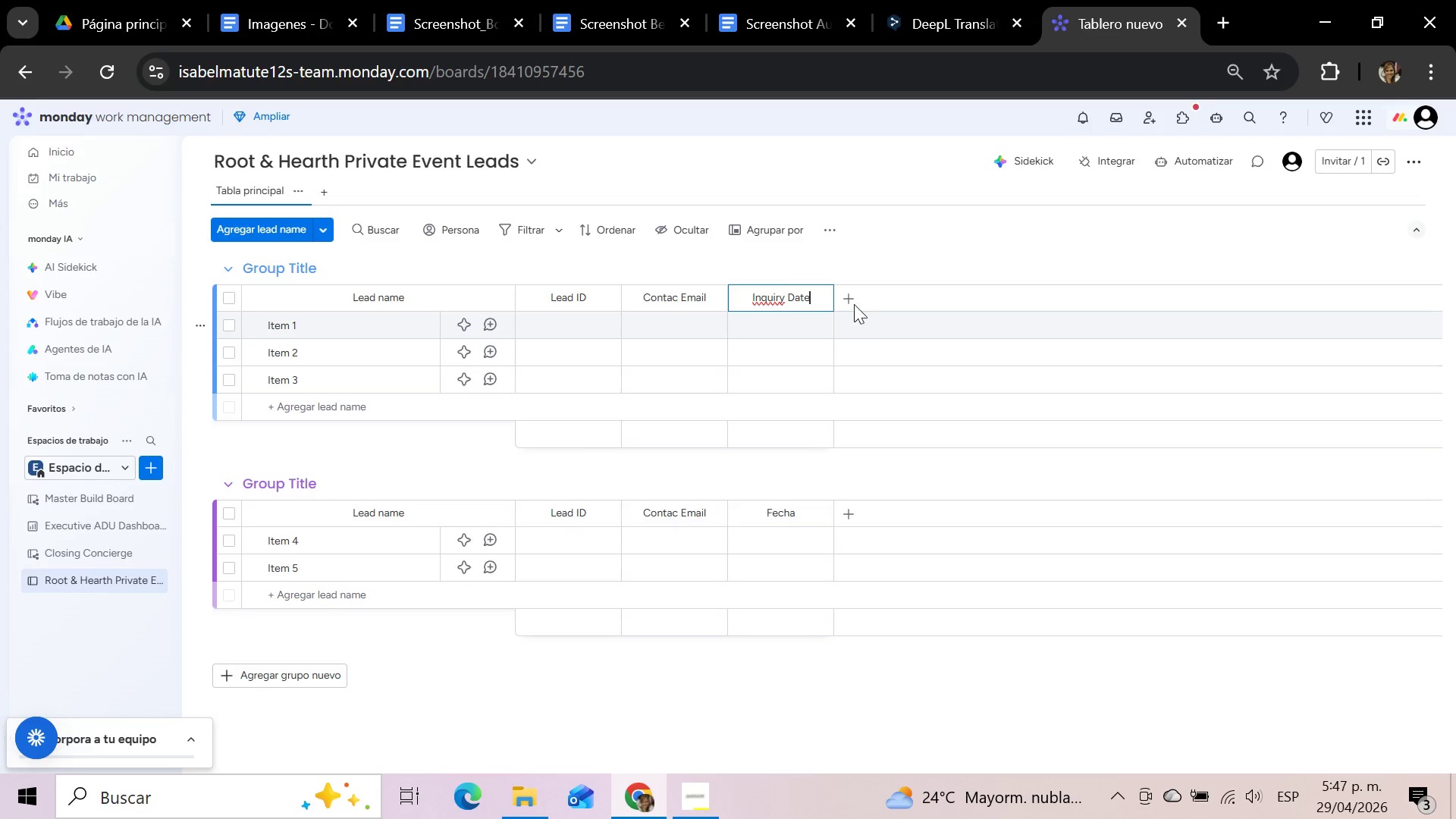 
wait(5.95)
 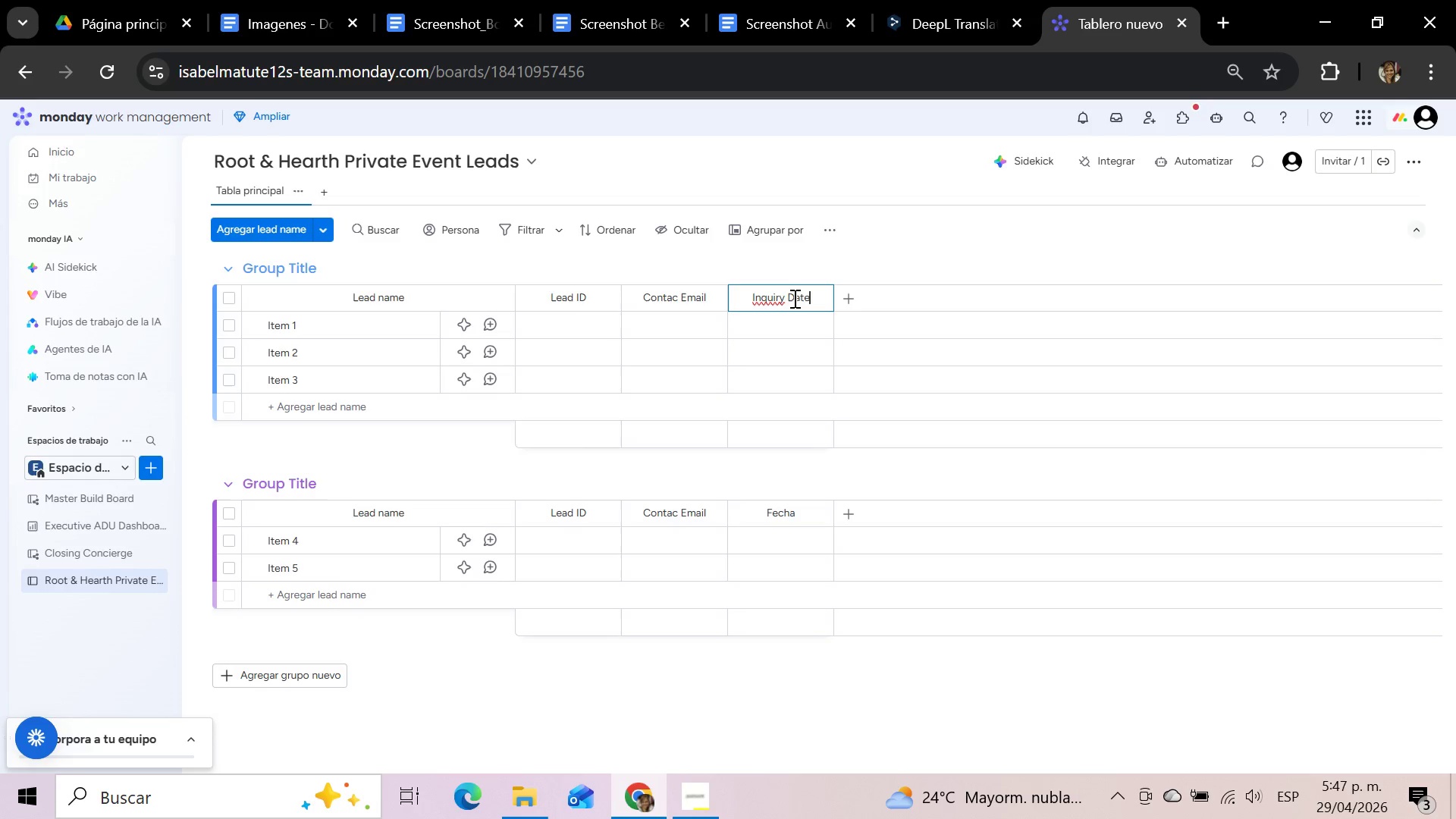 
left_click([851, 297])
 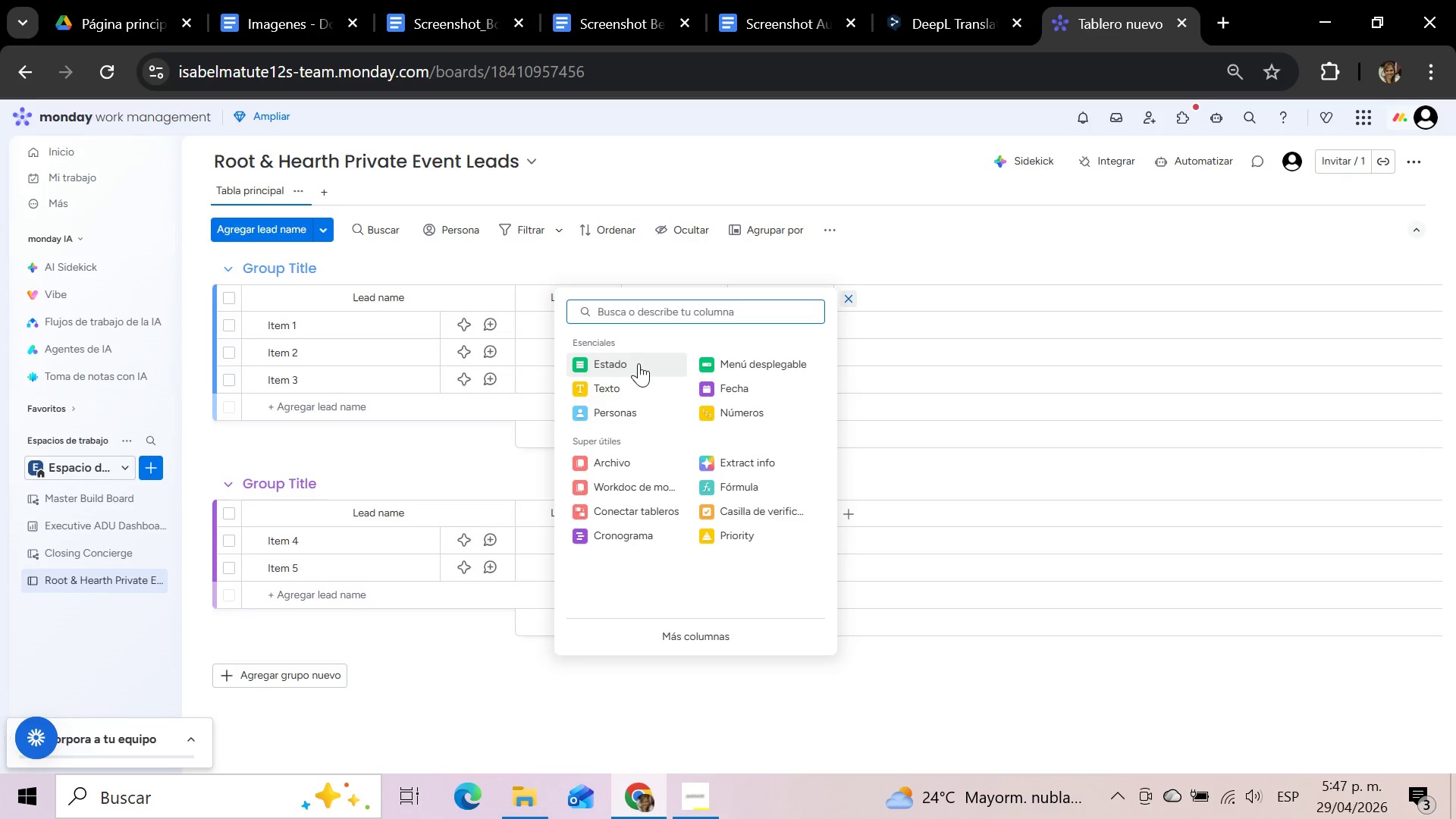 
wait(19.38)
 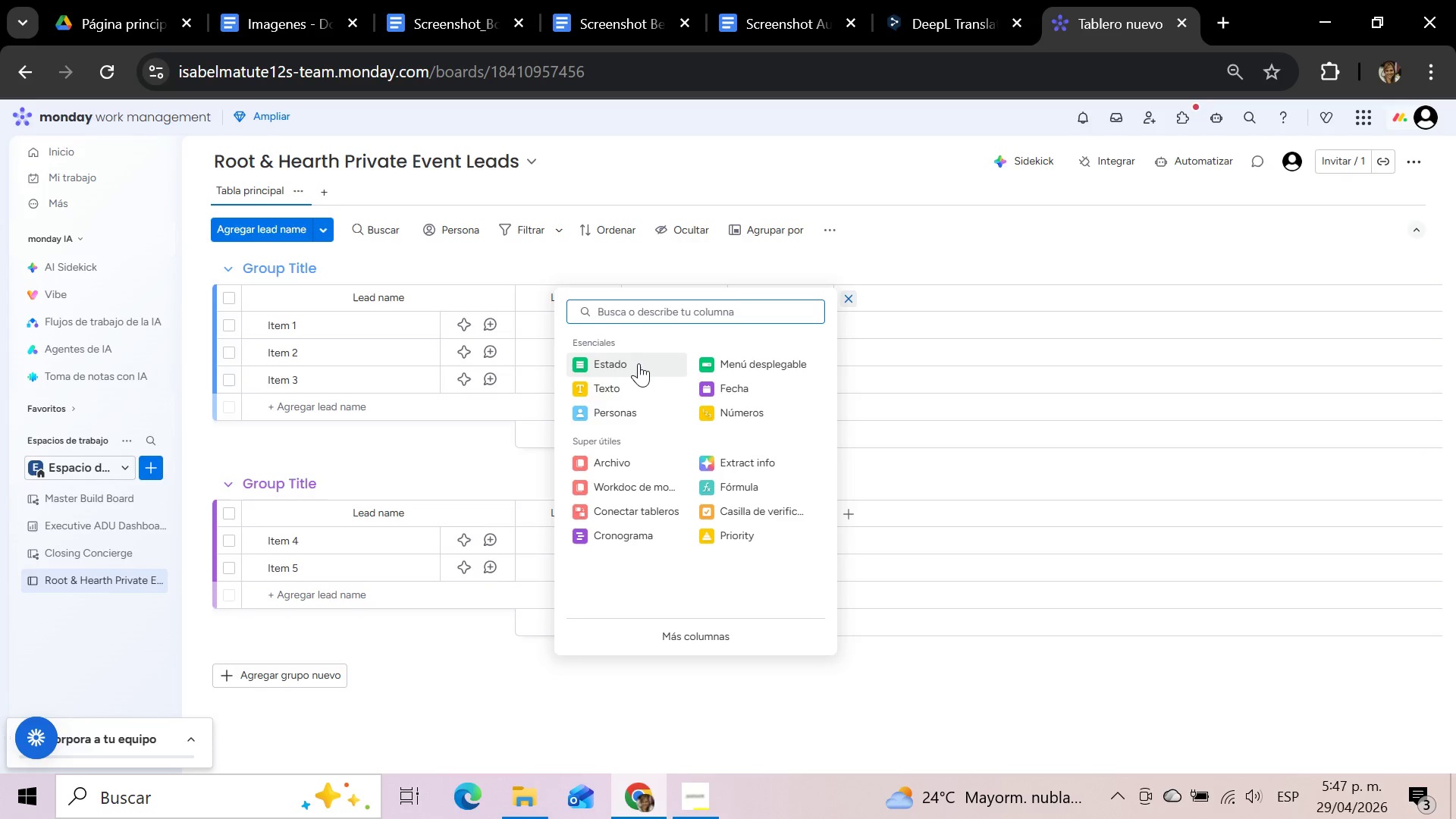 
left_click([628, 362])
 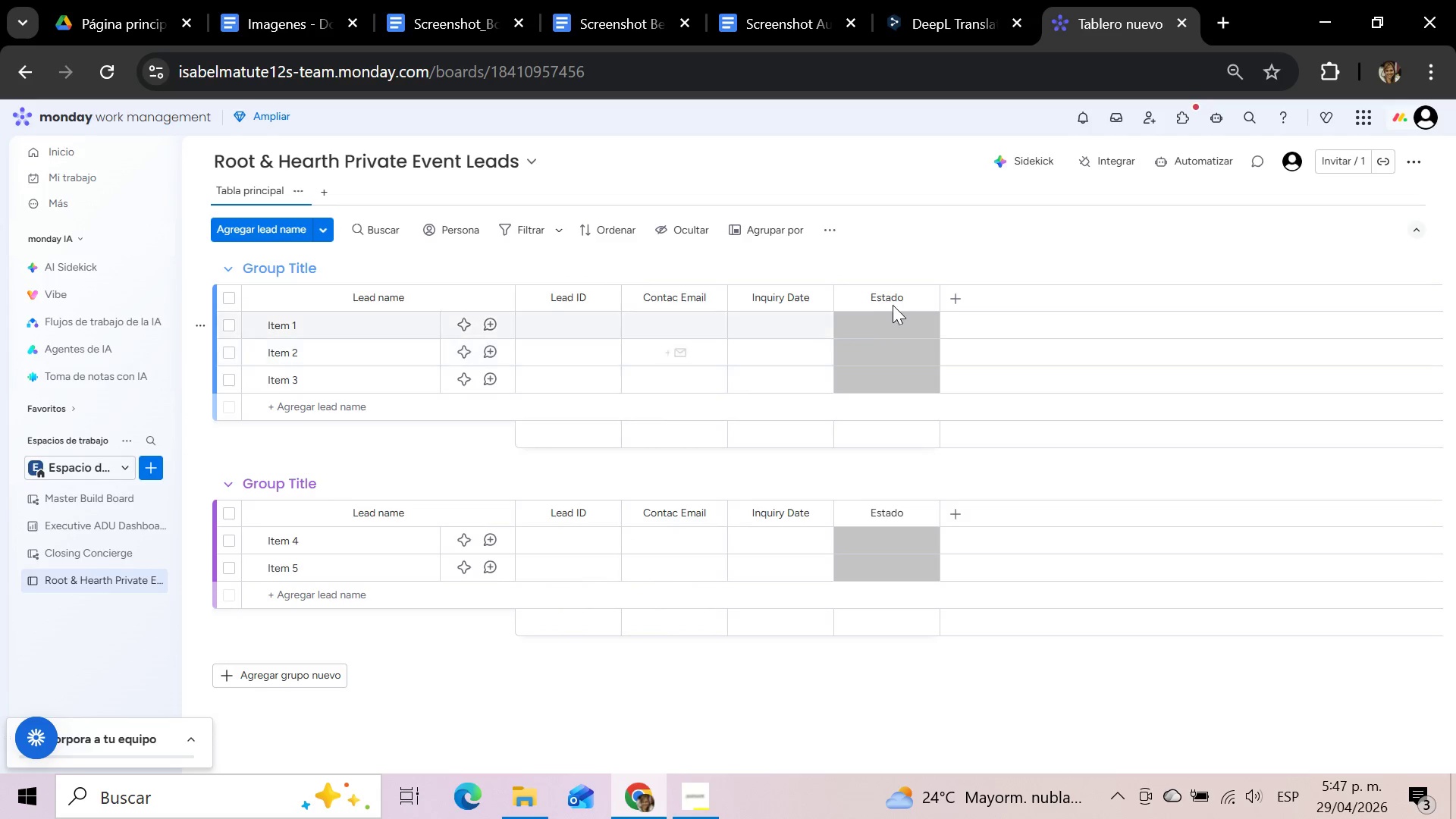 
left_click([902, 296])
 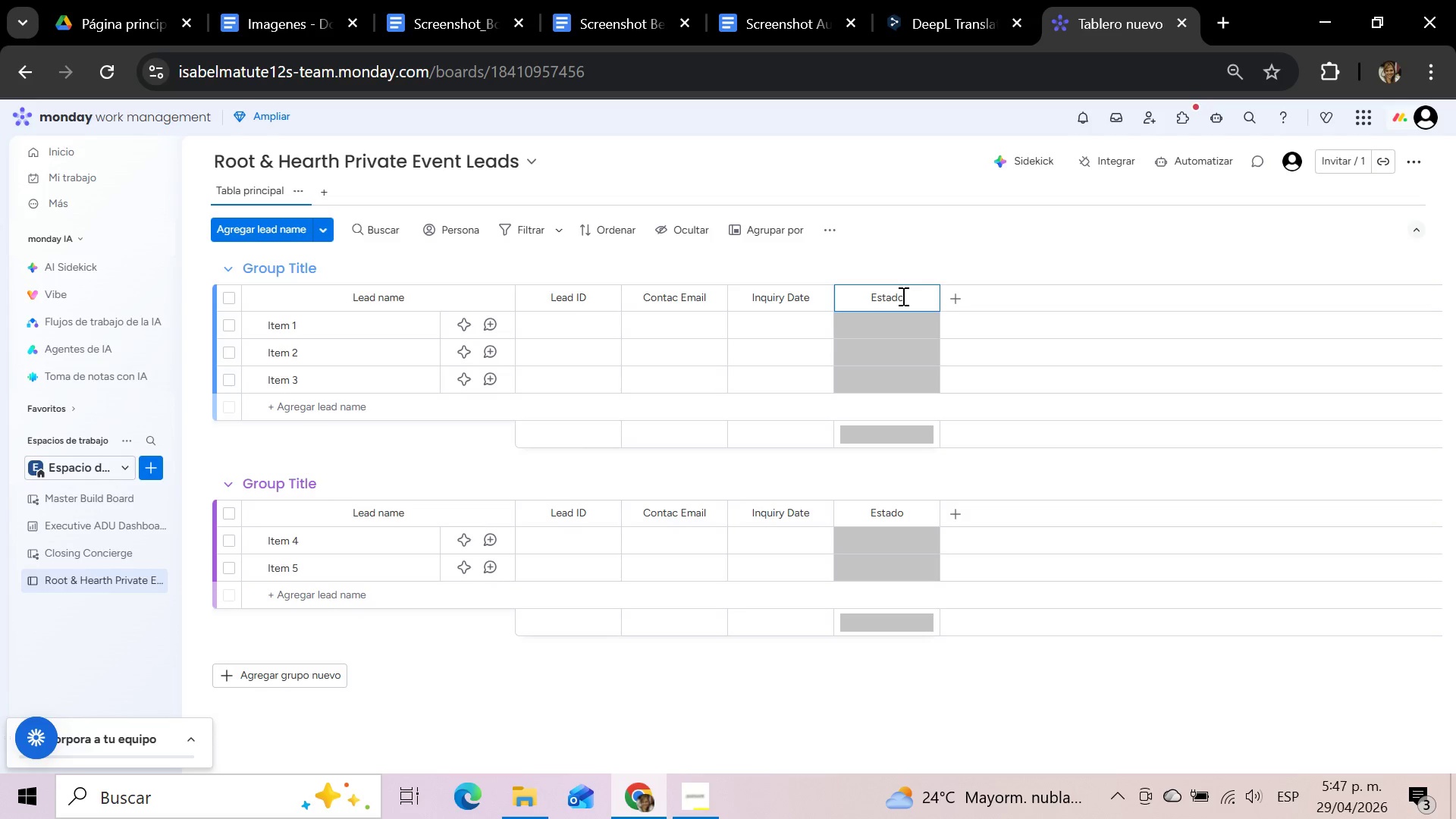 
hold_key(key=Backspace, duration=0.88)
 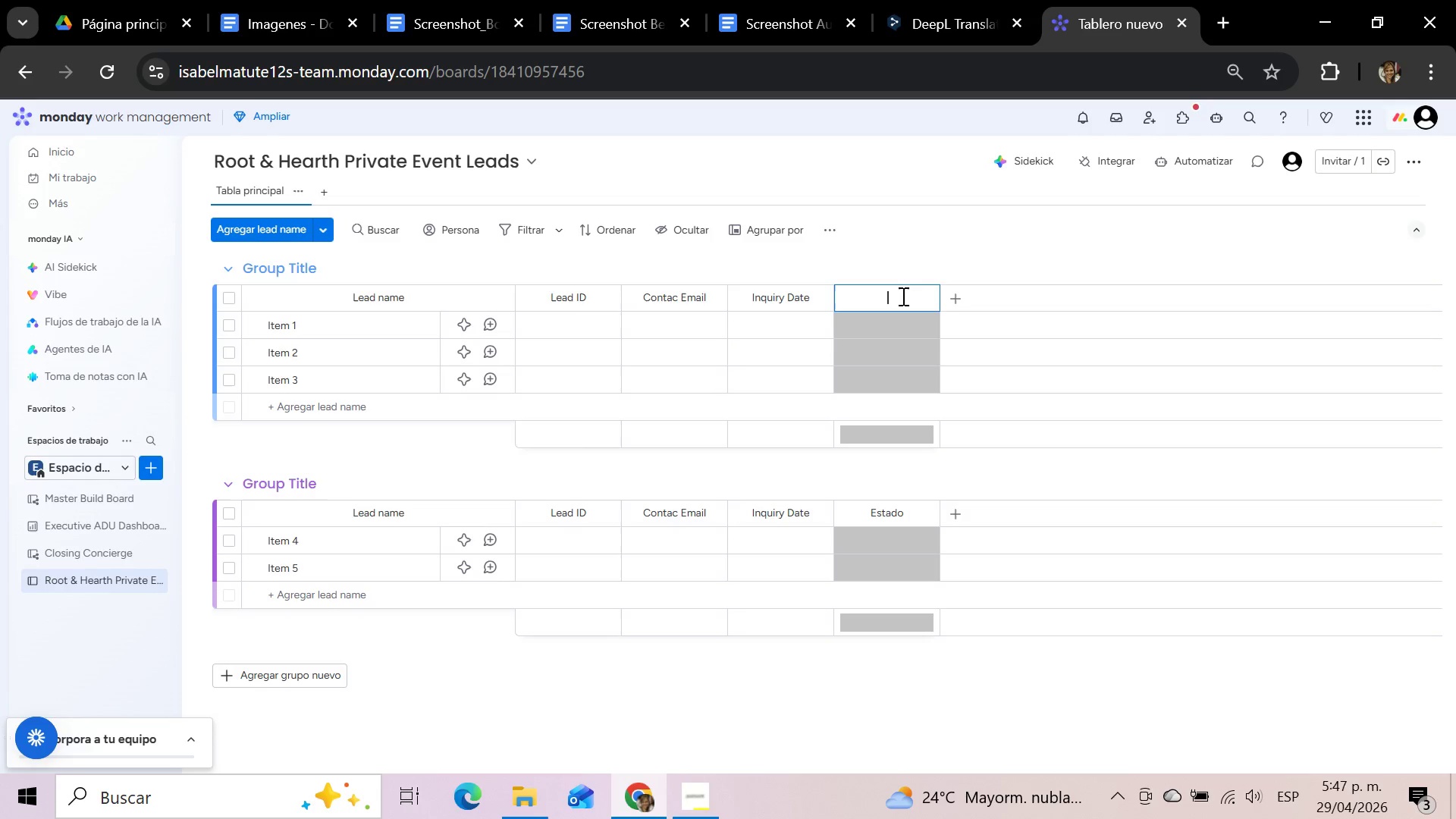 
type(Event Type)
 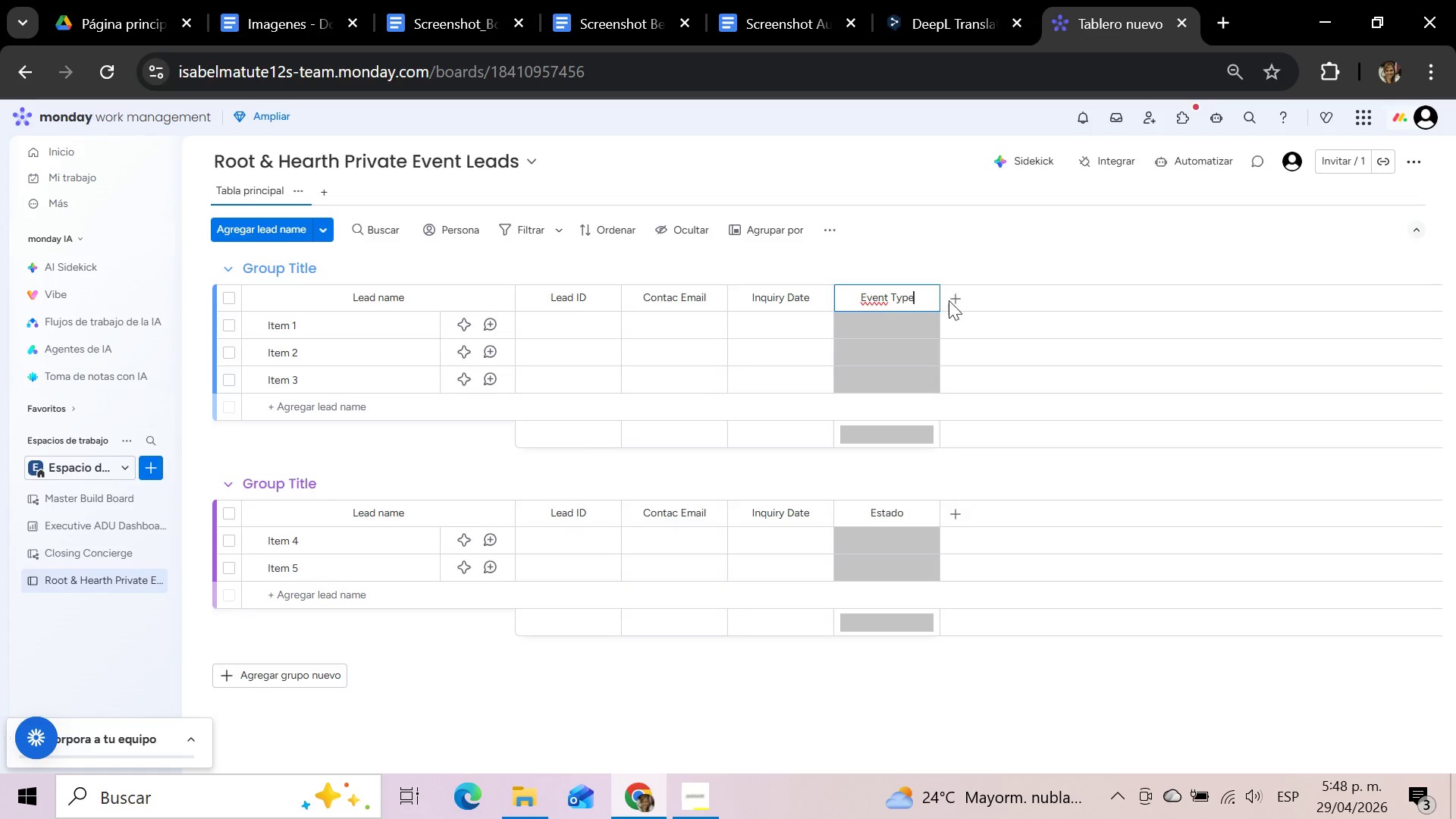 
left_click([951, 297])
 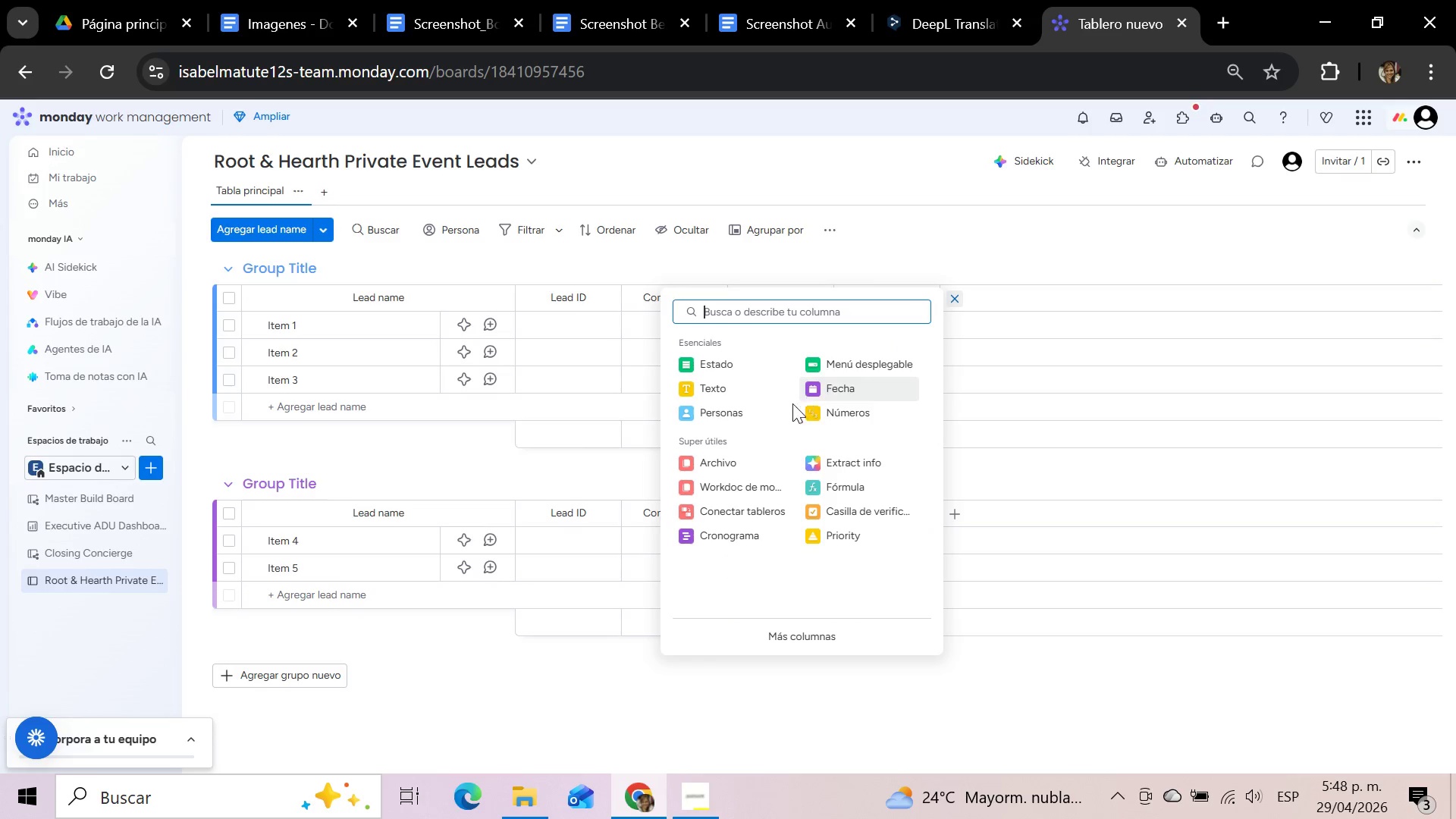 
left_click([874, 411])
 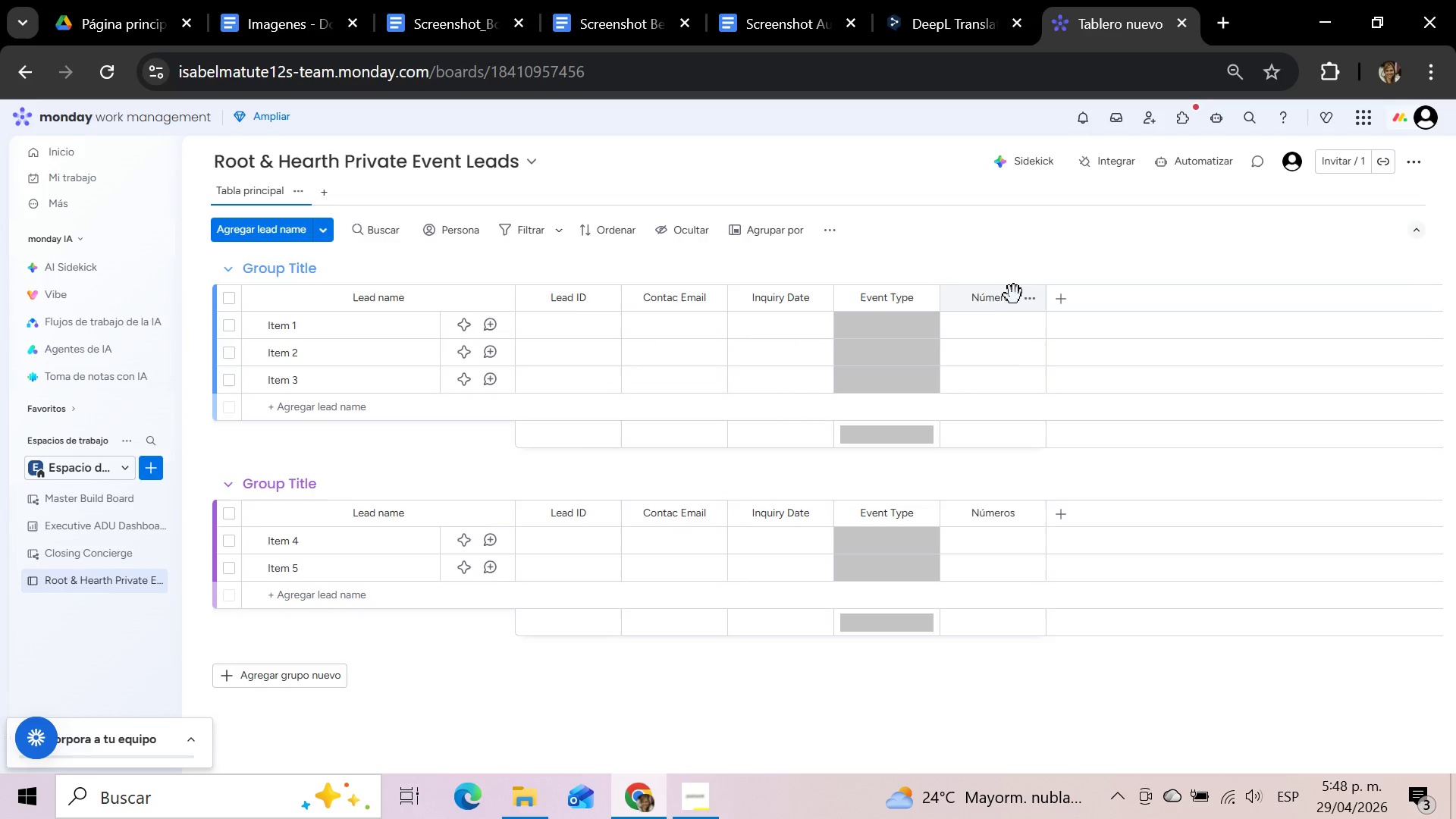 
left_click([1014, 295])
 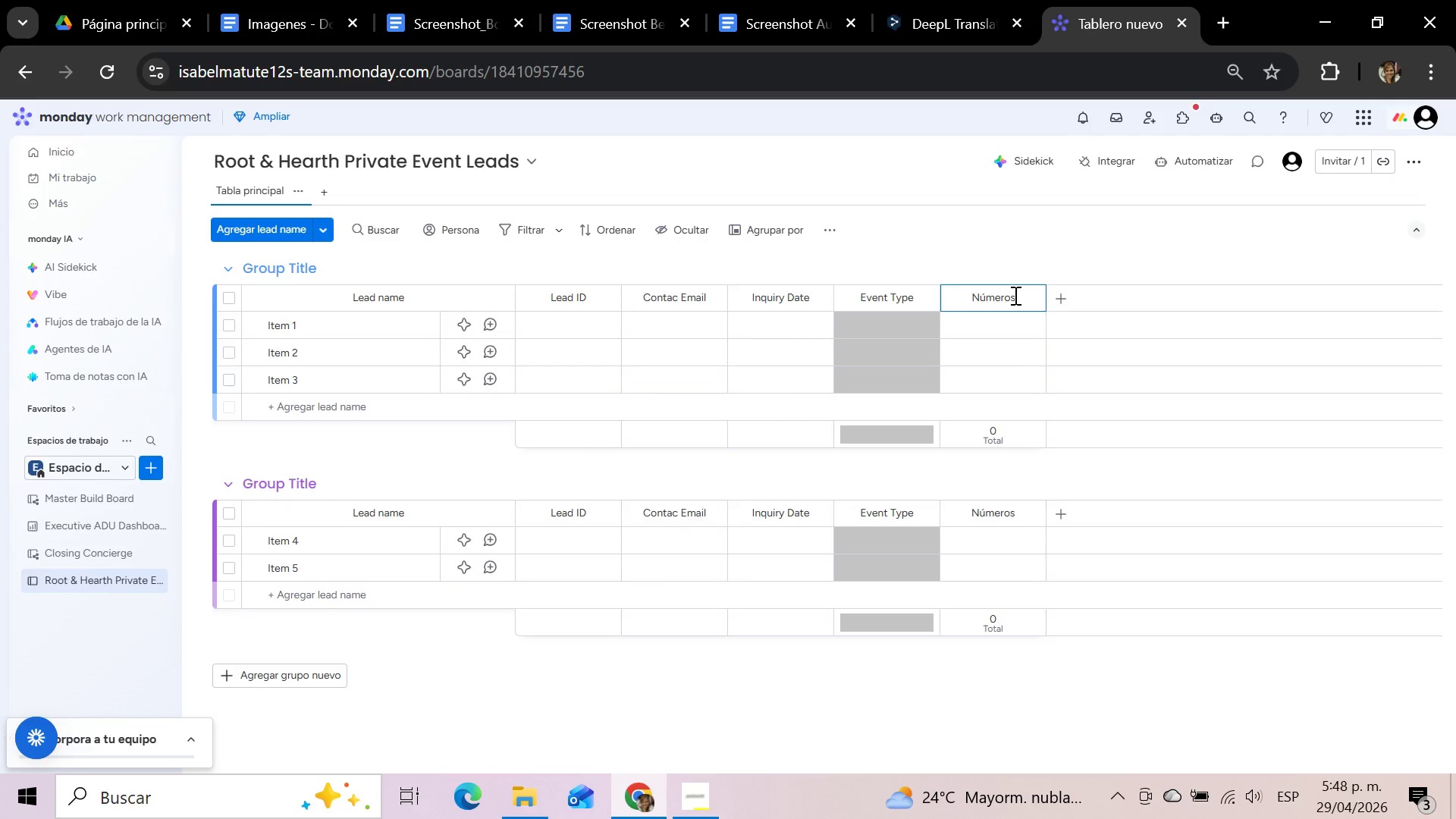 
hold_key(key=Backspace, duration=1.25)
 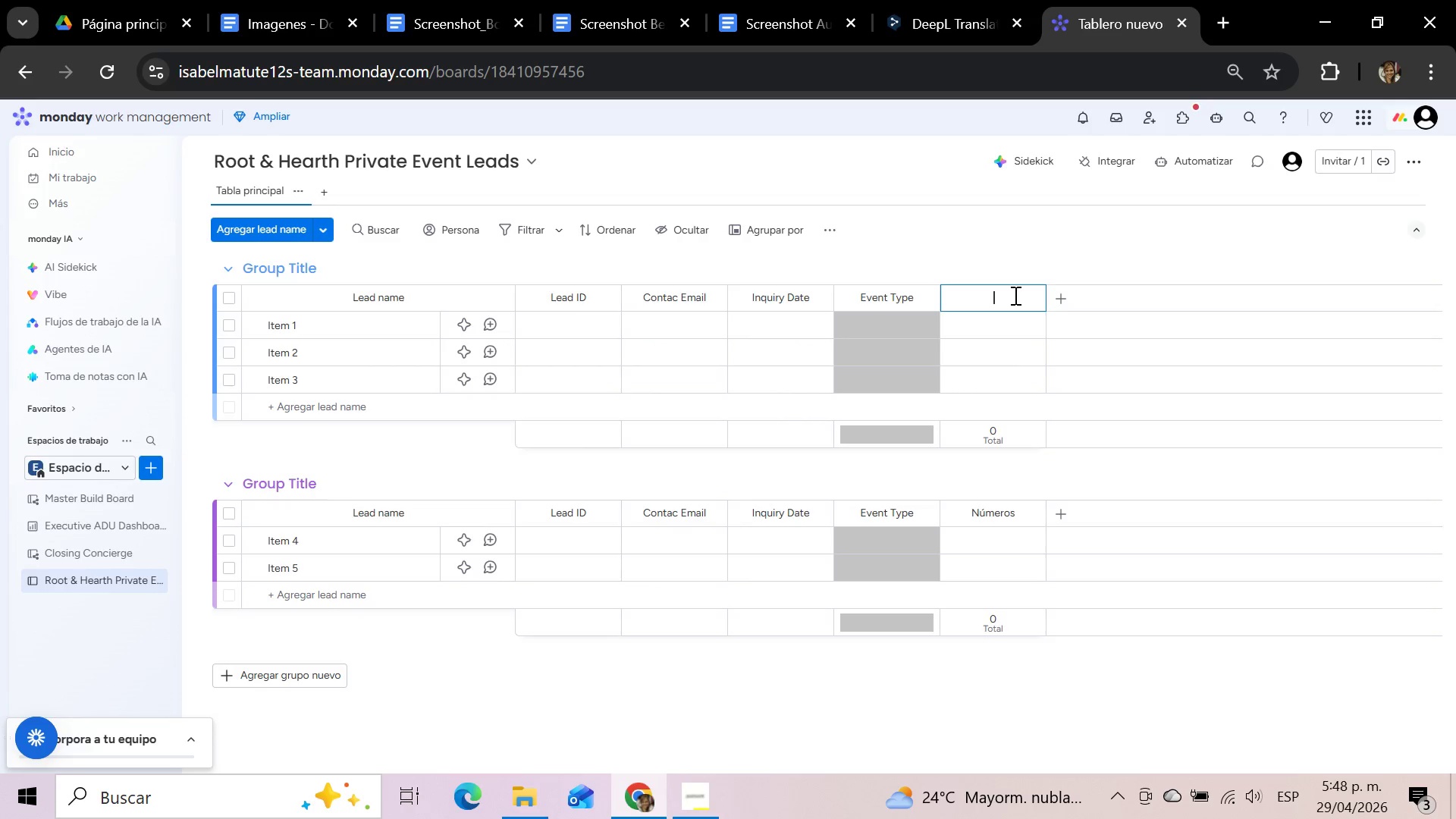 
type(Guest Count)
 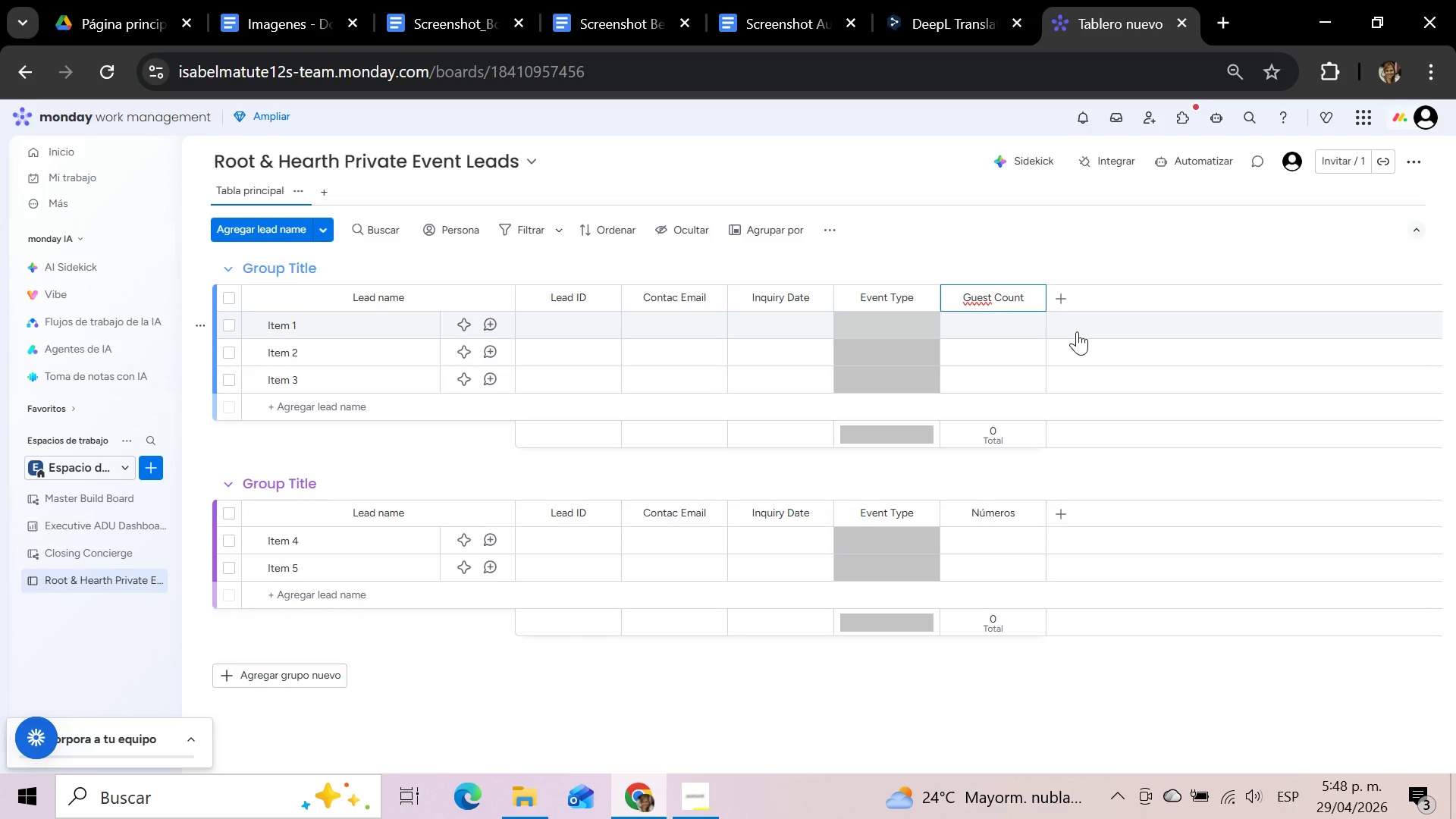 
wait(18.84)
 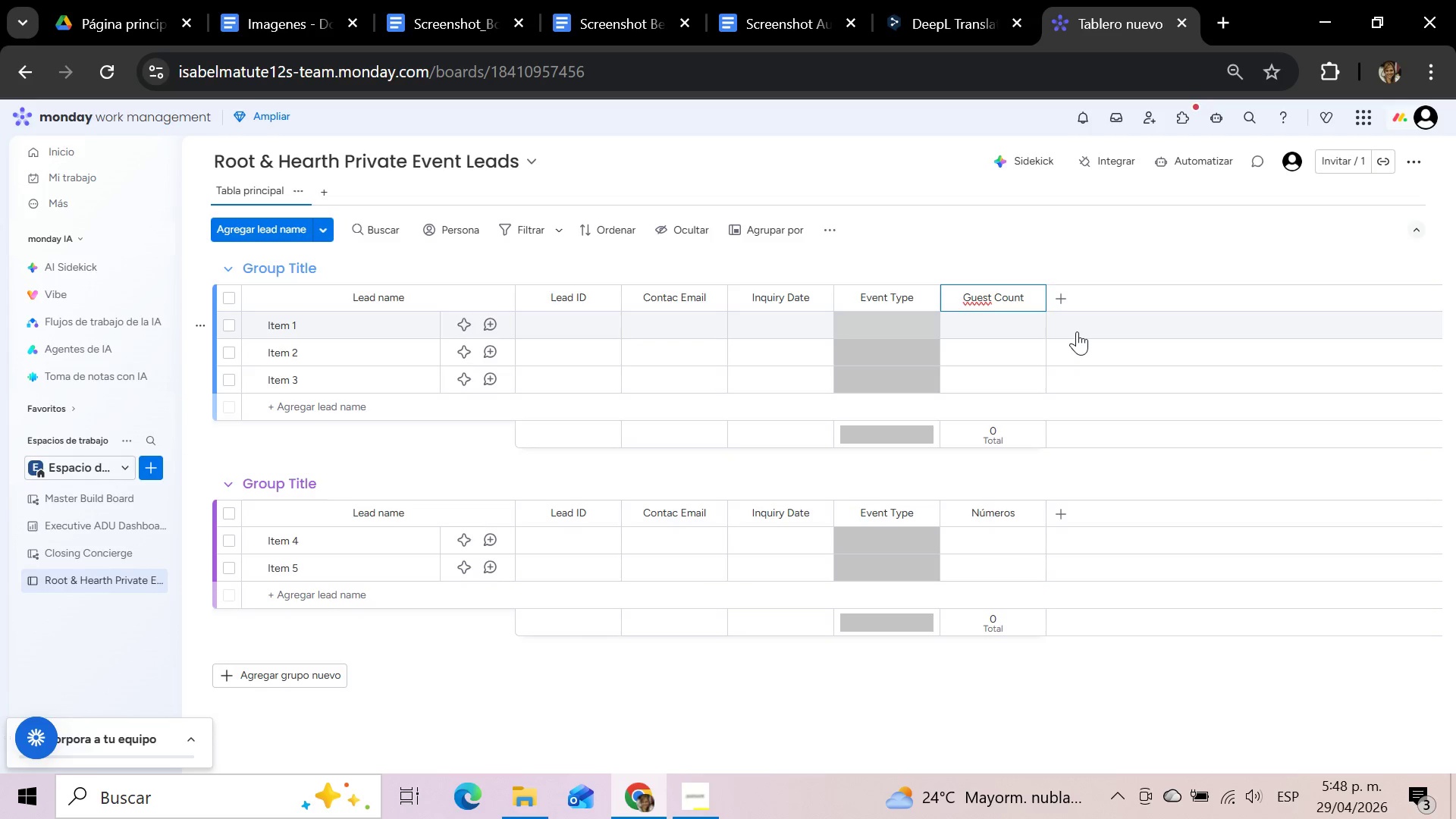 
left_click([1061, 302])
 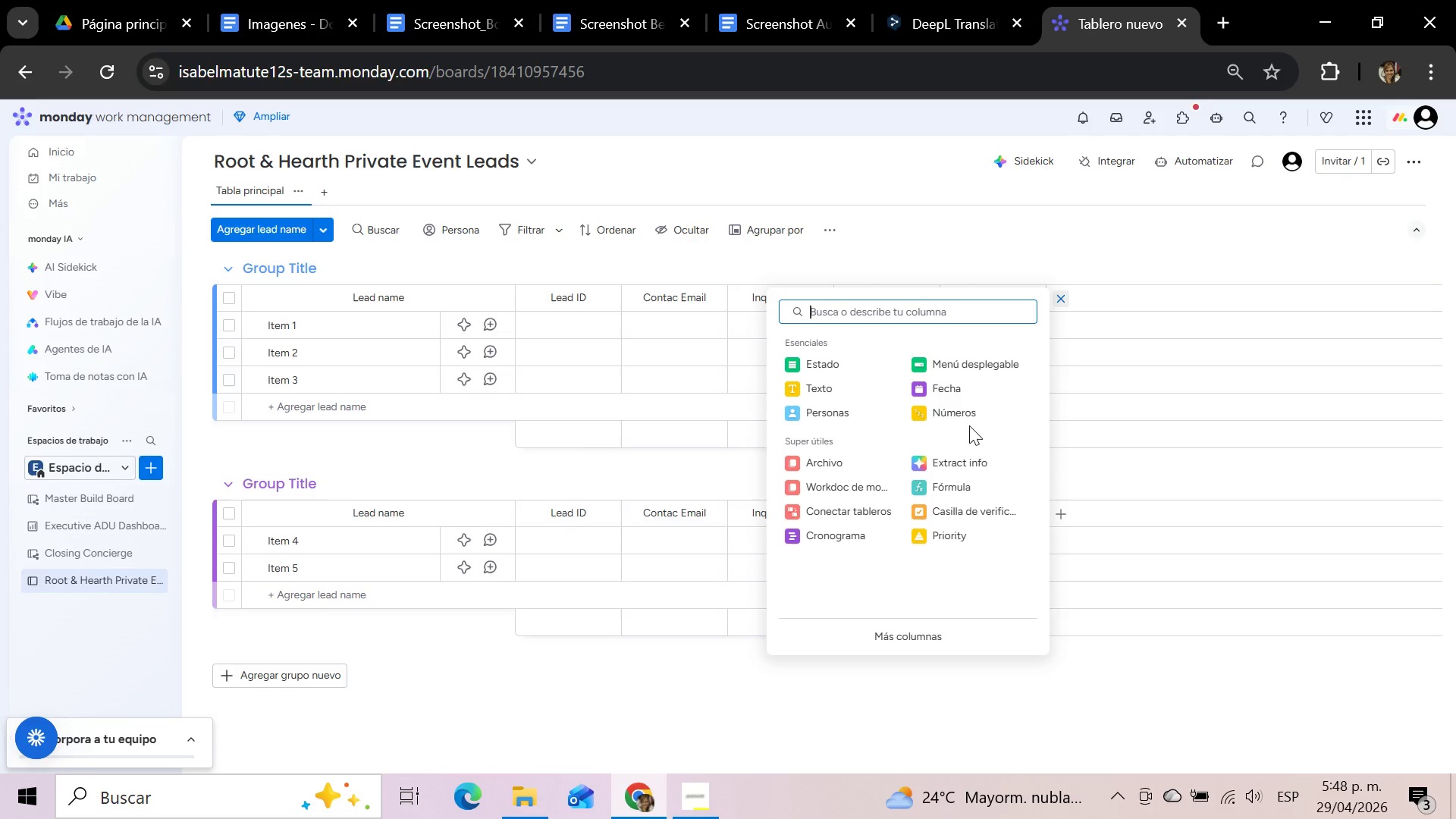 
left_click([971, 412])
 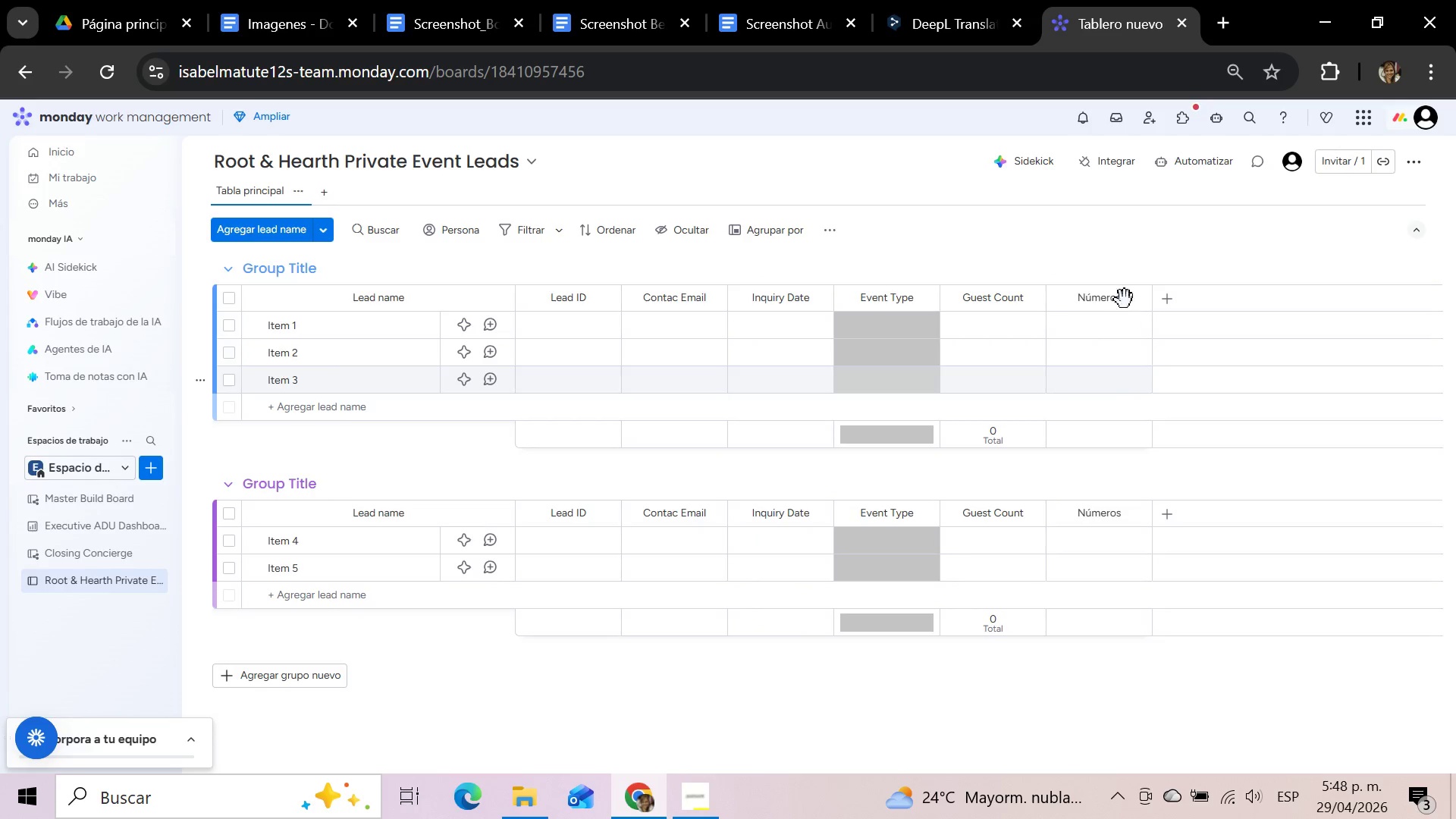 
left_click([1118, 300])
 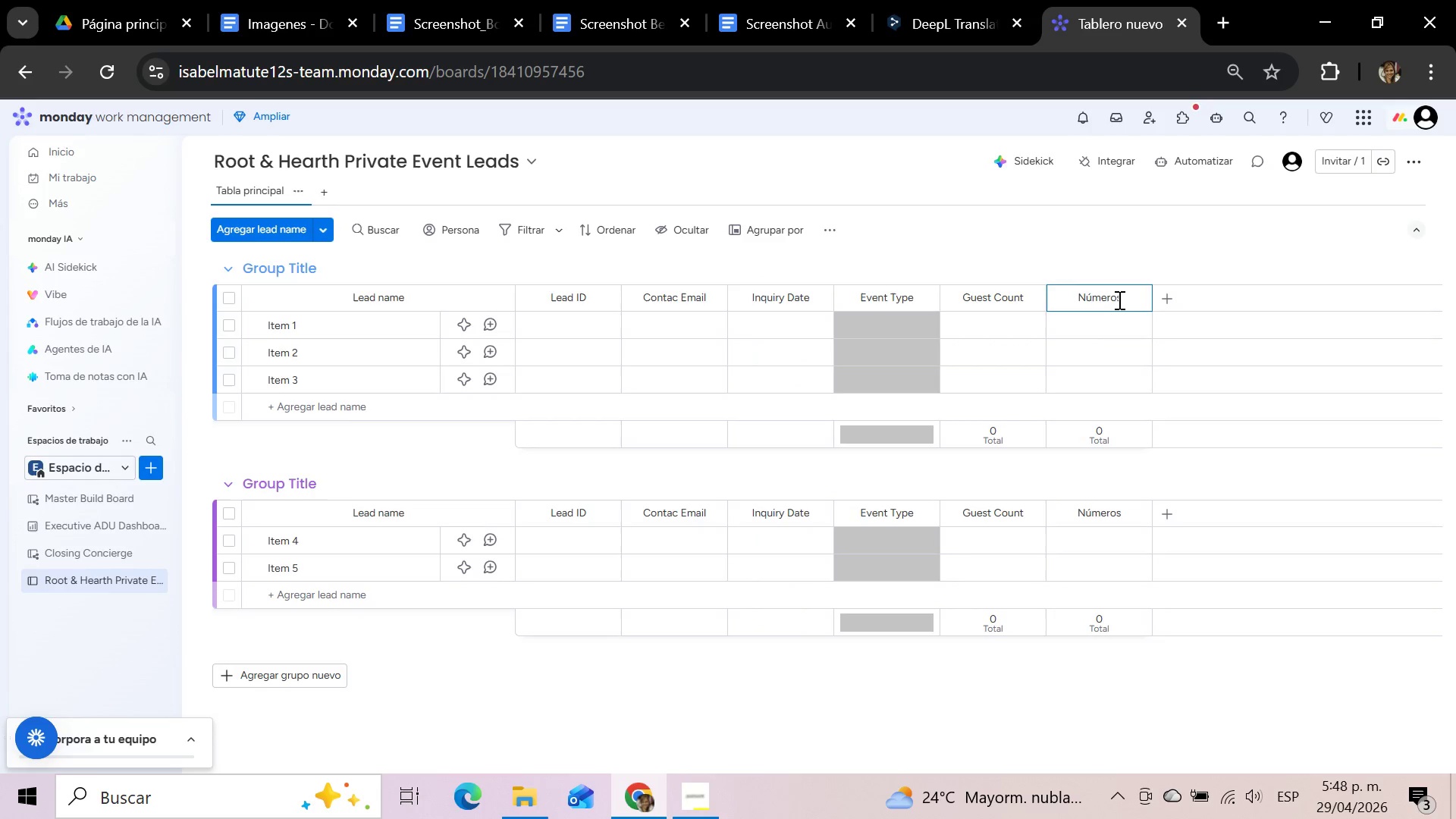 
hold_key(key=Backspace, duration=1.26)
 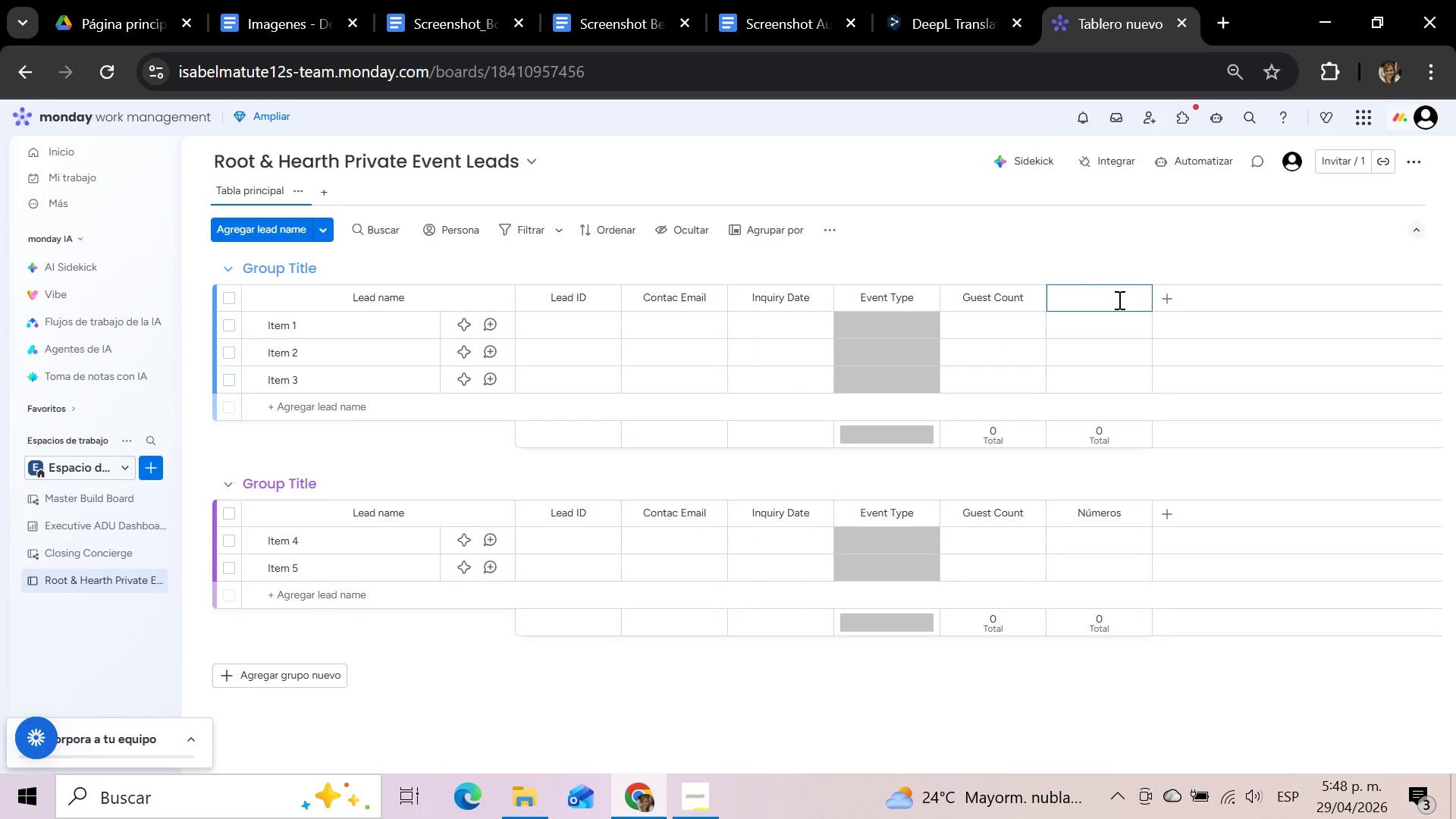 
type(Estimated Budget)
 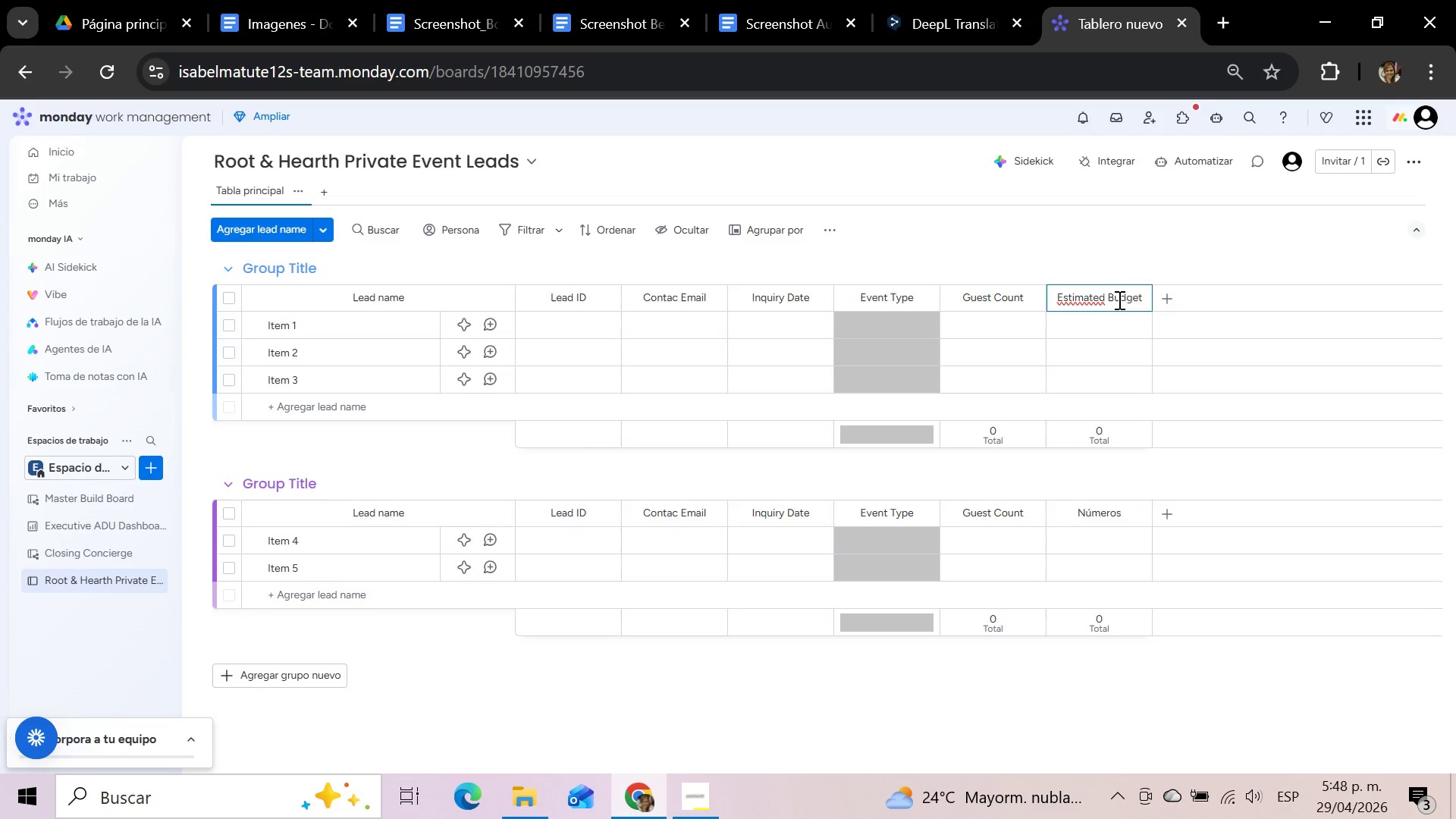 
wait(5.62)
 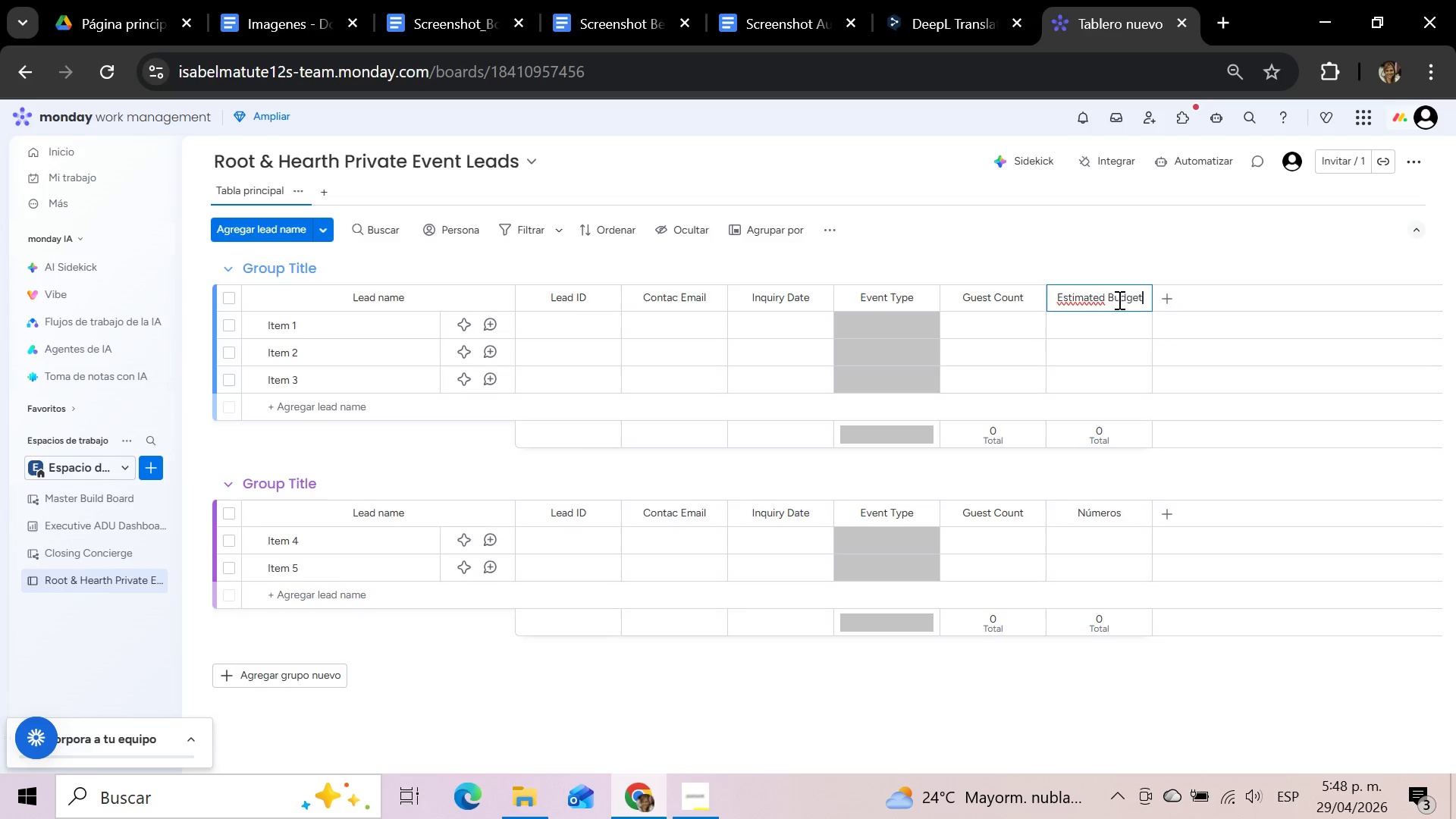 
left_click([1173, 298])
 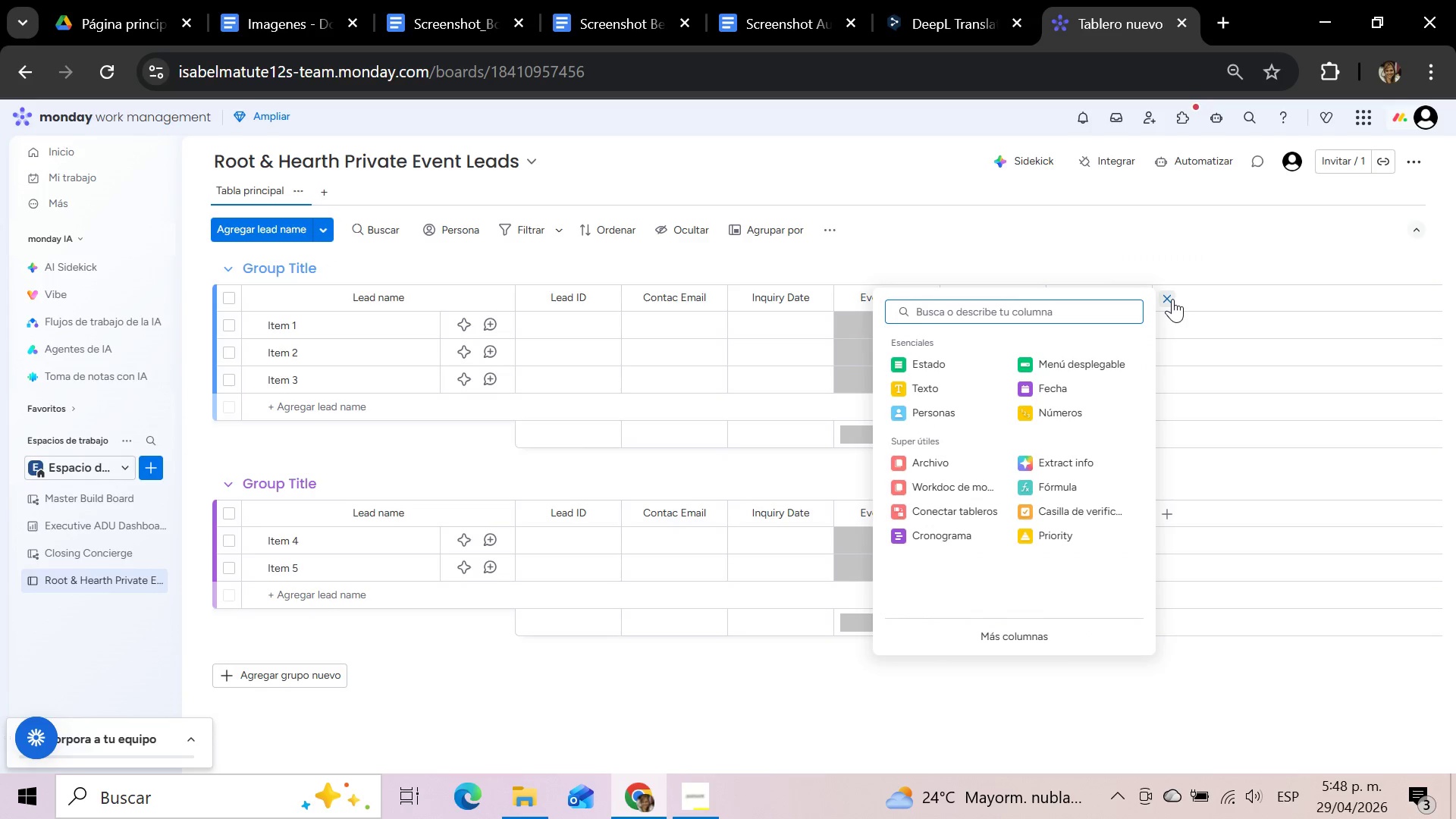 
left_click([1100, 366])
 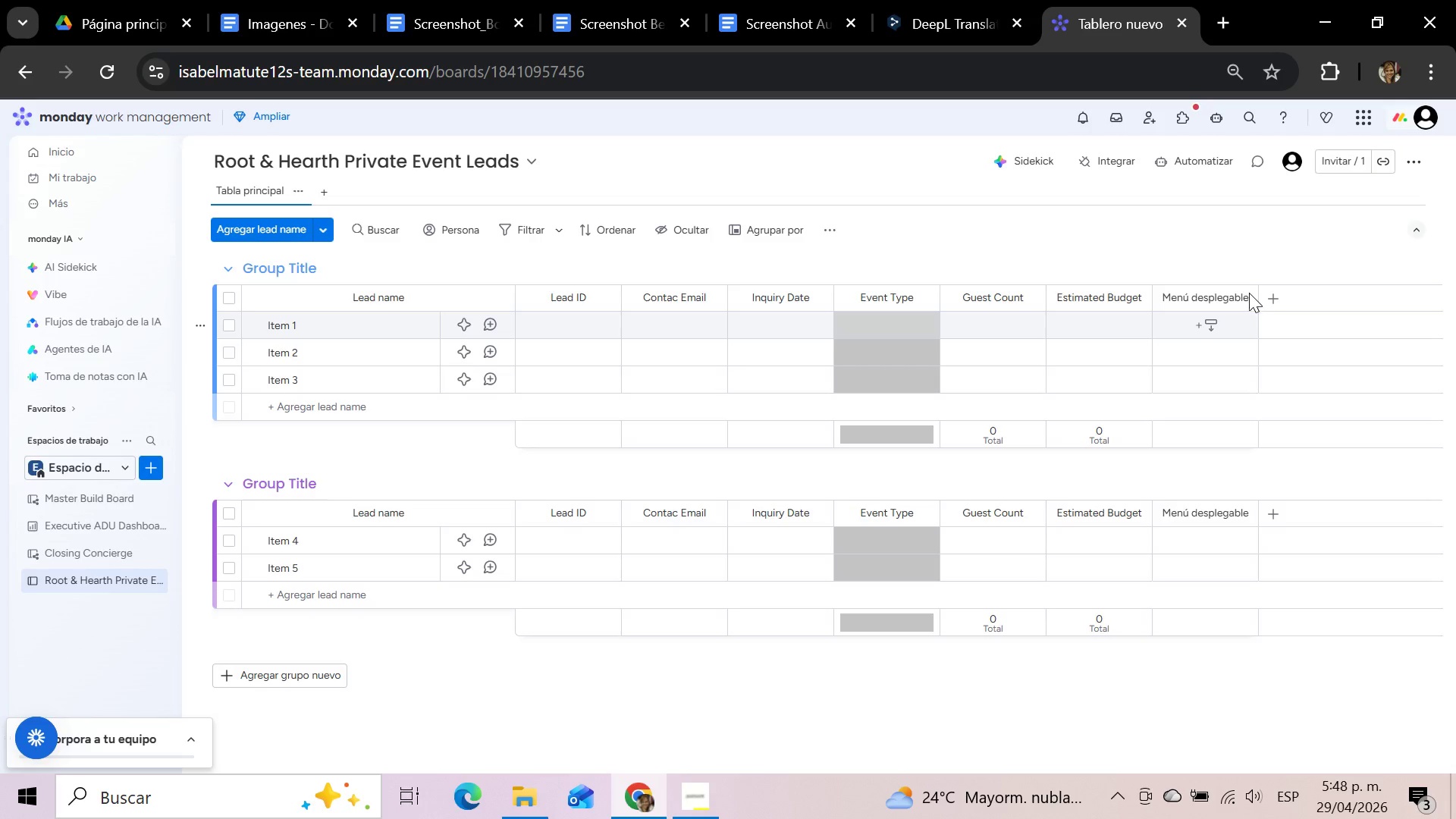 
left_click([1242, 299])
 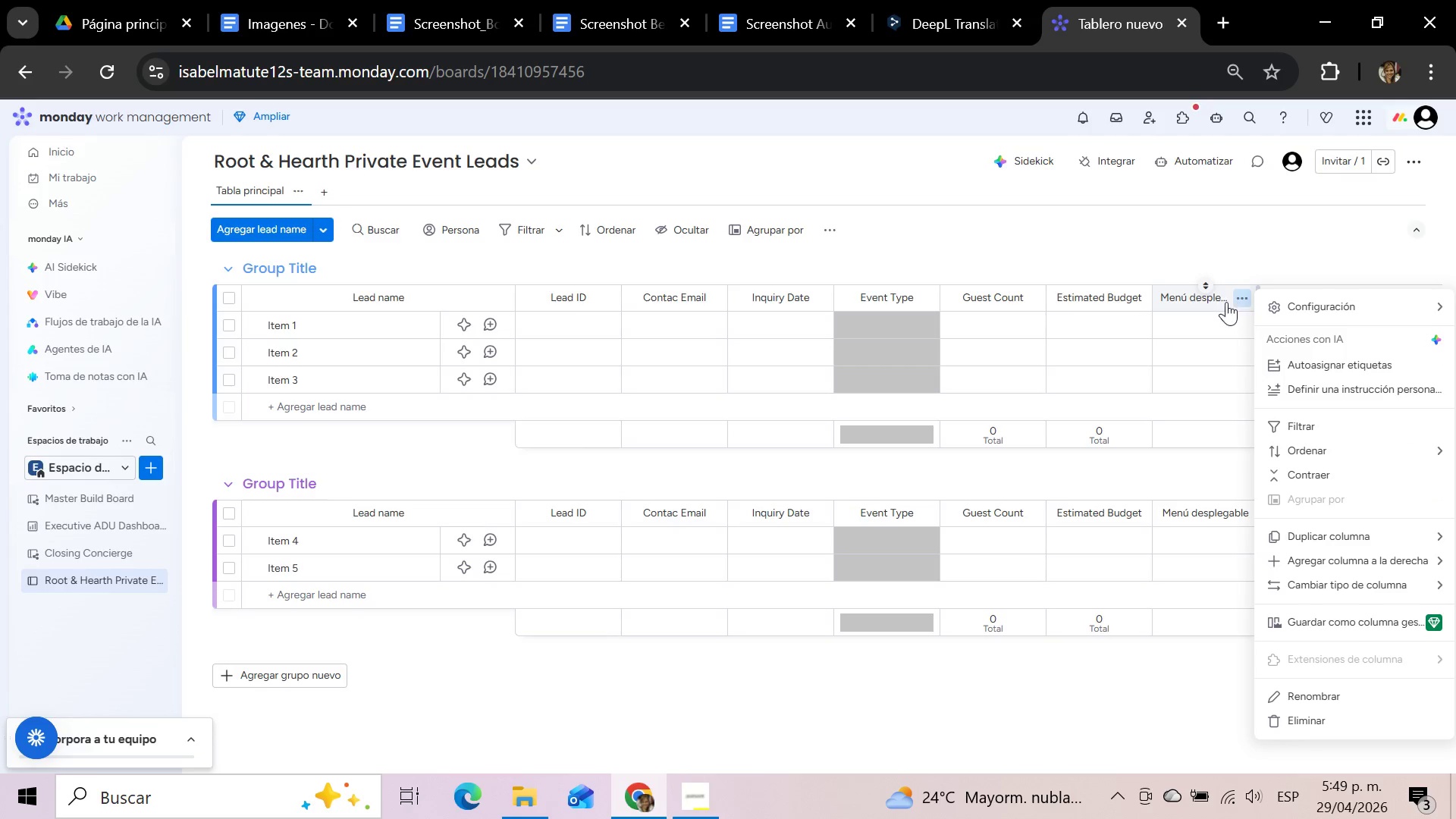 
left_click([1221, 300])
 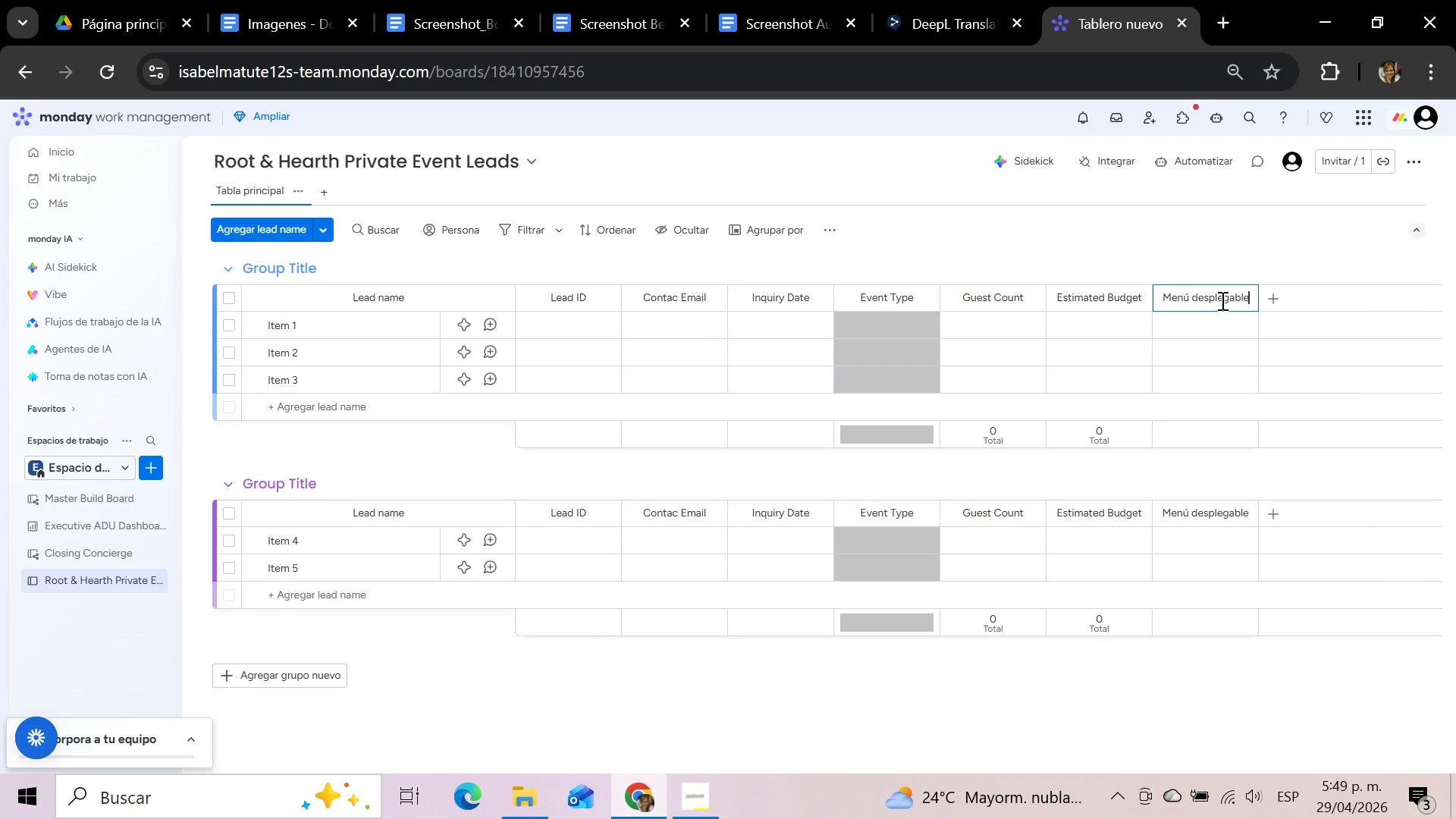 
hold_key(key=Backspace, duration=1.39)
 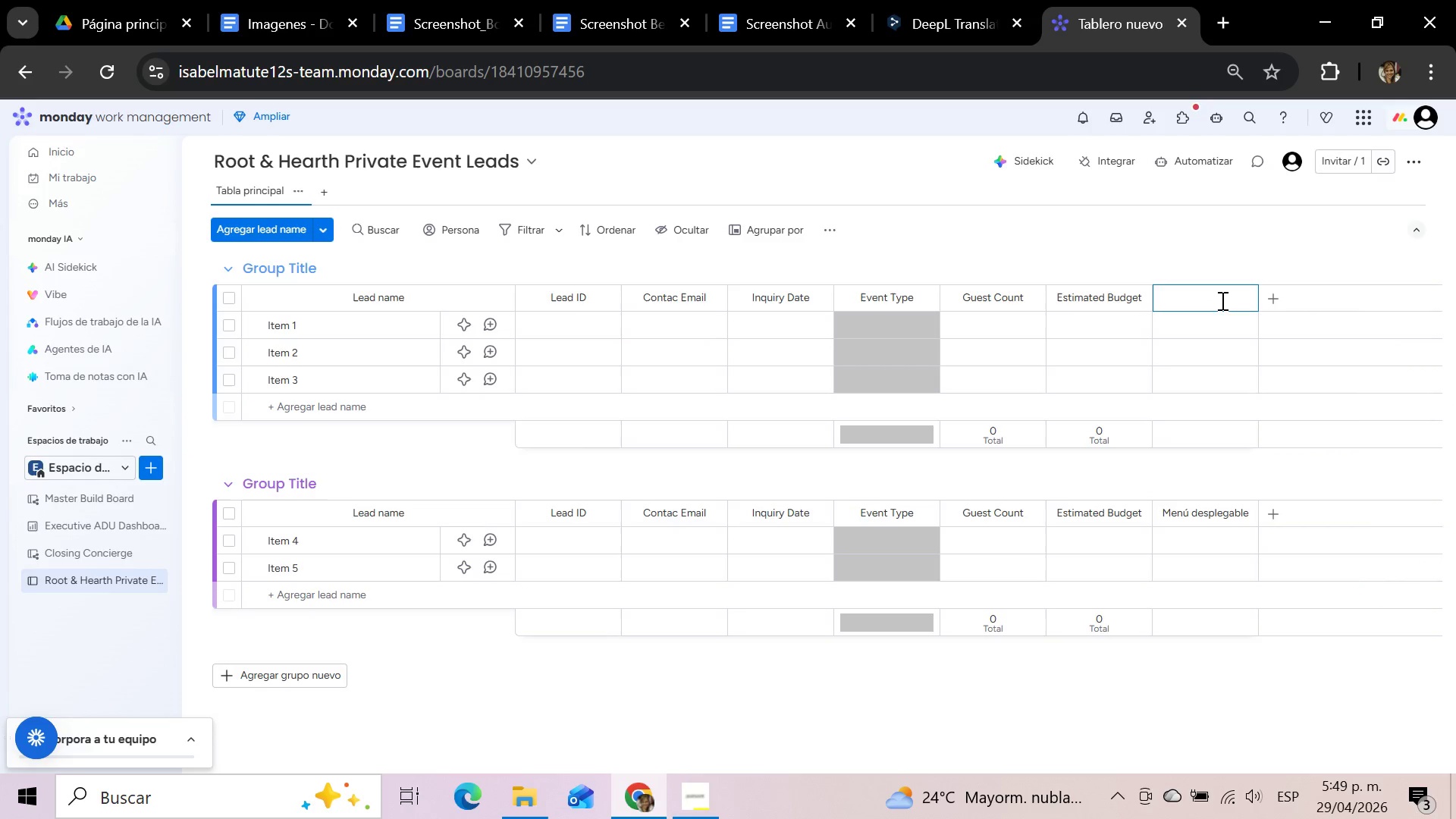 
type(Lead Sor)
key(Backspace)
type(urce)
 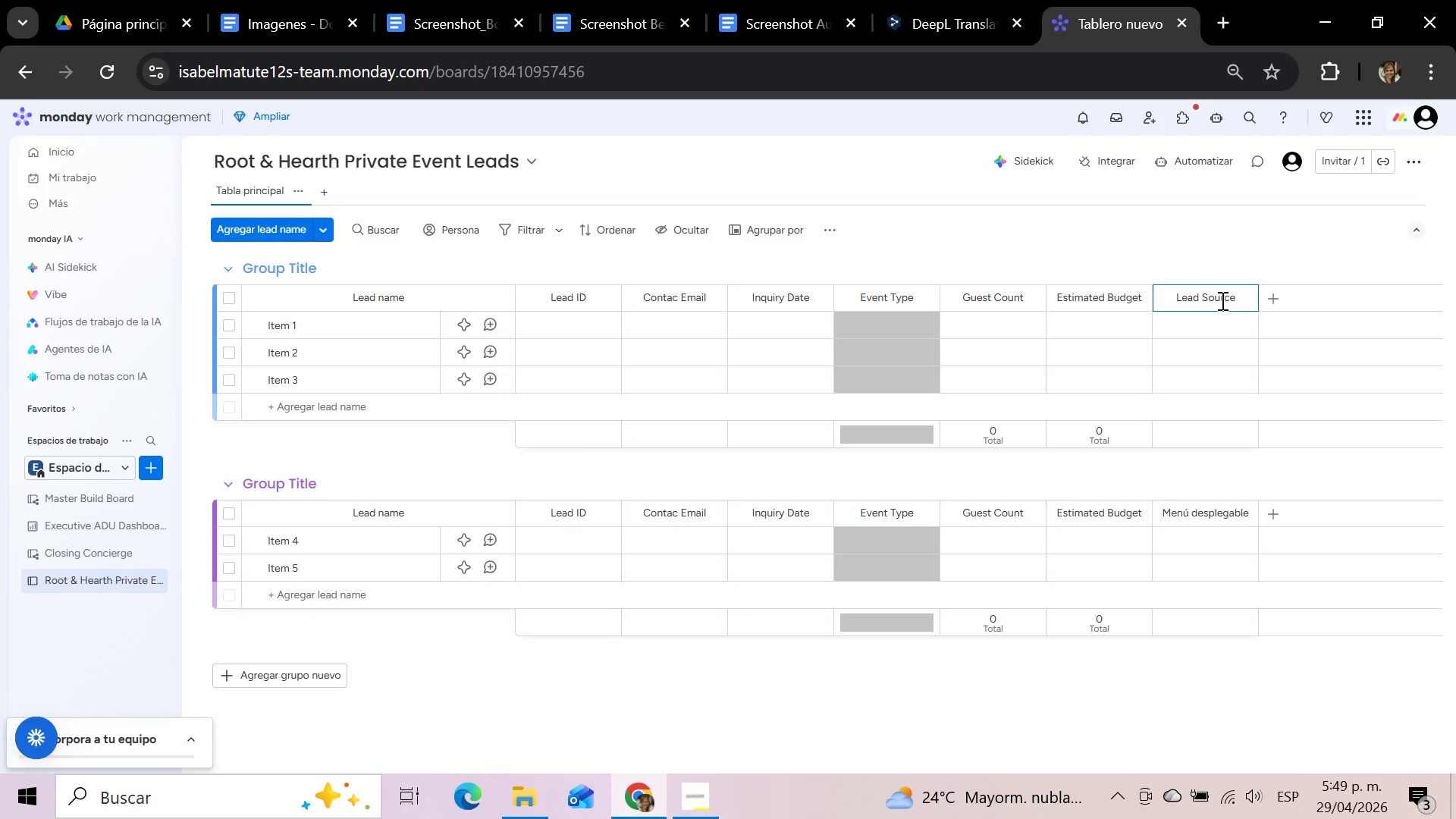 
wait(33.3)
 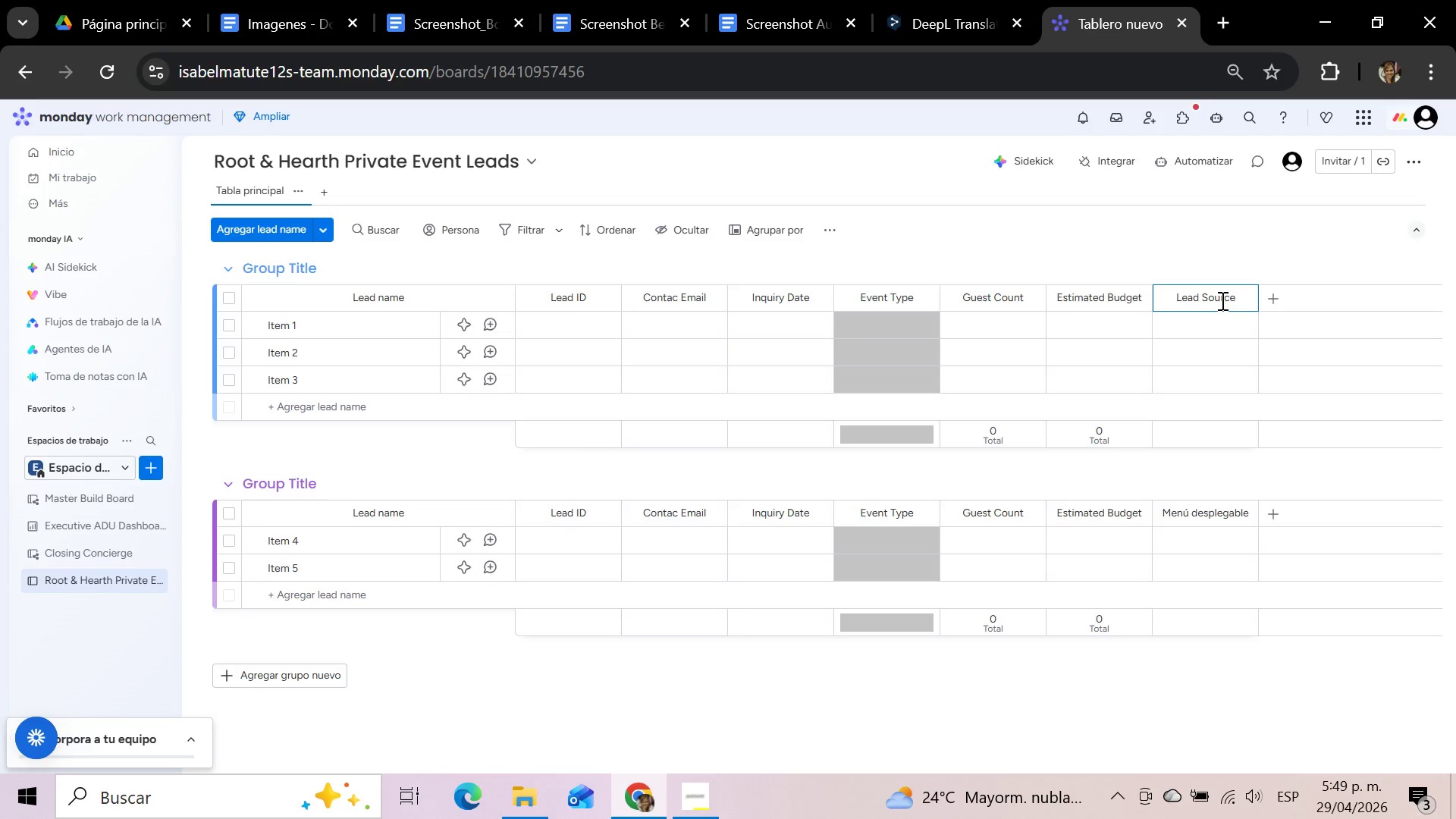 
left_click([1266, 302])
 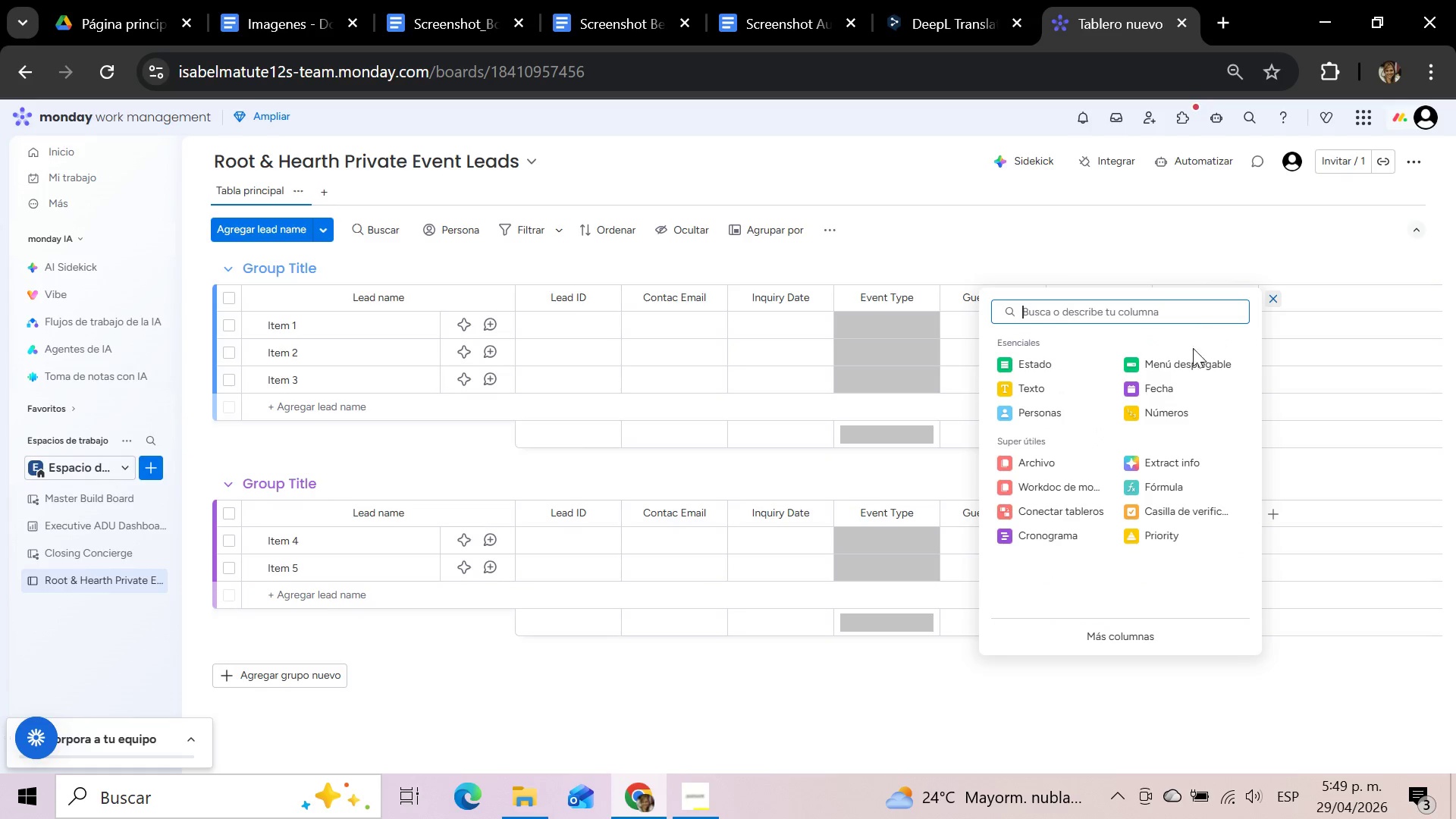 
left_click([1167, 388])
 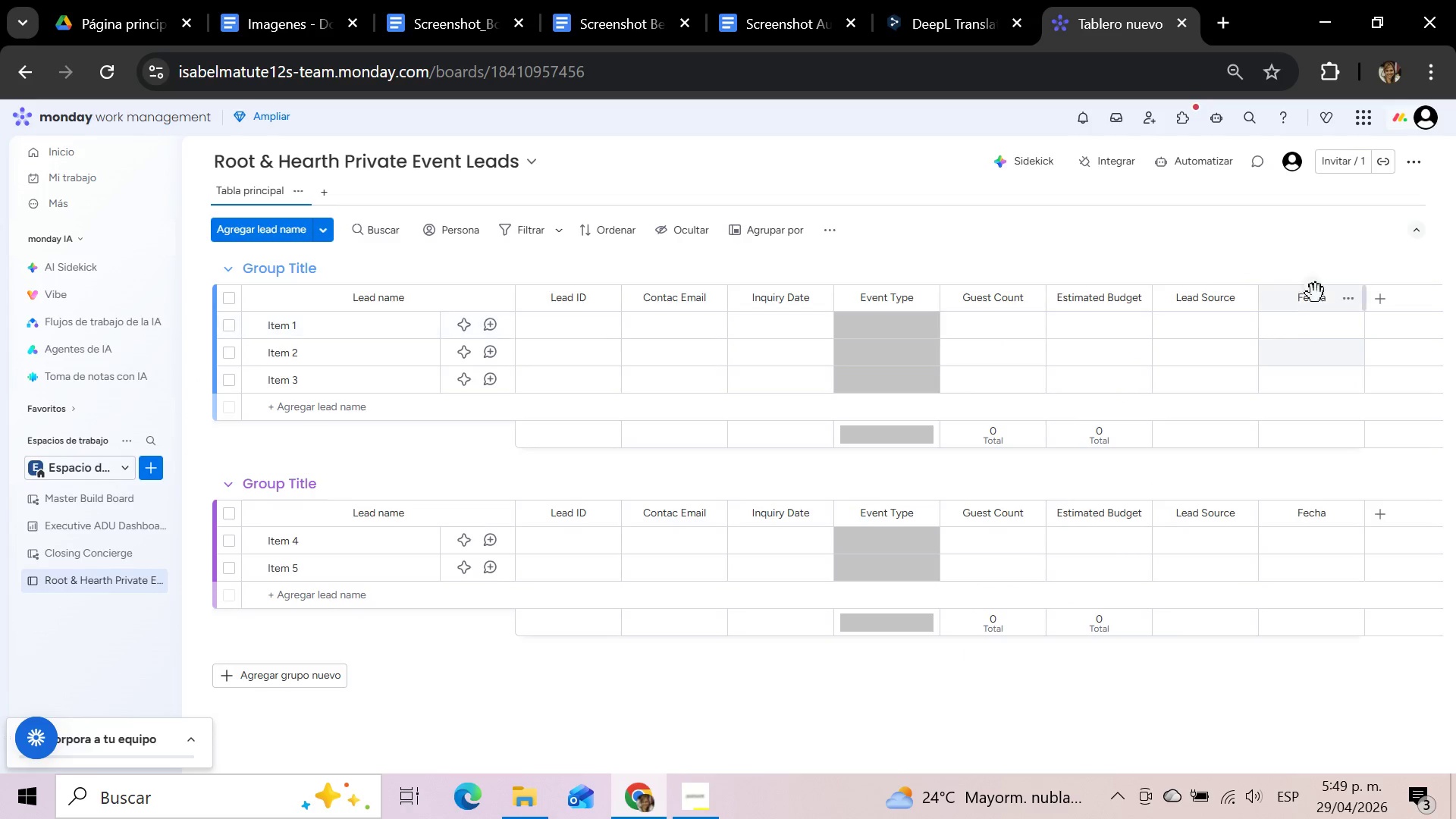 
left_click([1322, 299])
 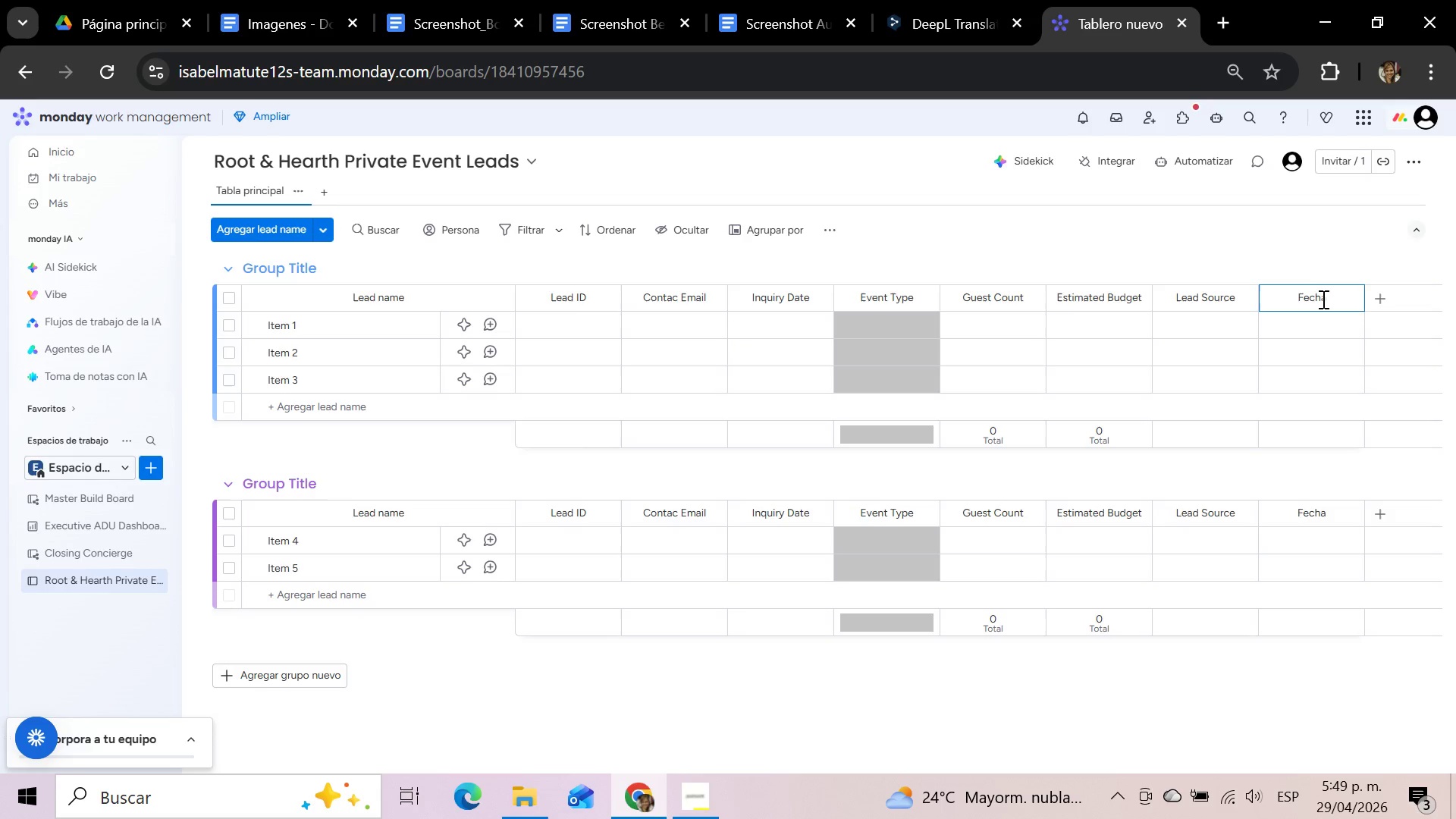 
hold_key(key=Backspace, duration=0.84)
 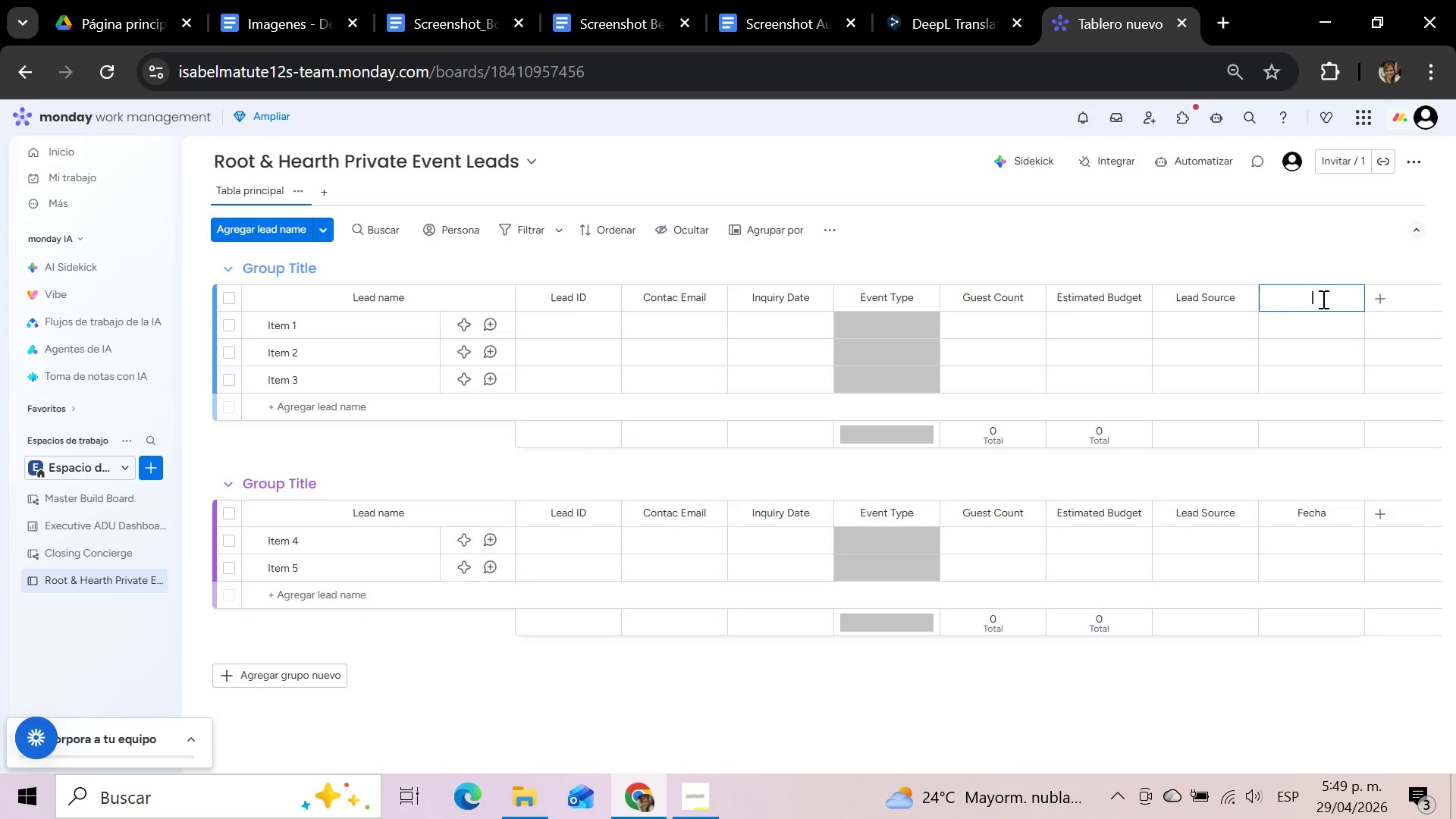 
type(Proposed Event Daet)
key(Backspace)
key(Backspace)
type(te)
 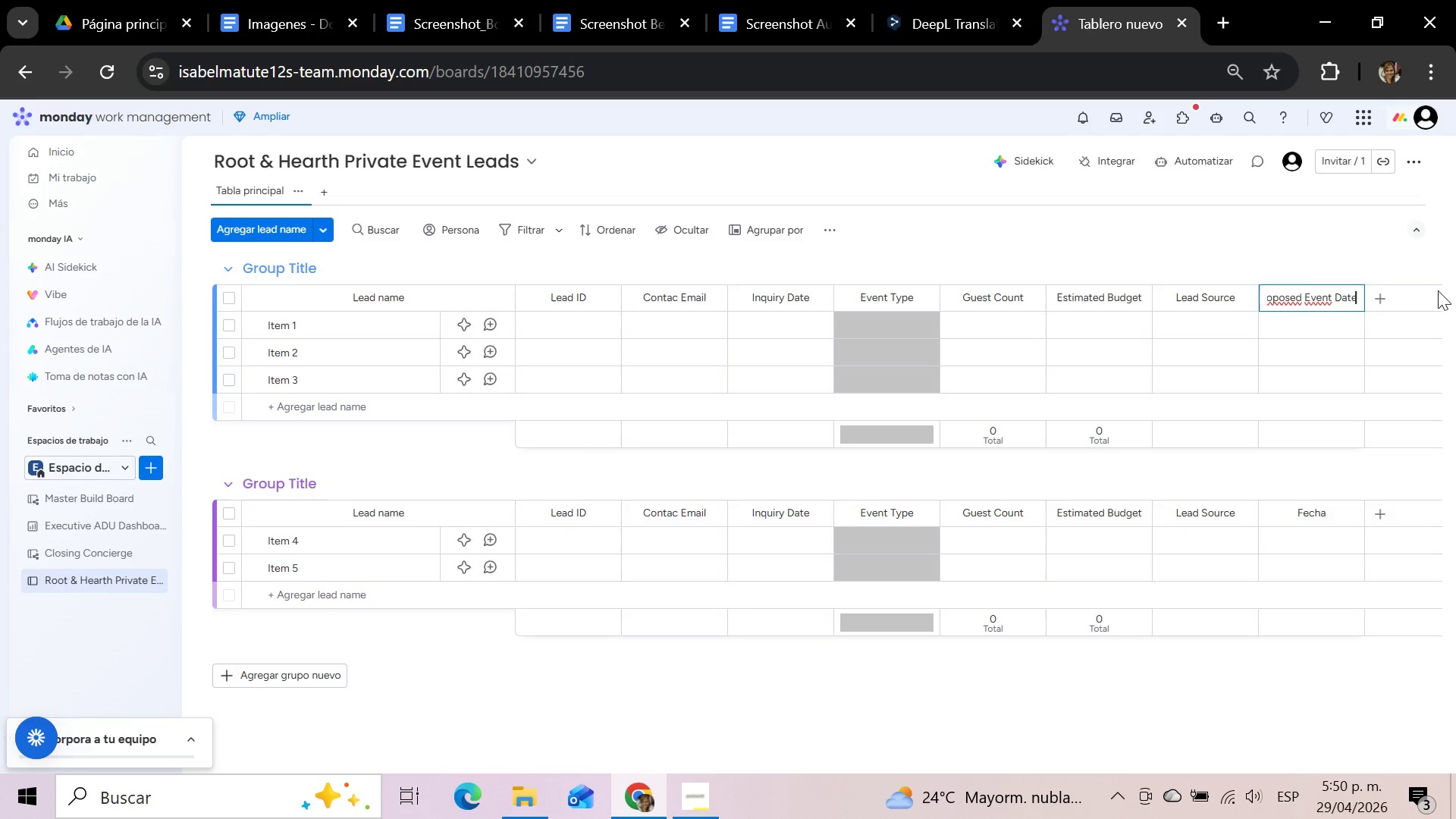 
left_click([1378, 304])
 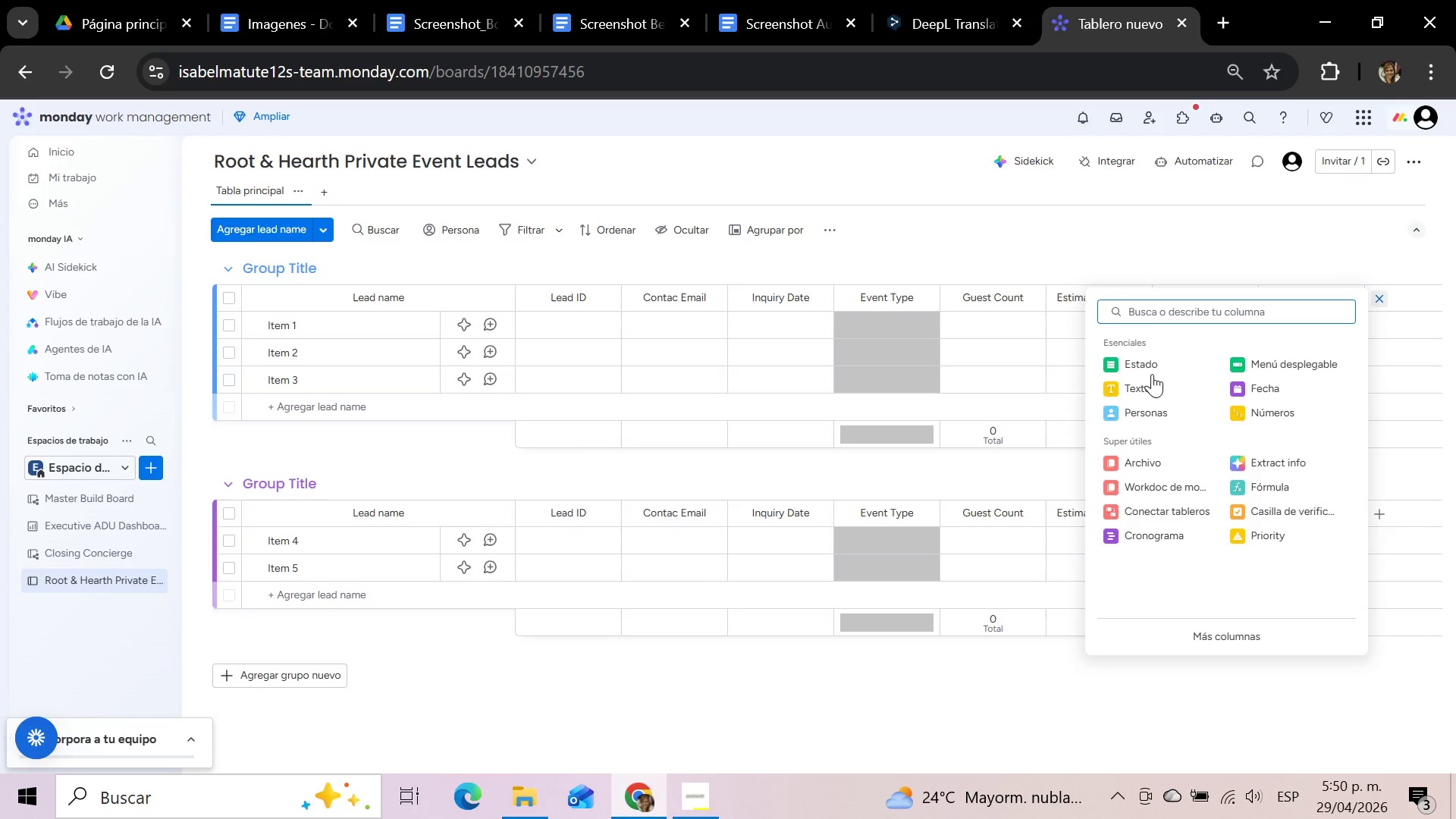 
left_click([1139, 366])
 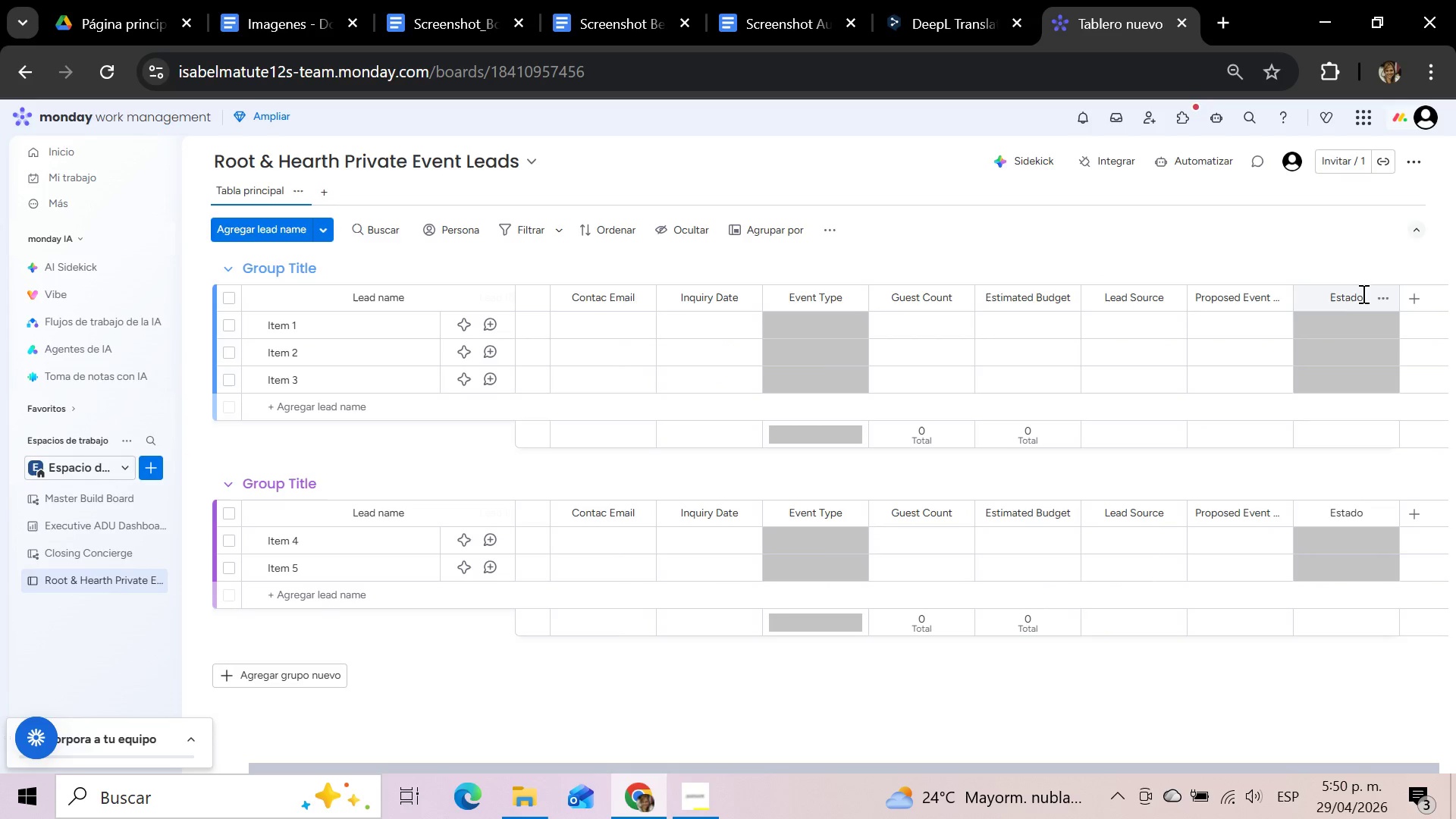 
left_click([1359, 293])
 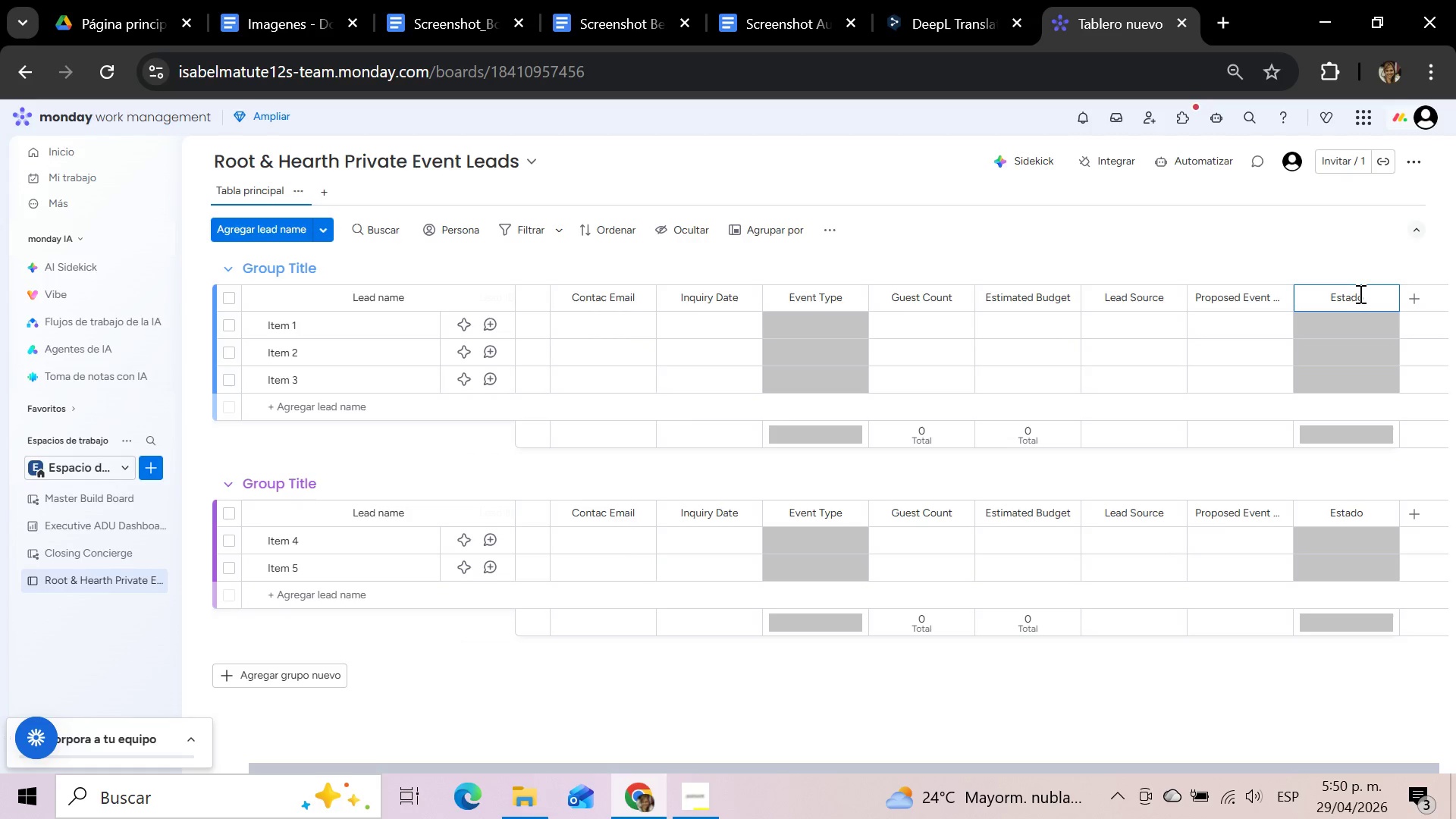 
hold_key(key=Backspace, duration=0.91)
 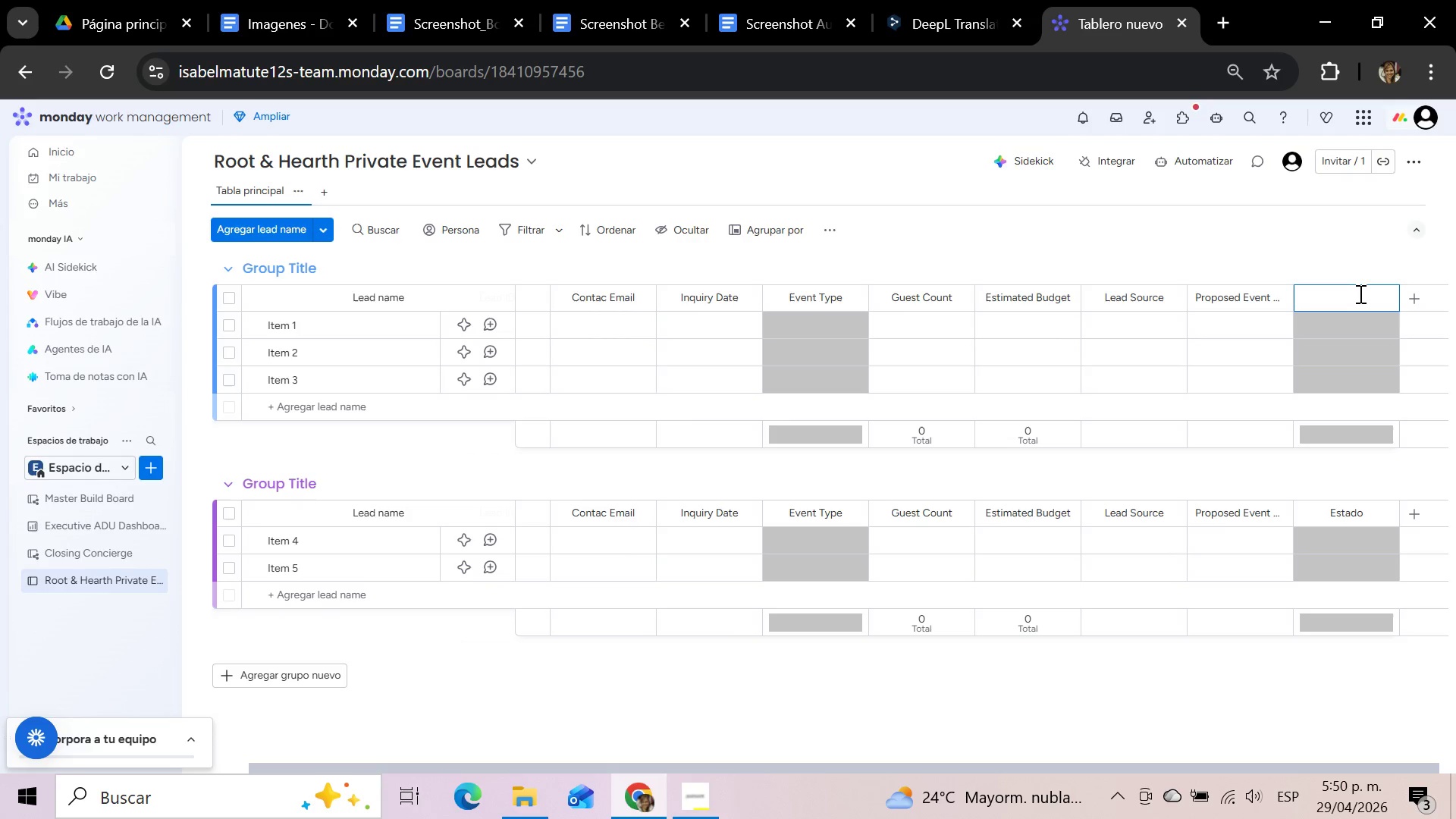 
type(Status)
 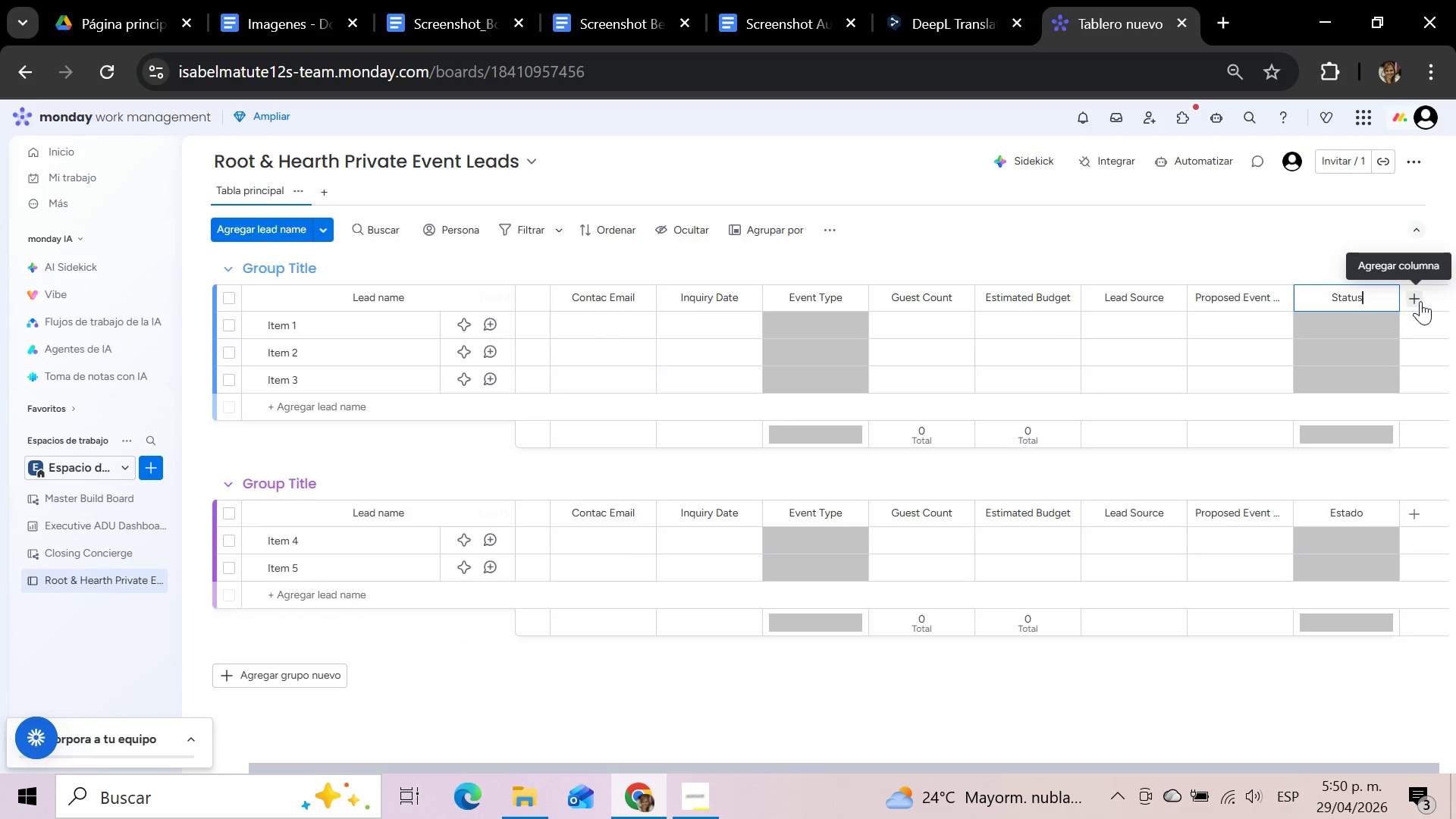 
left_click([1420, 301])
 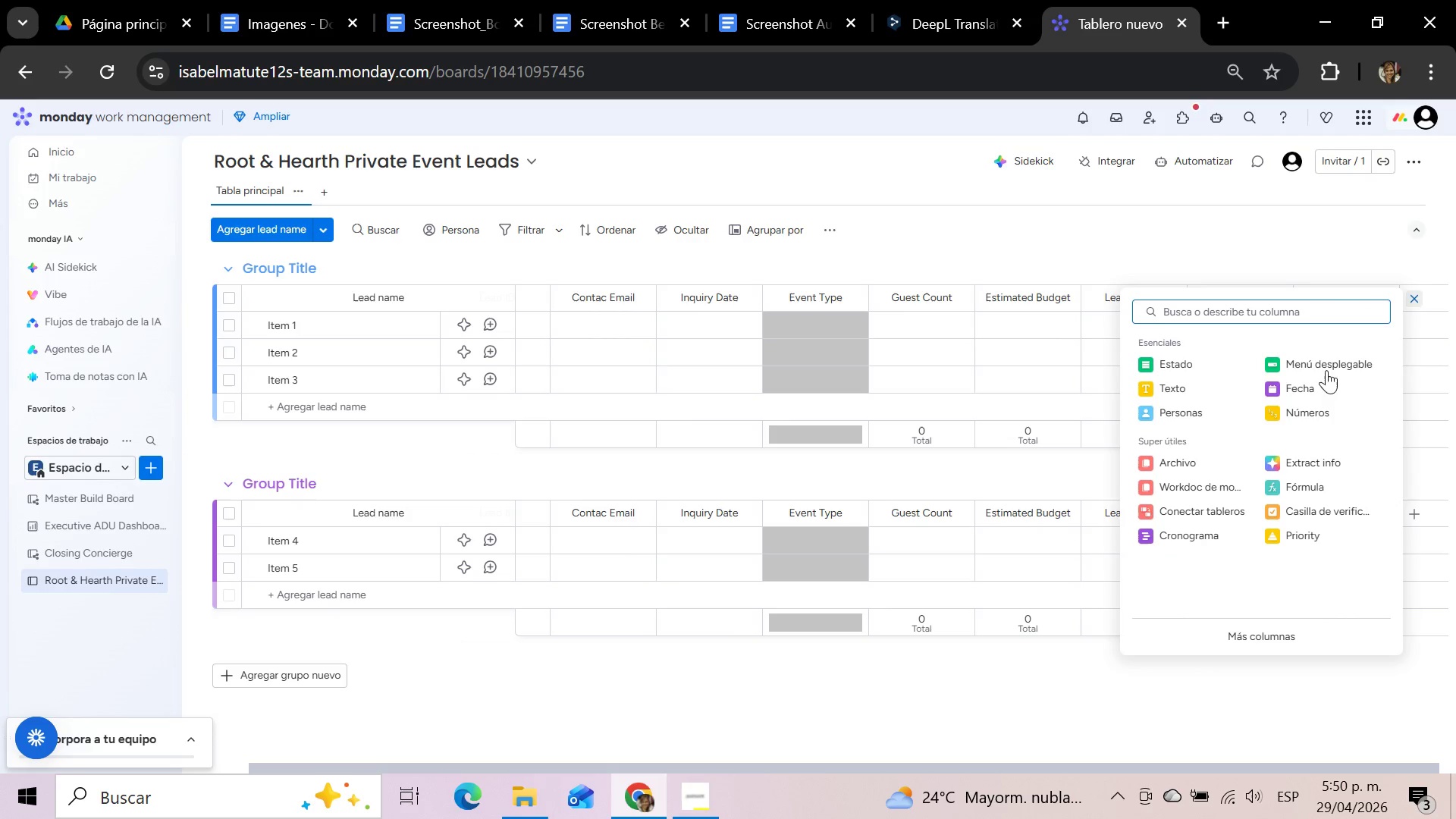 
left_click([1213, 390])
 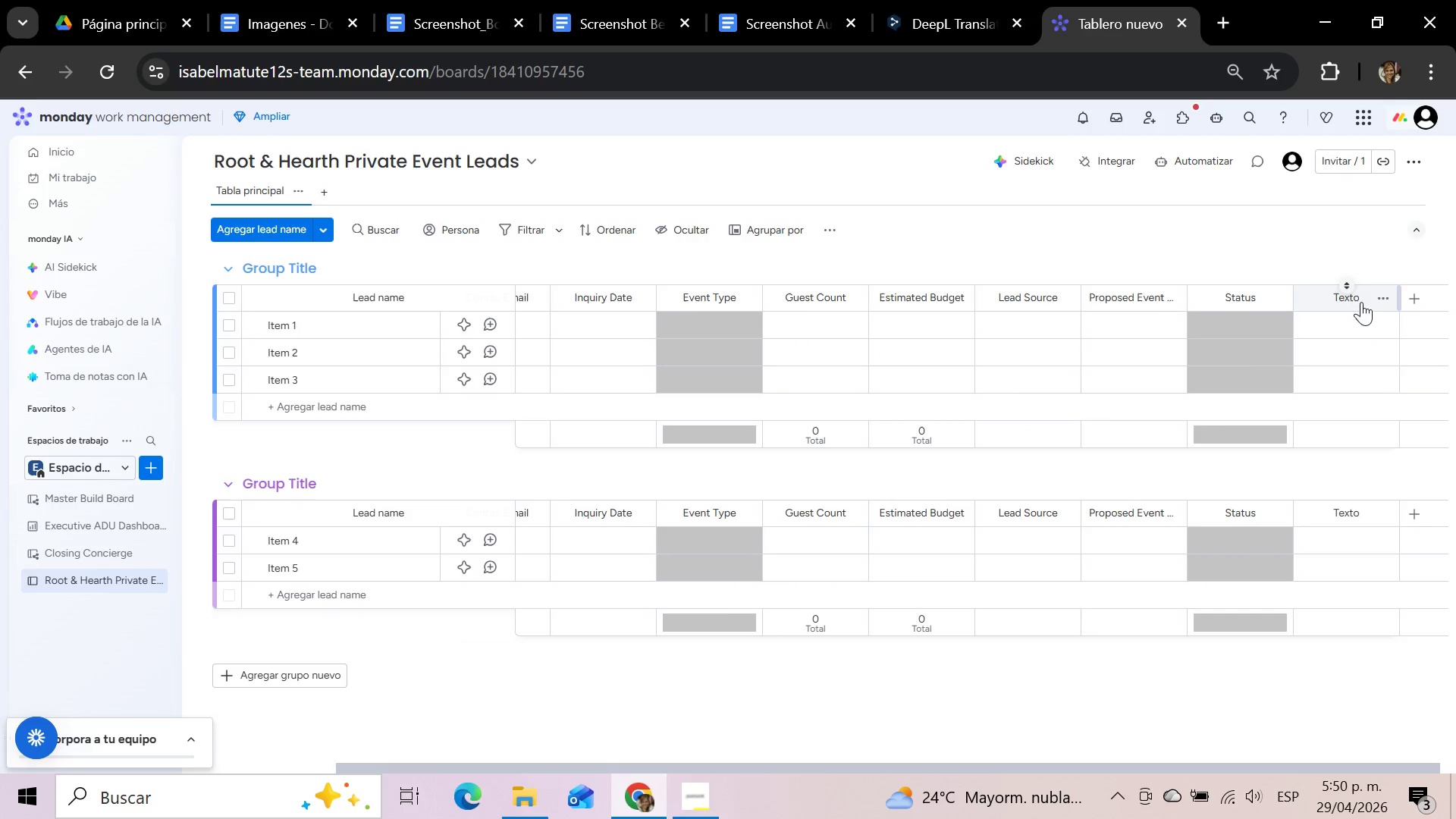 
left_click([1357, 300])
 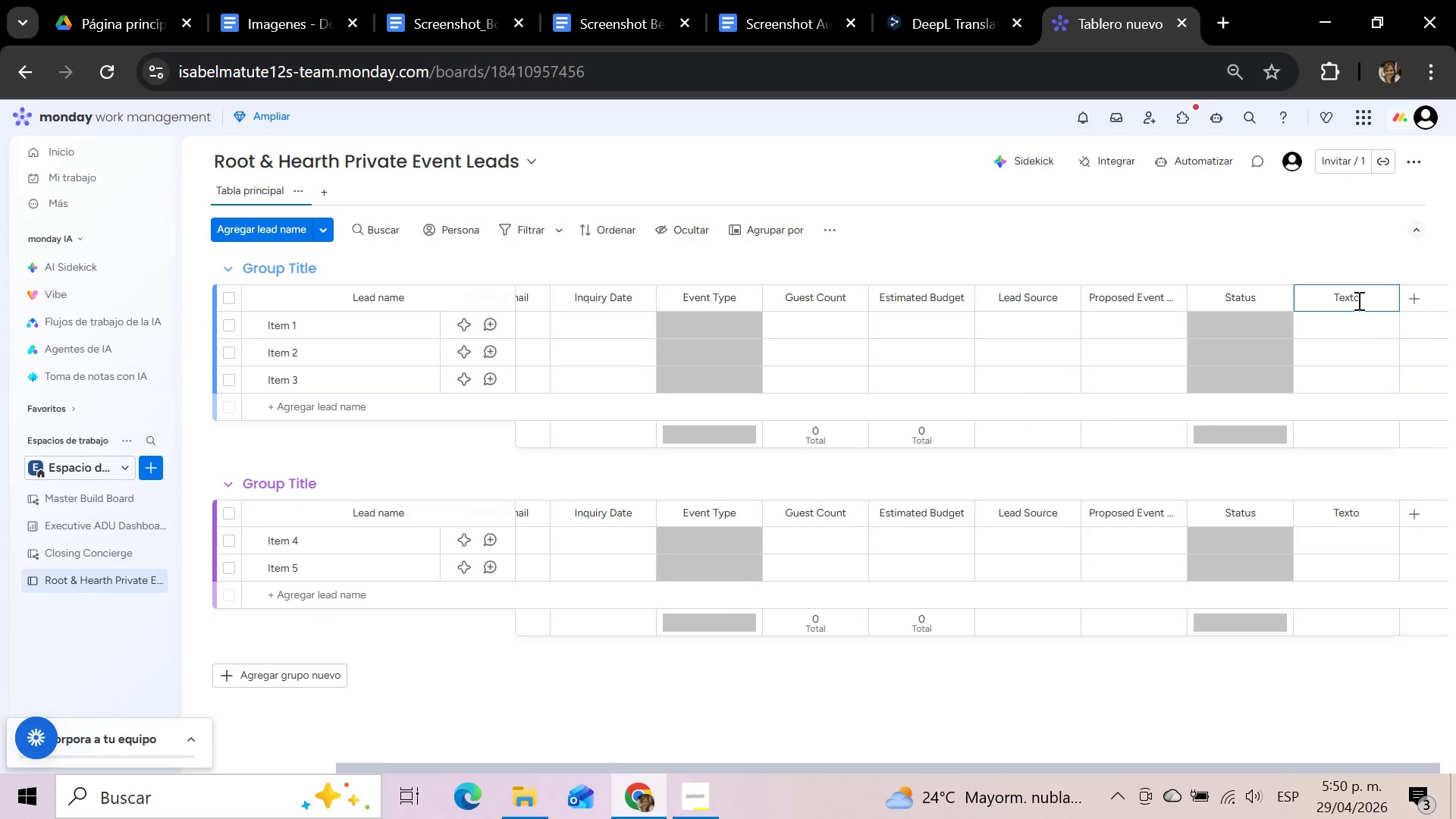 
hold_key(key=Backspace, duration=0.88)
 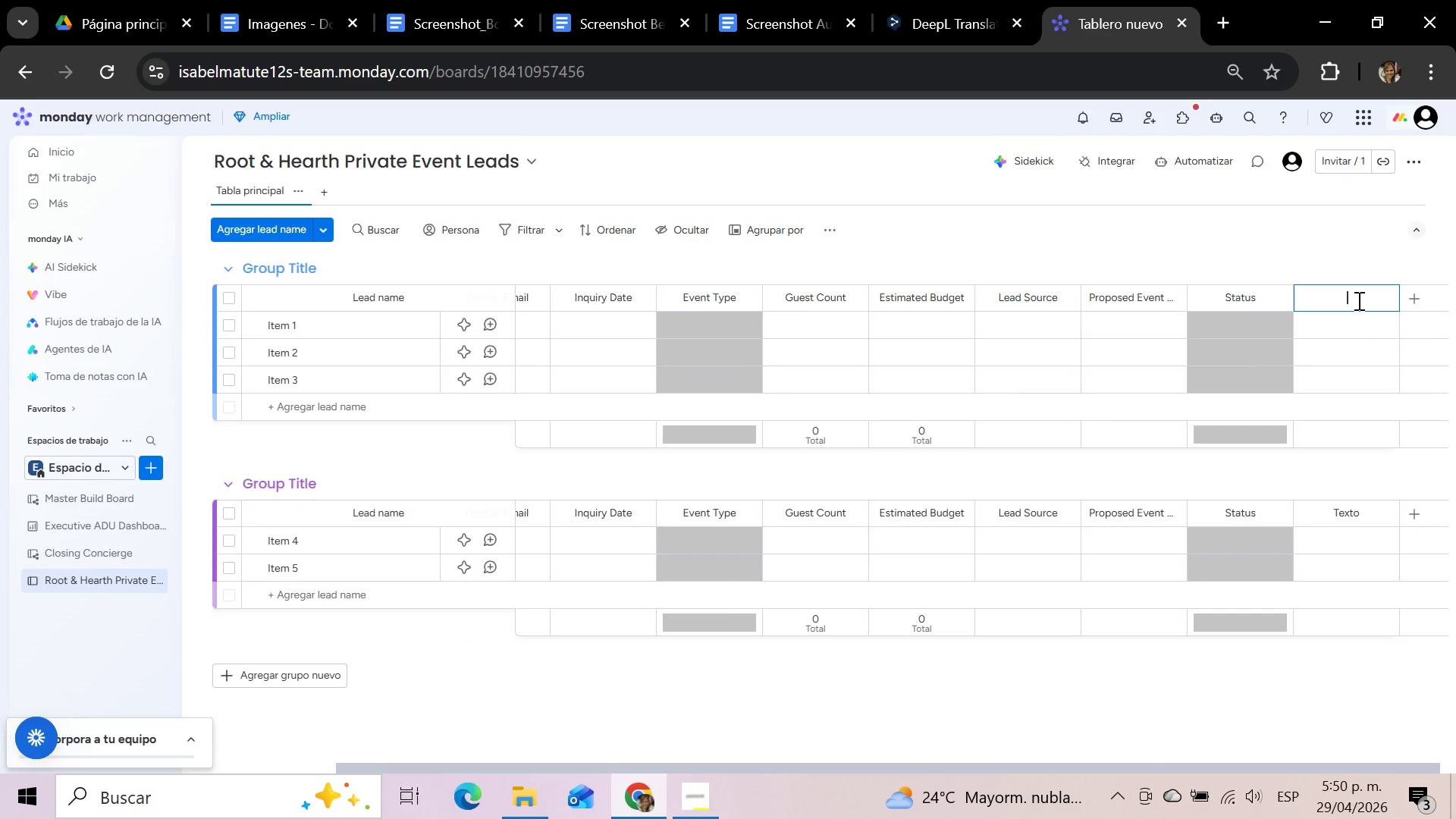 
type(Lead Owner)
 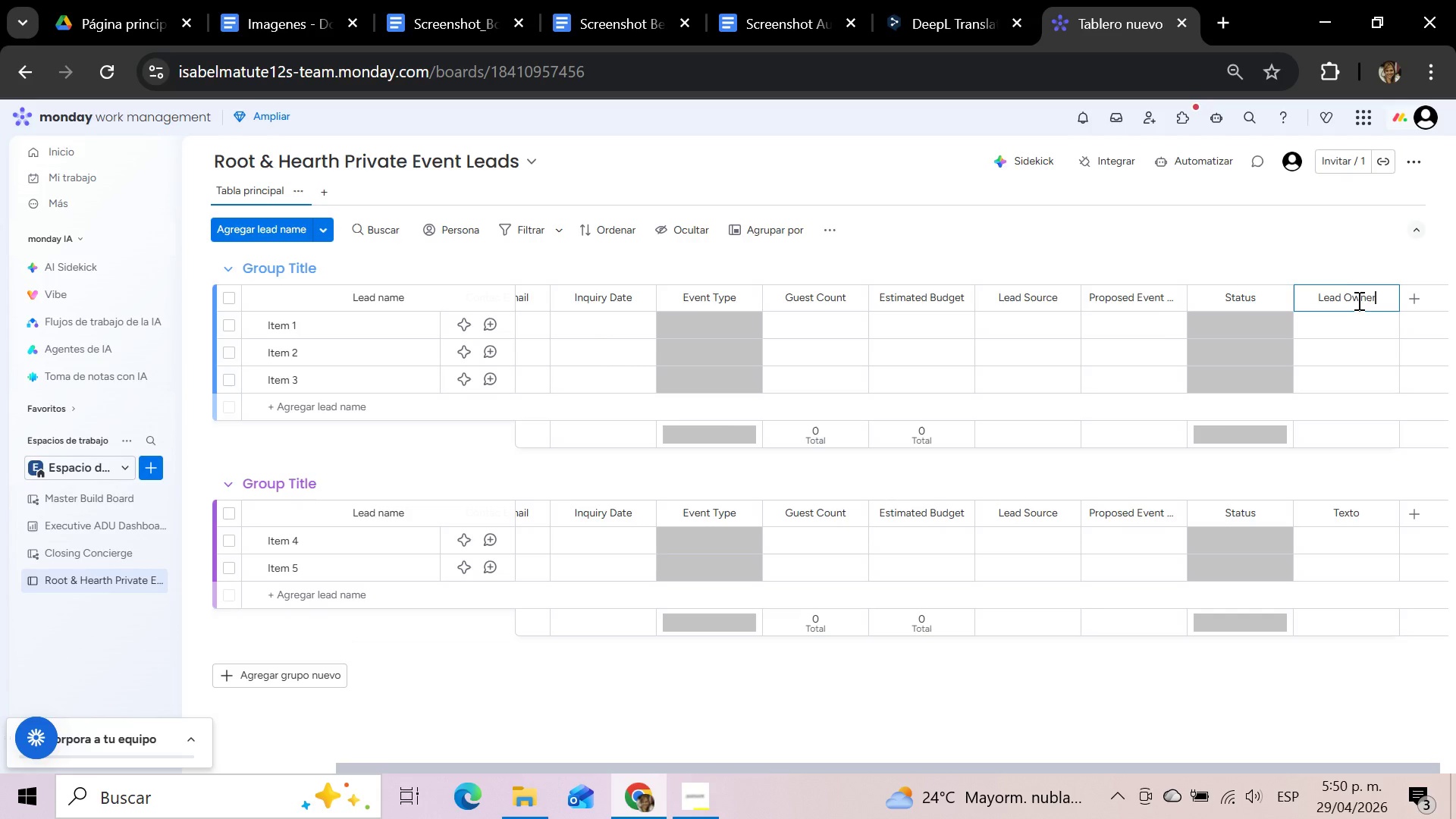 
left_click([1328, 242])
 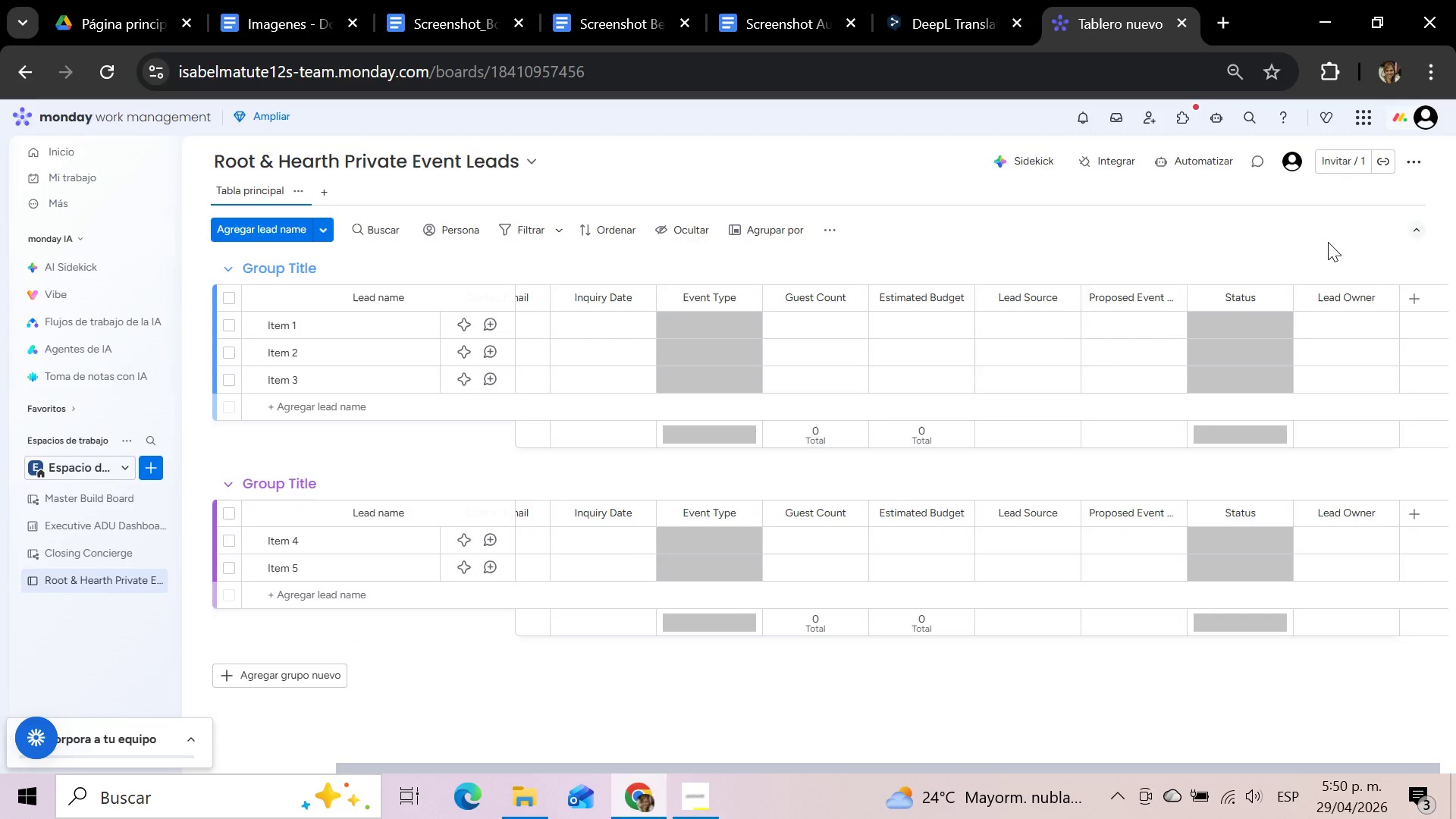 
wait(7.59)
 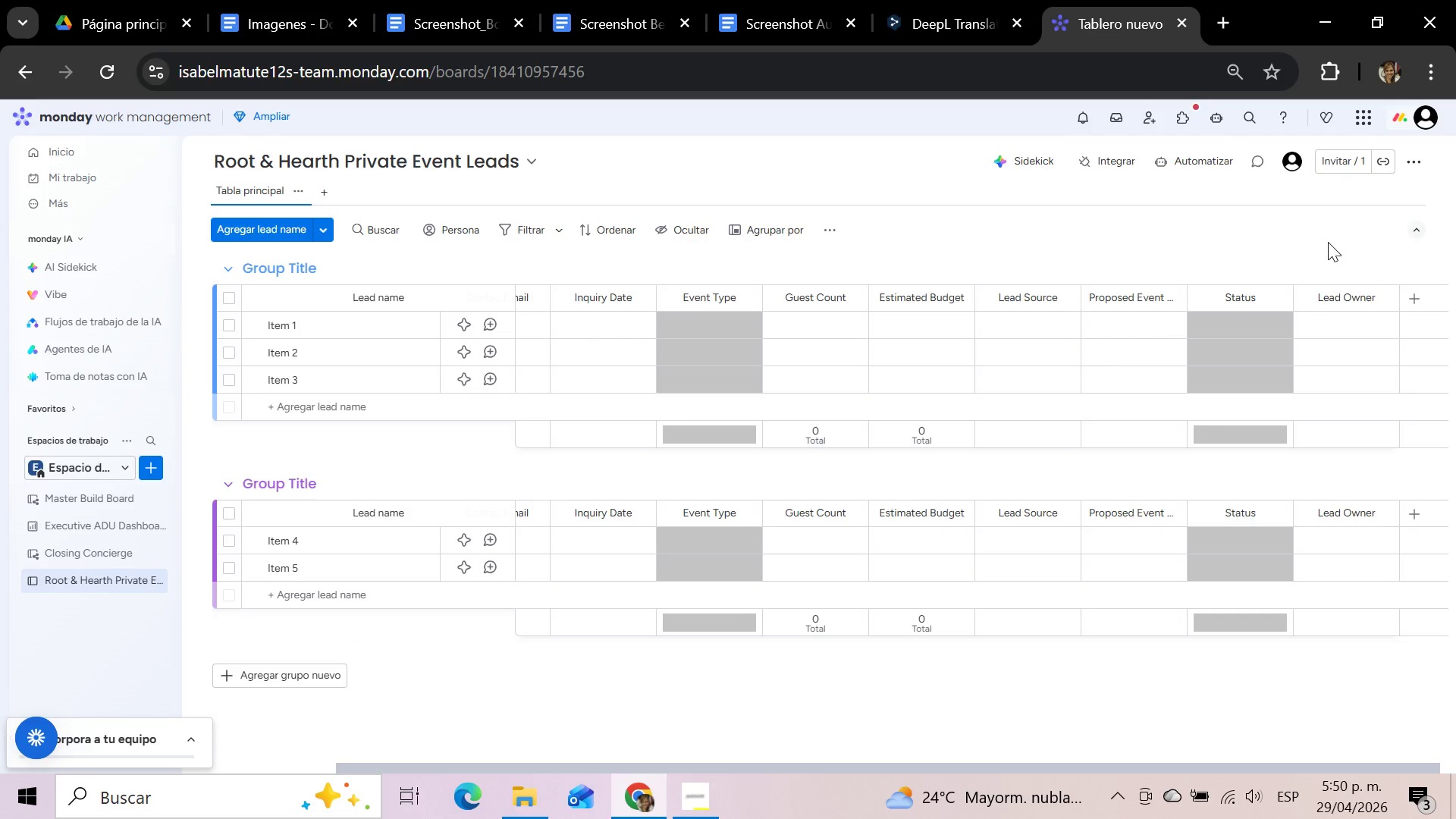 
left_click([1417, 159])
 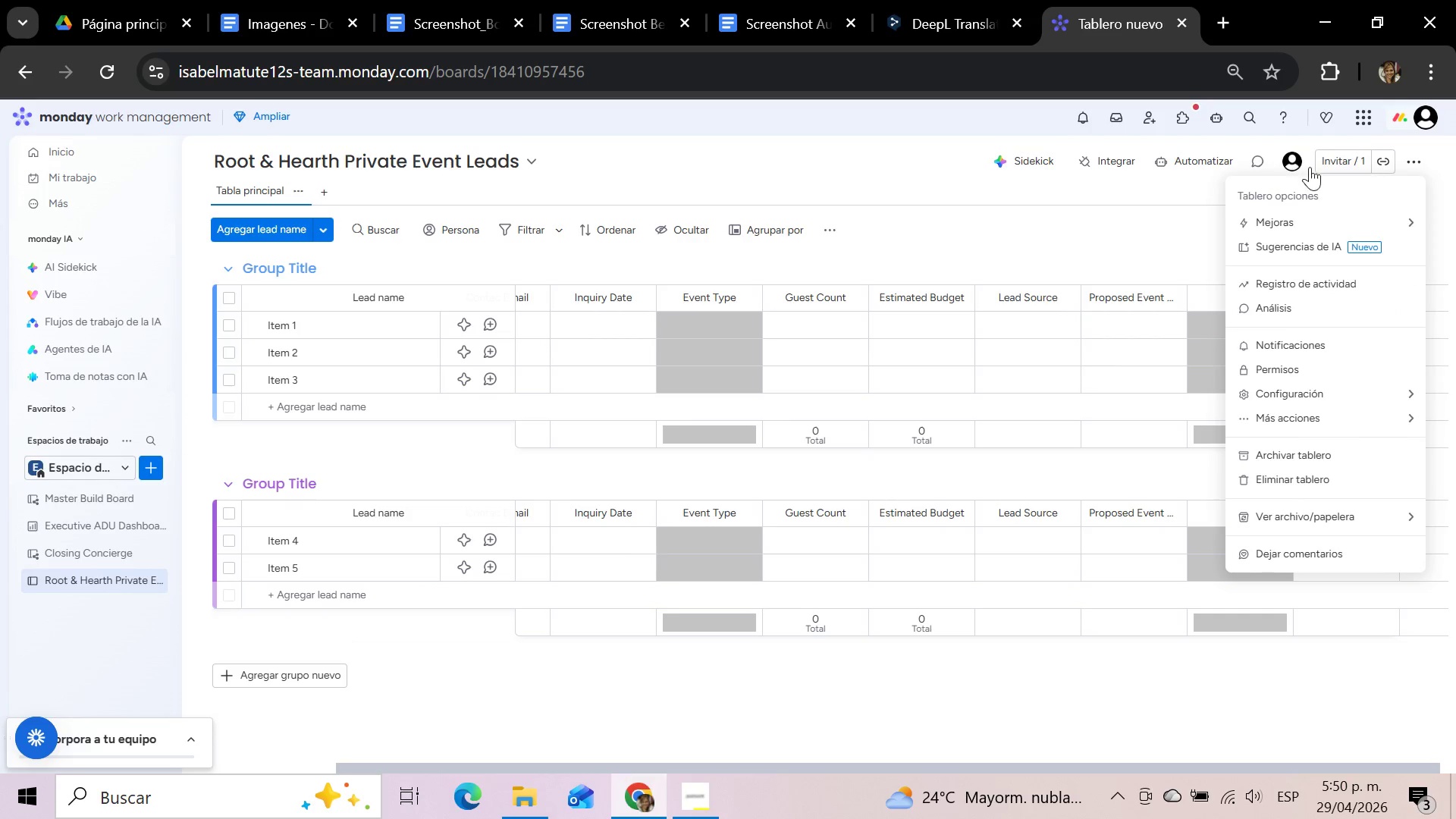 
left_click([1109, 235])
 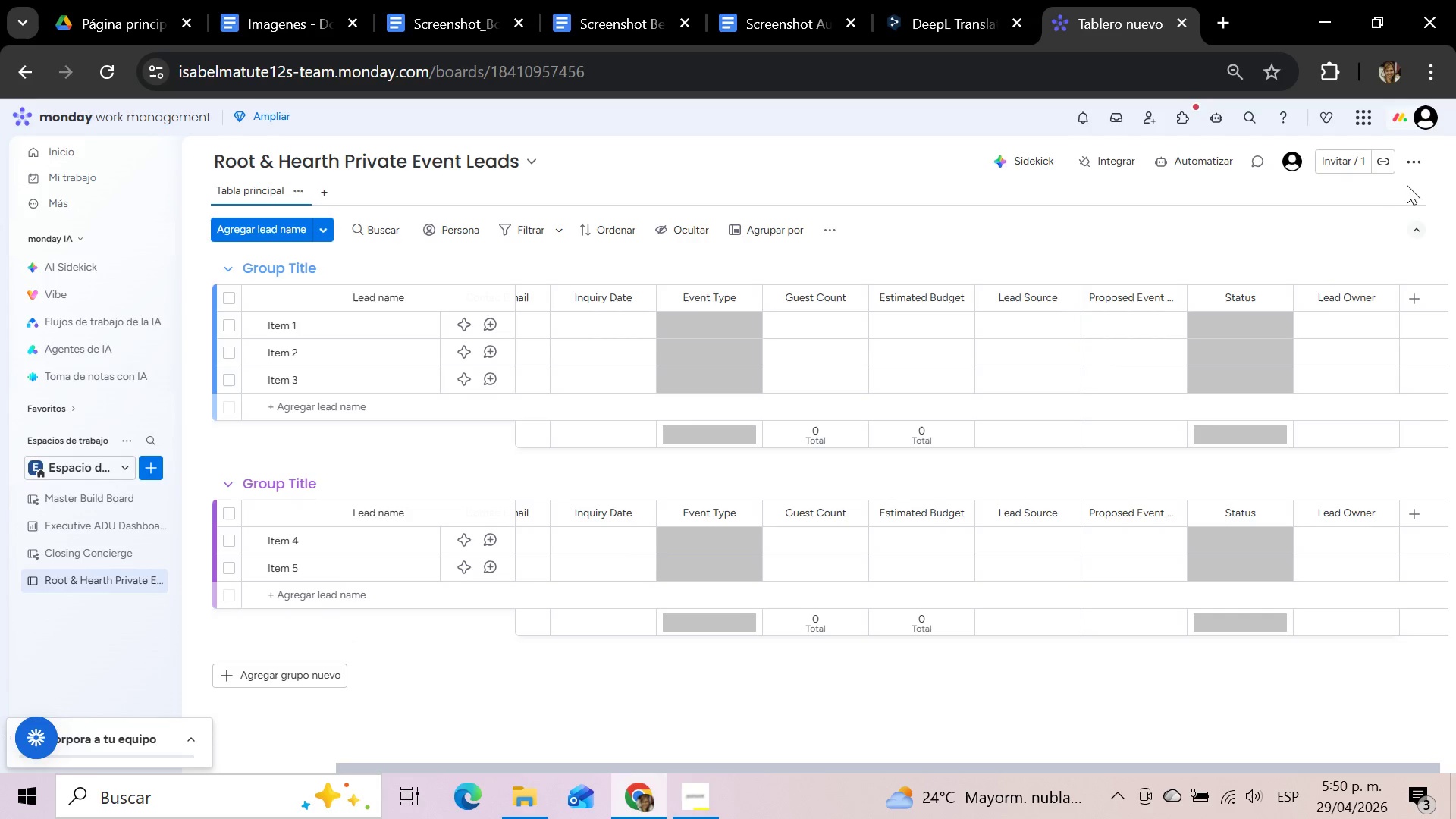 
left_click([1420, 161])
 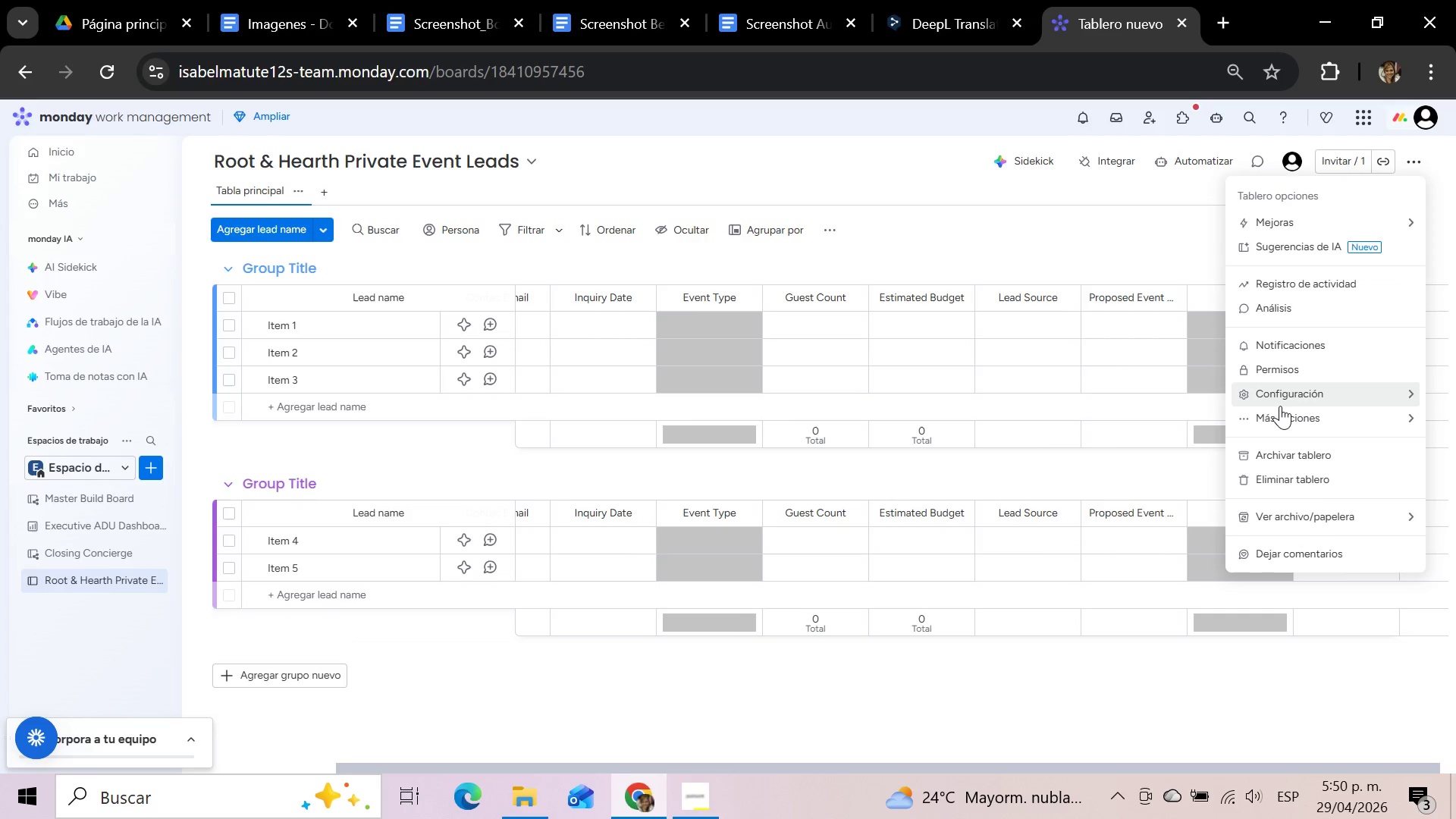 
mouse_move([1260, 419])
 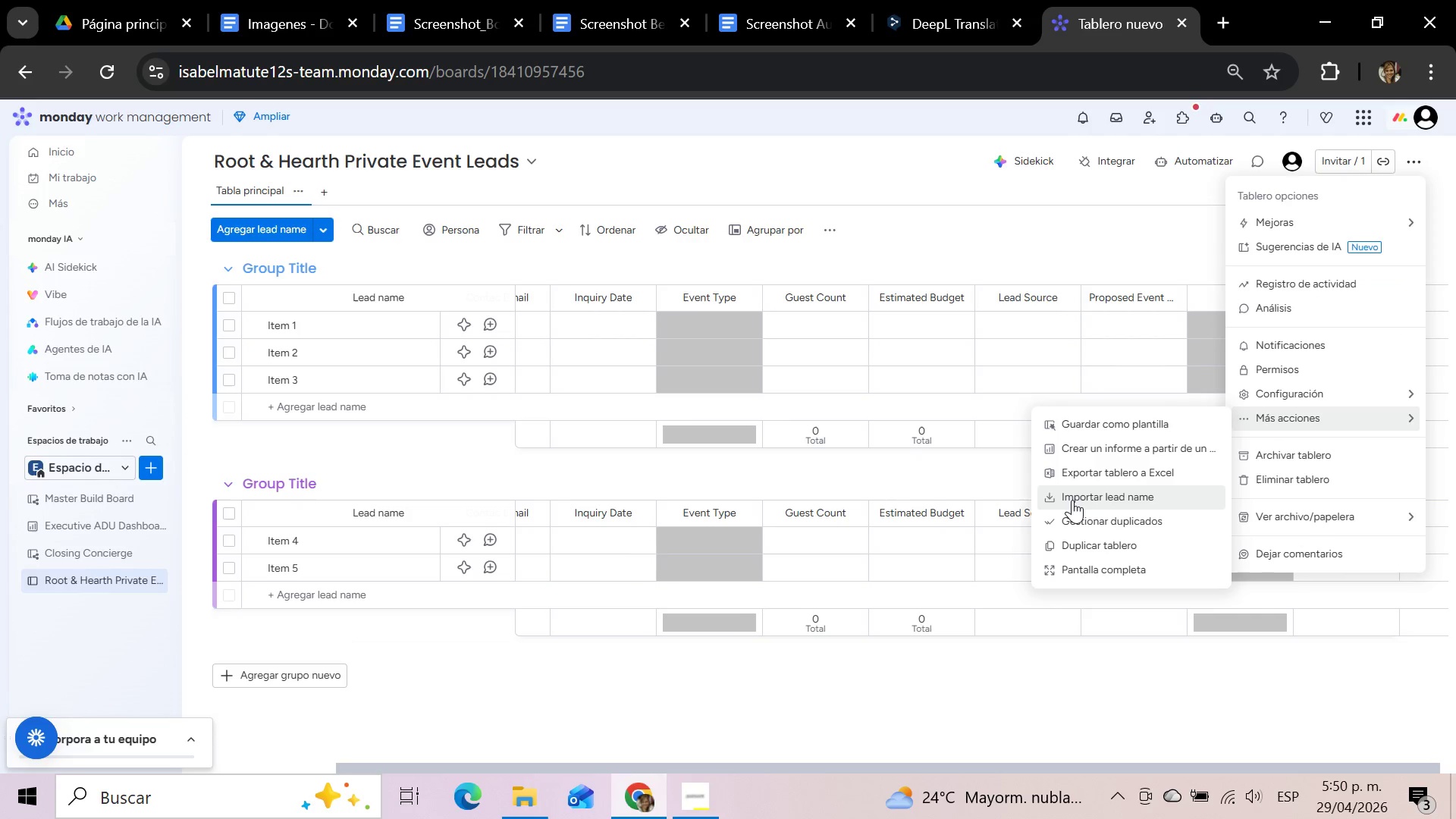 
left_click([1072, 500])
 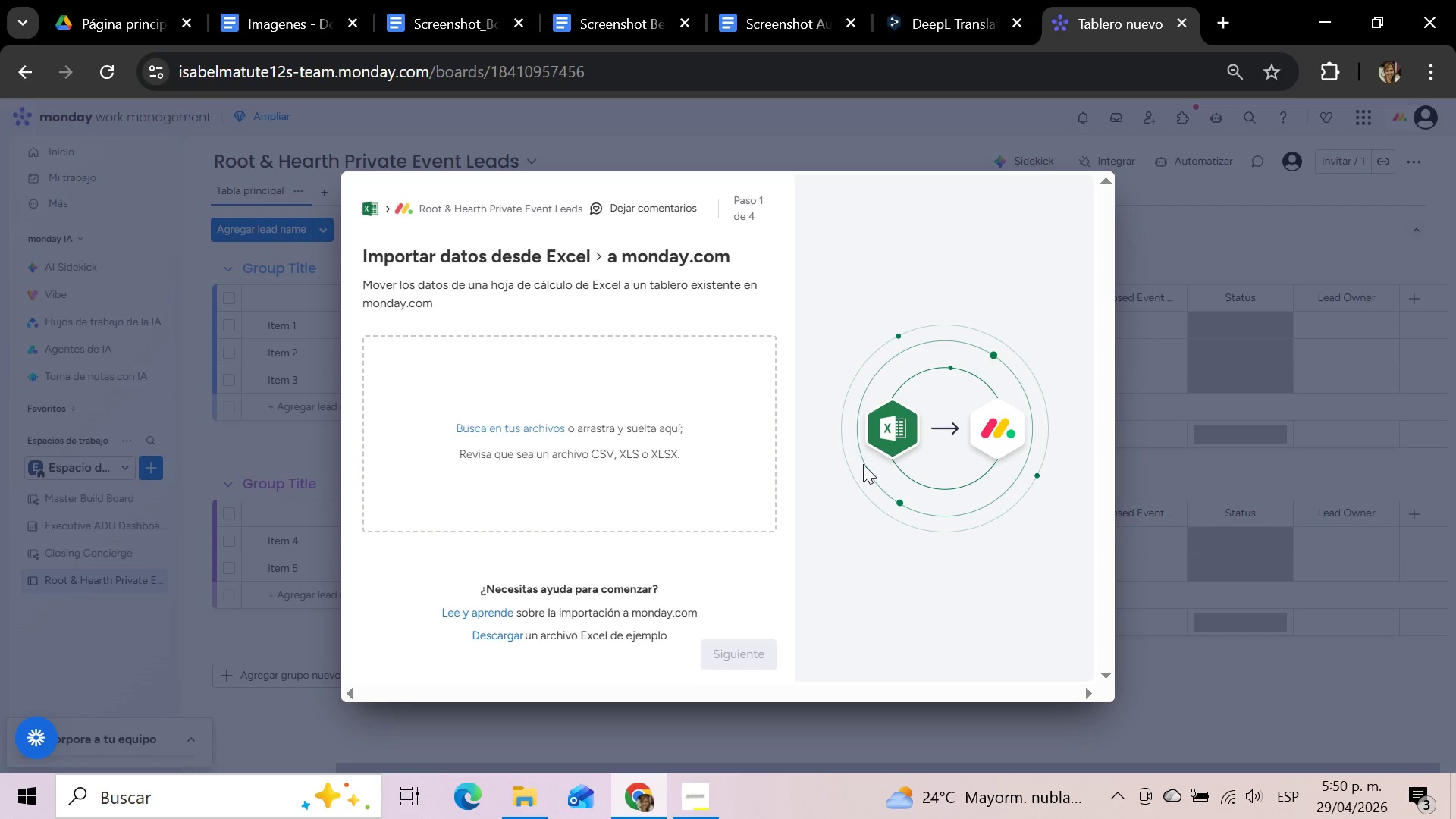 
left_click([538, 420])
 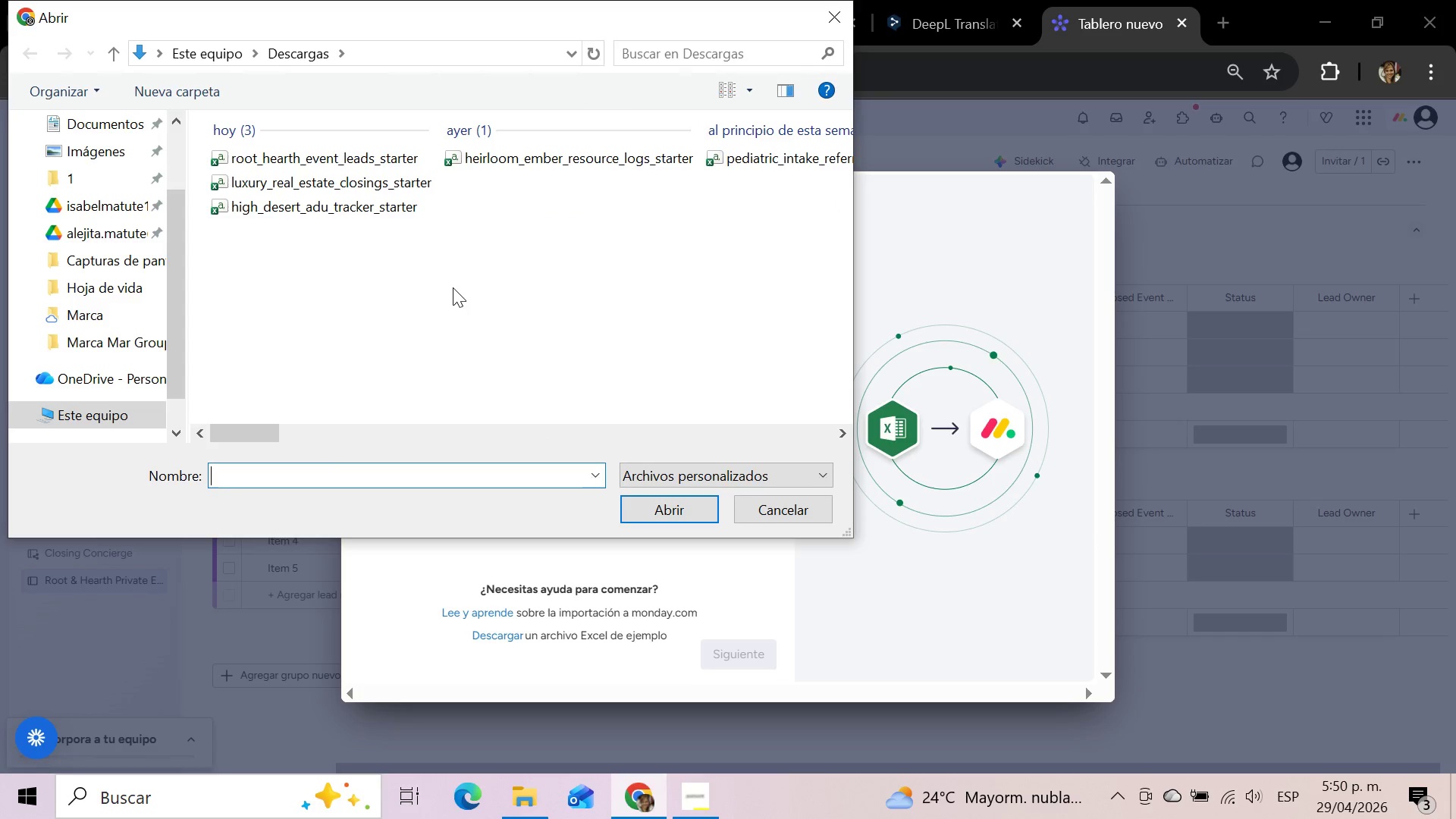 
wait(5.52)
 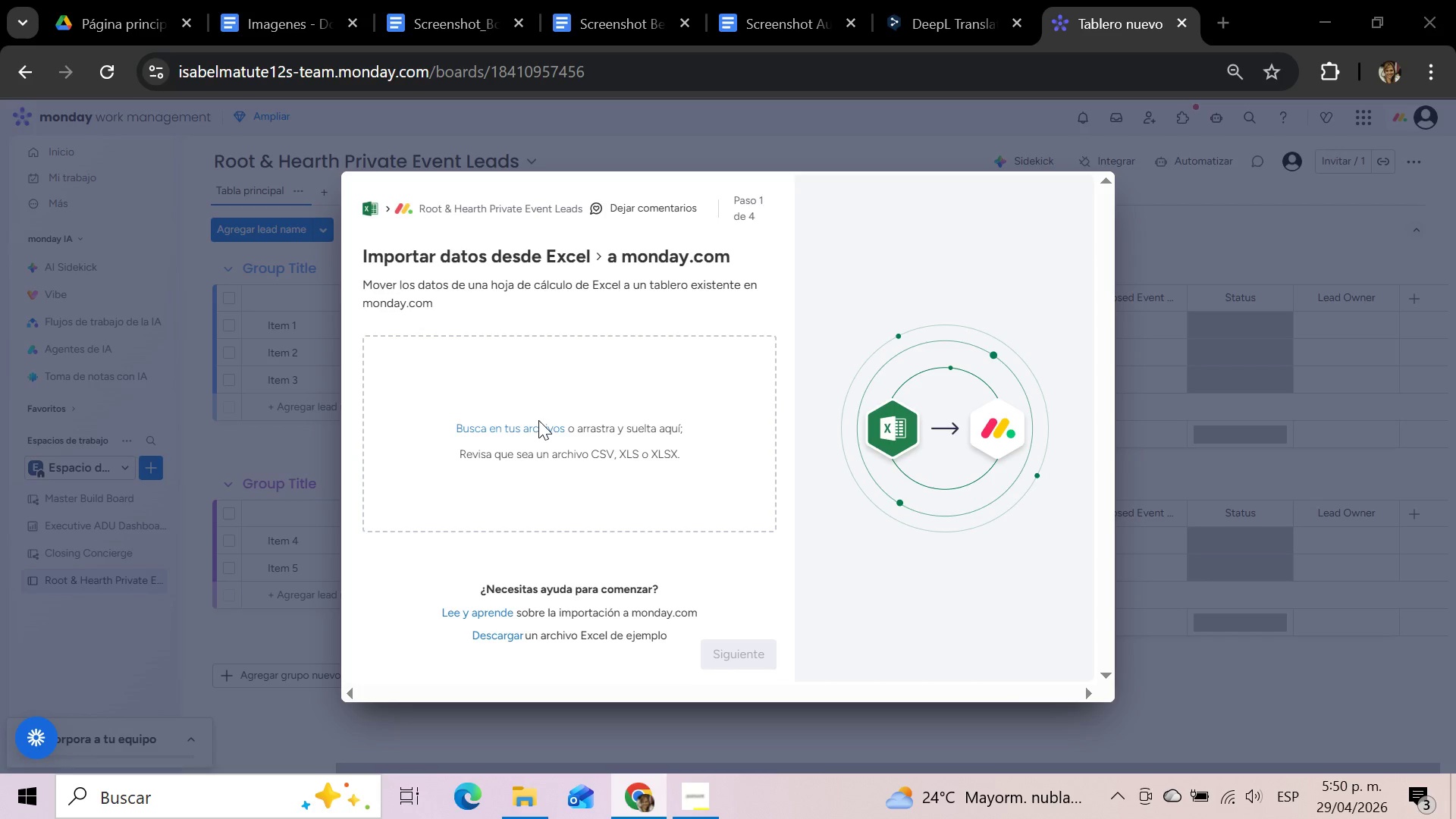 
left_click([272, 150])
 